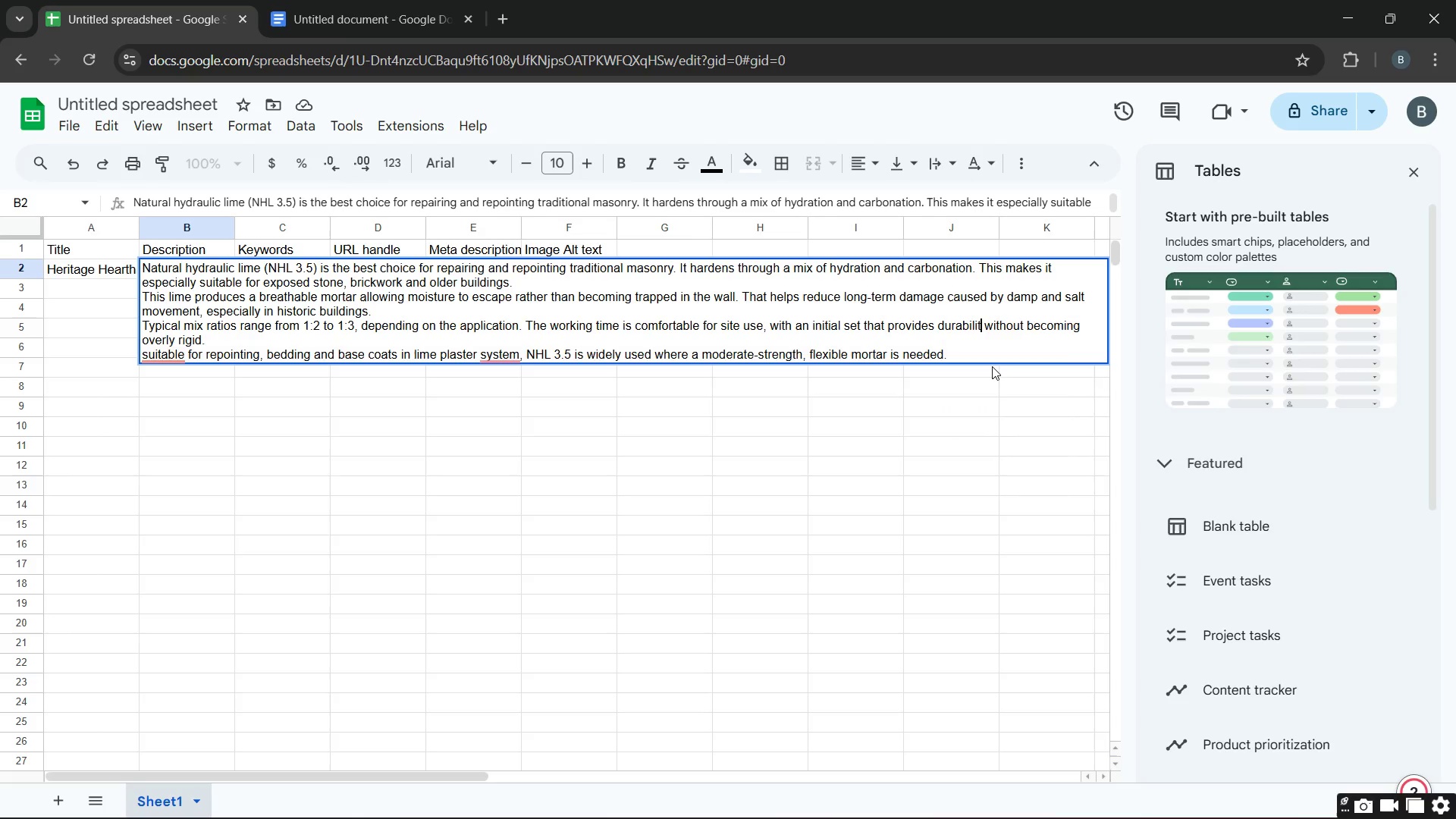 
key(Unknown)
 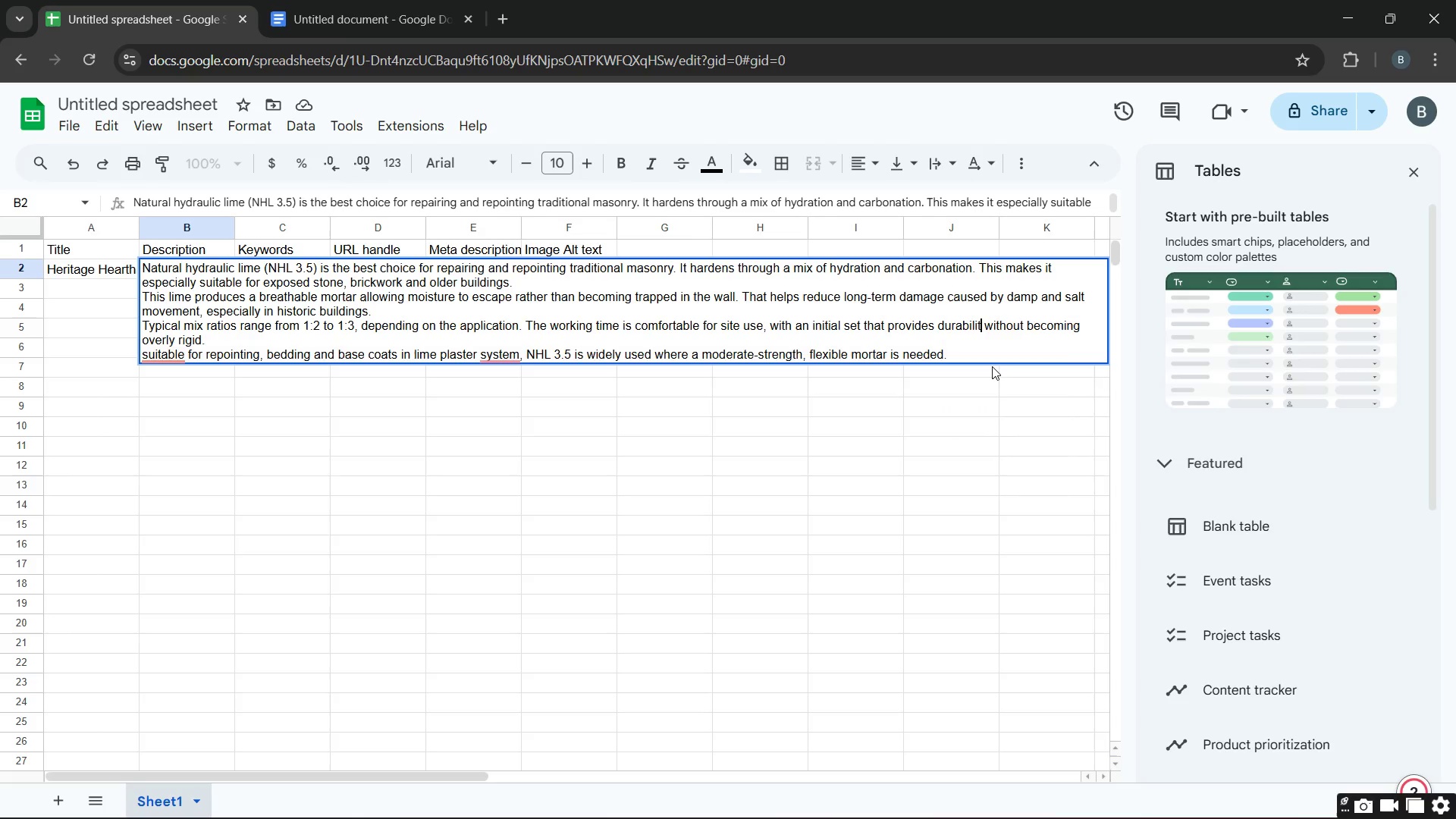 
key(Unknown)
 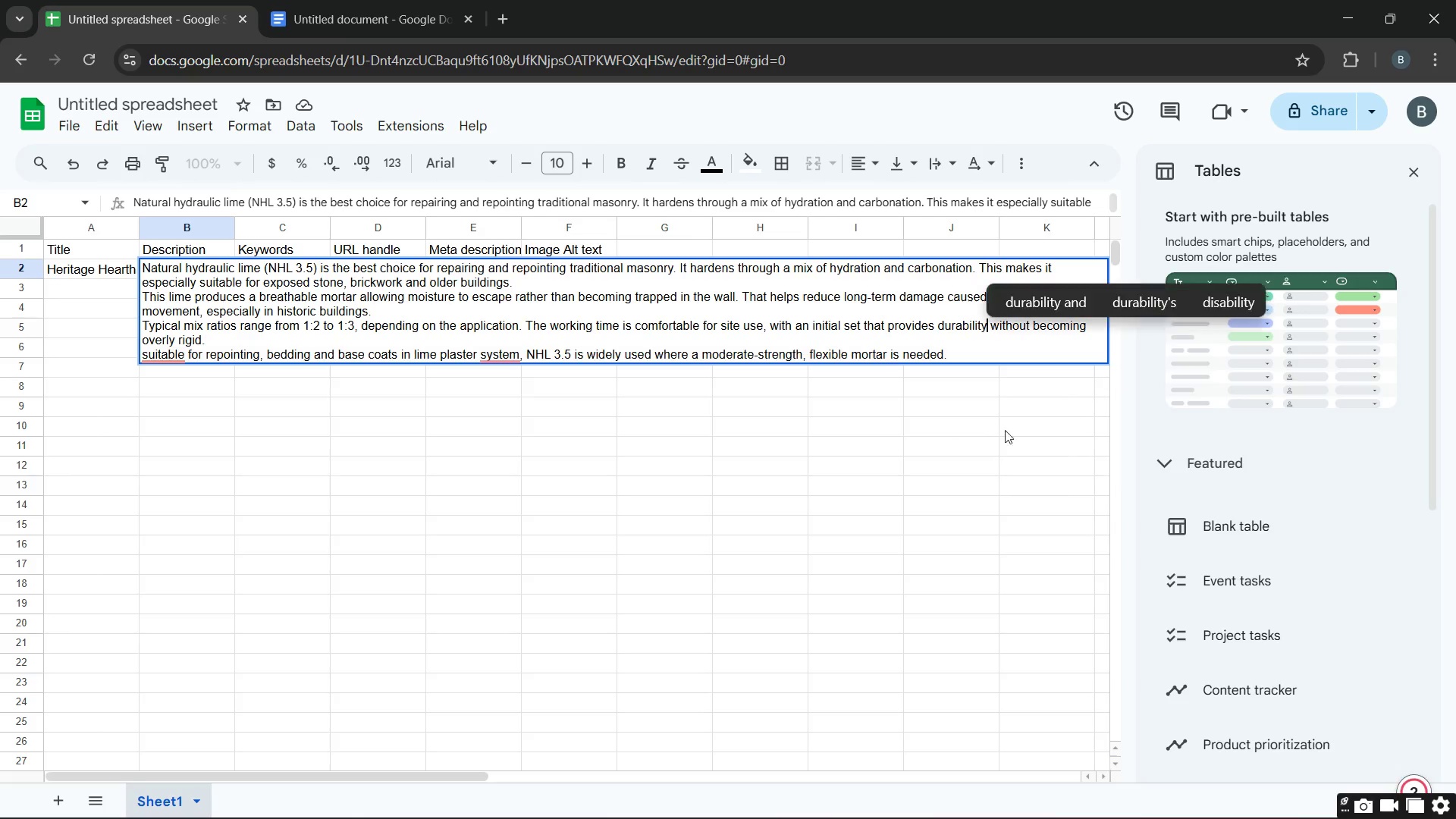 
key(Unknown)
 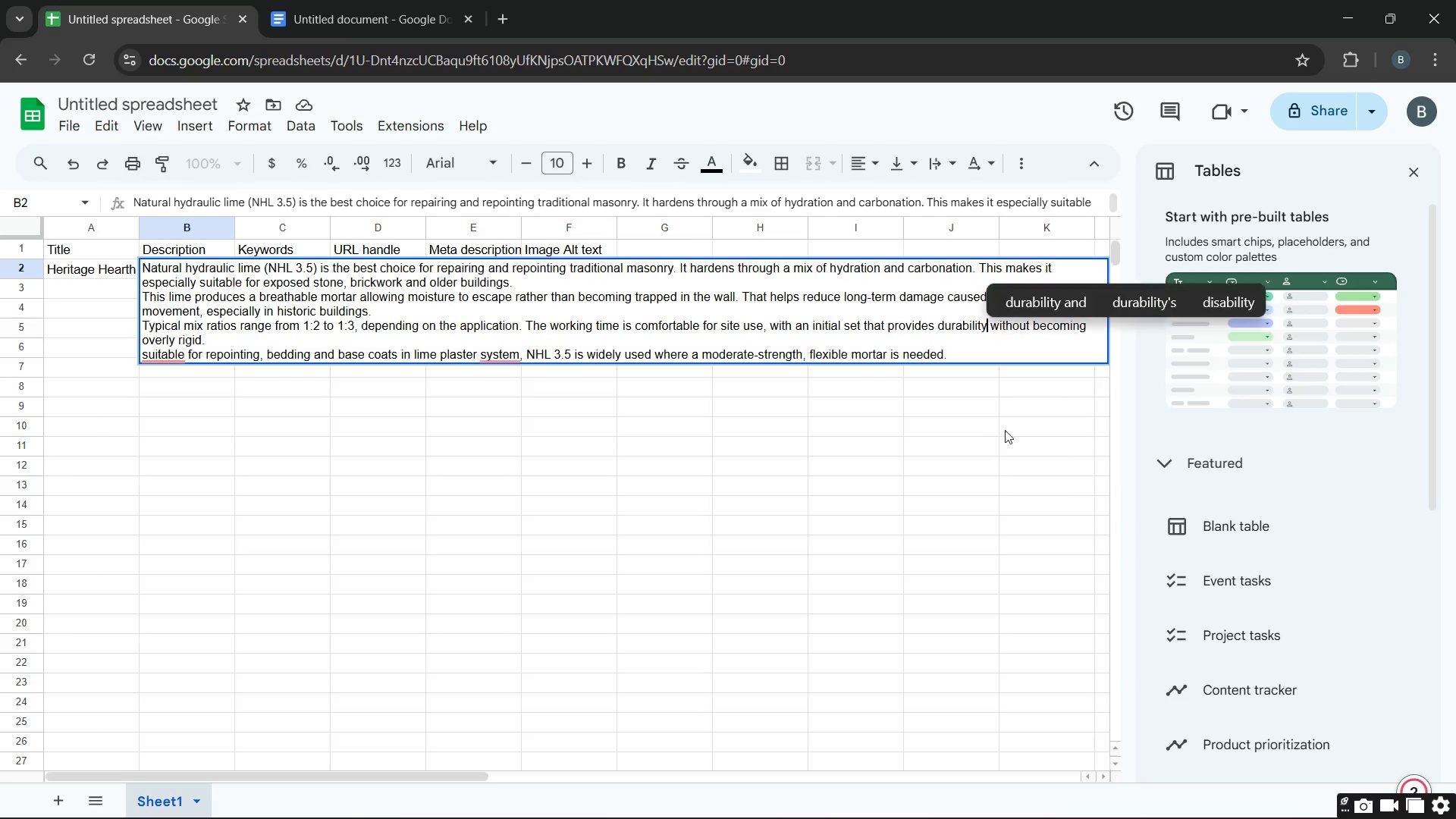 
key(Unknown)
 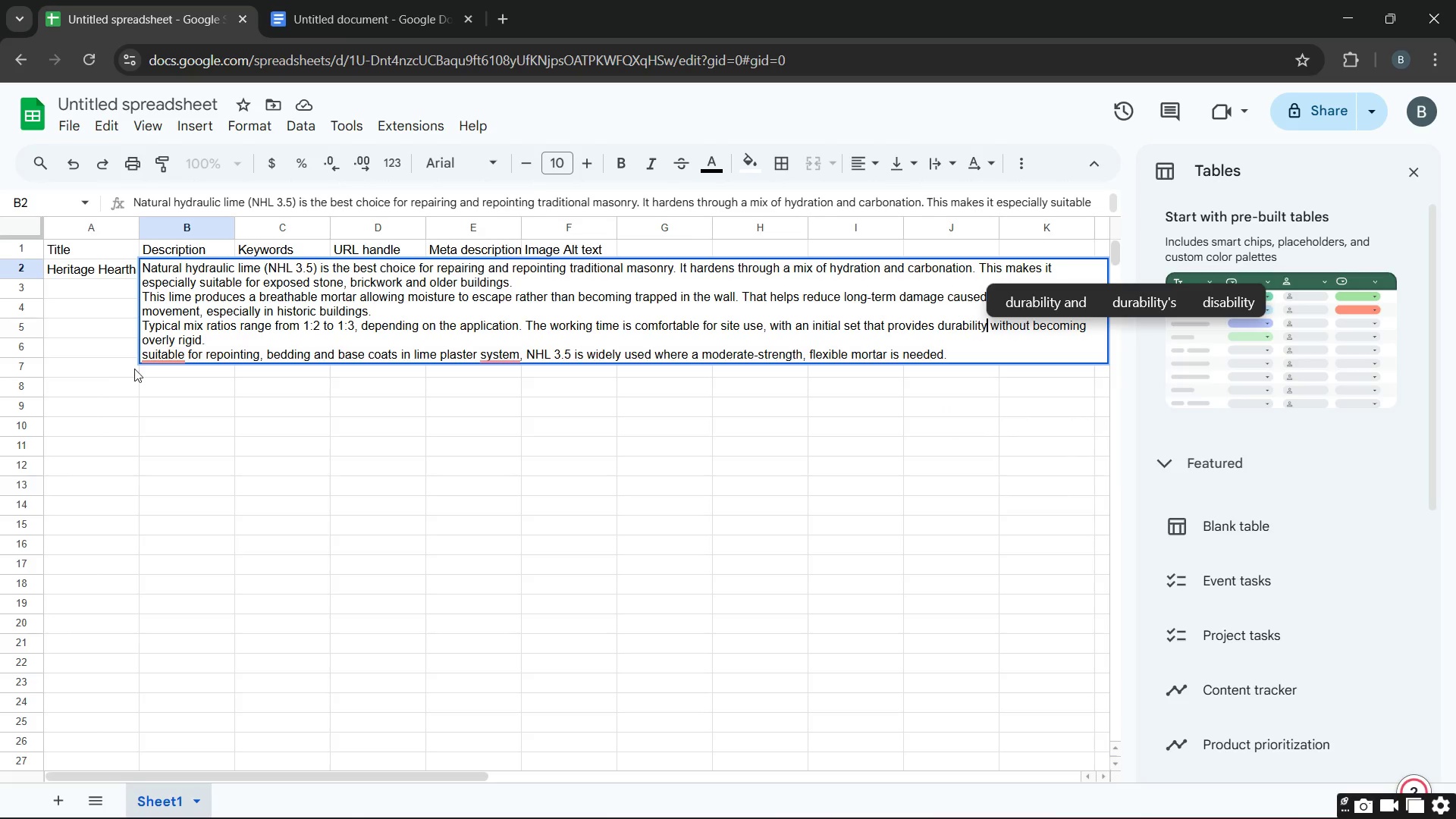 
left_click([158, 359])
 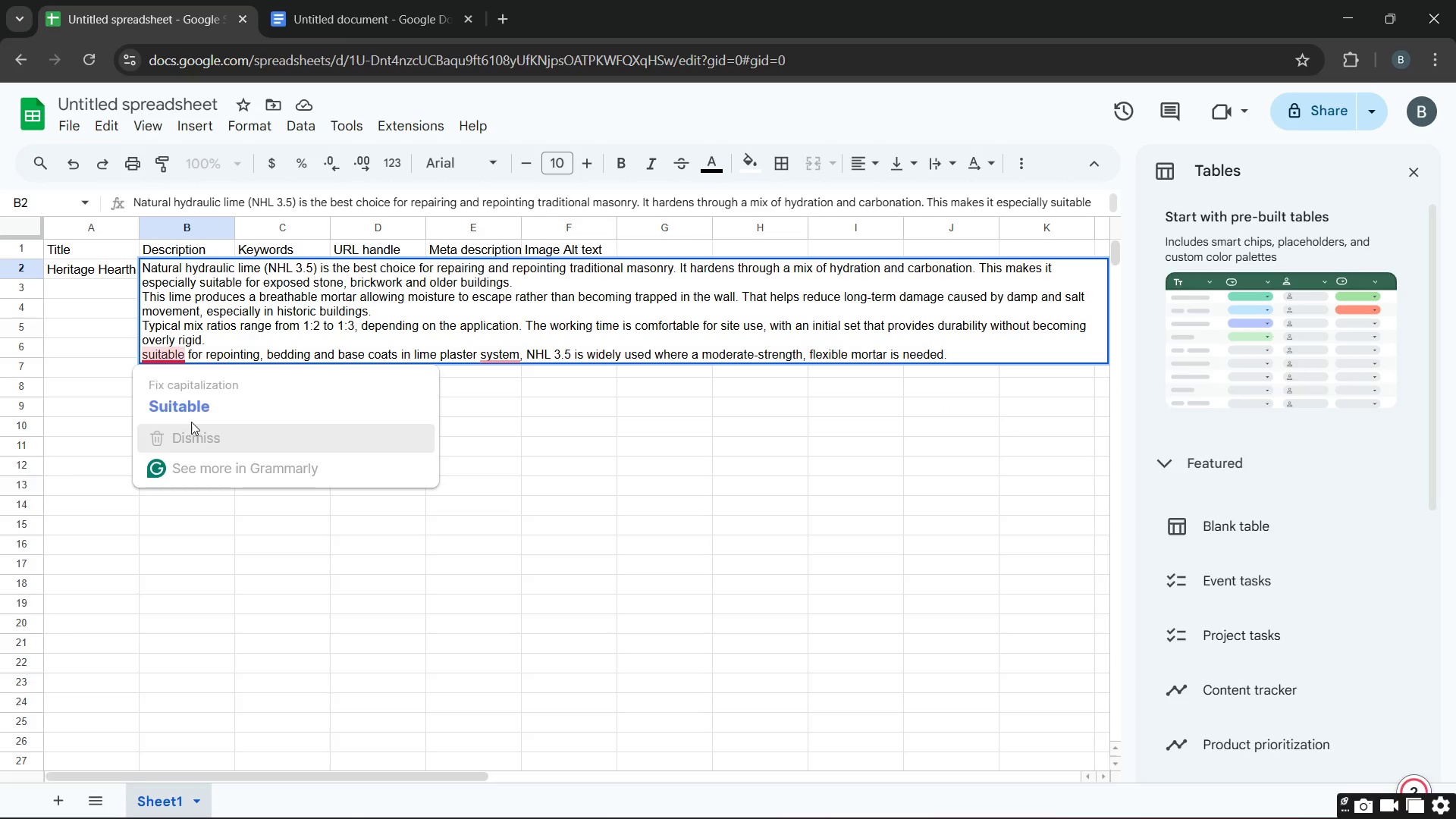 
left_click([193, 416])
 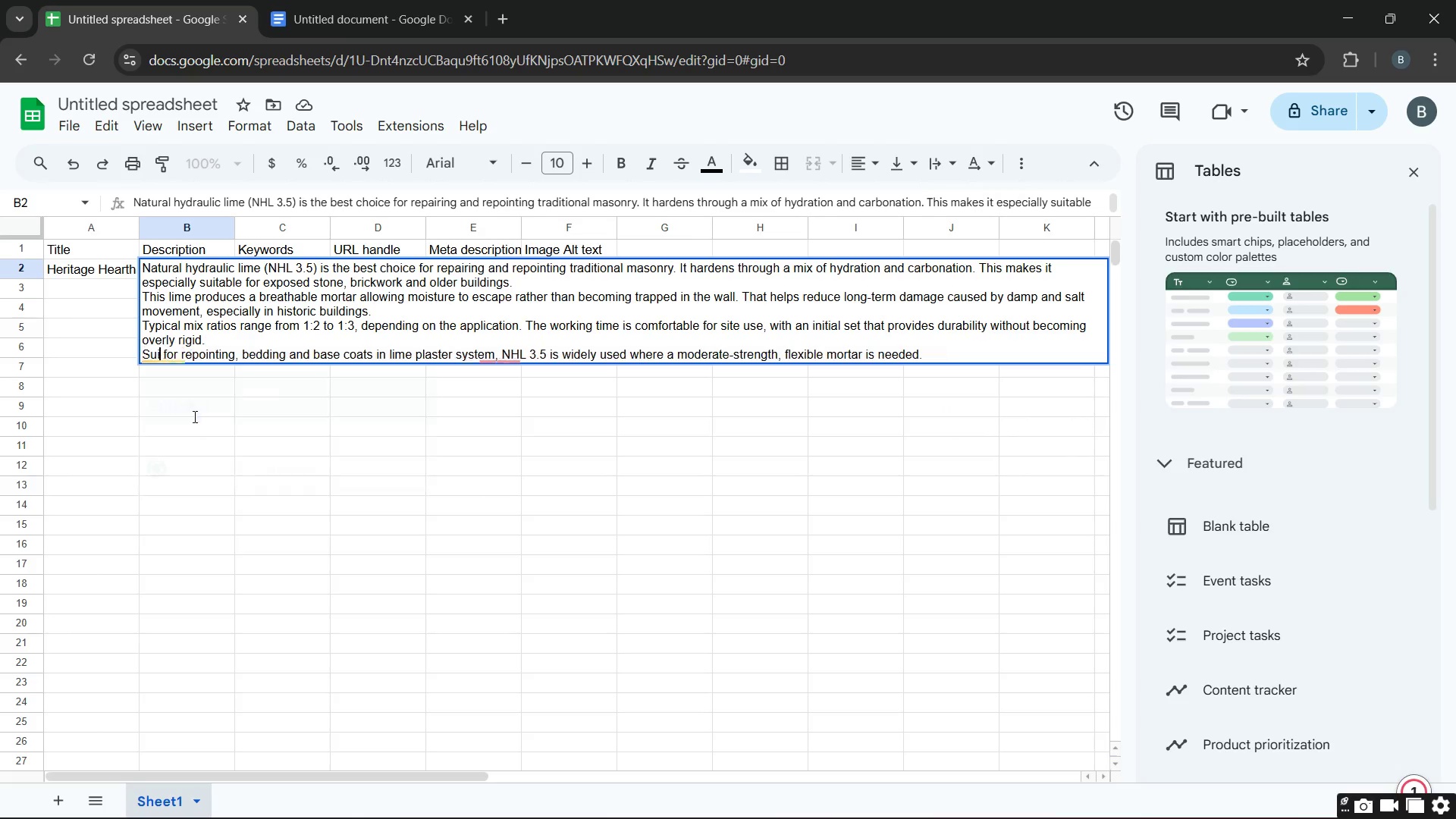 
key(Unknown)
 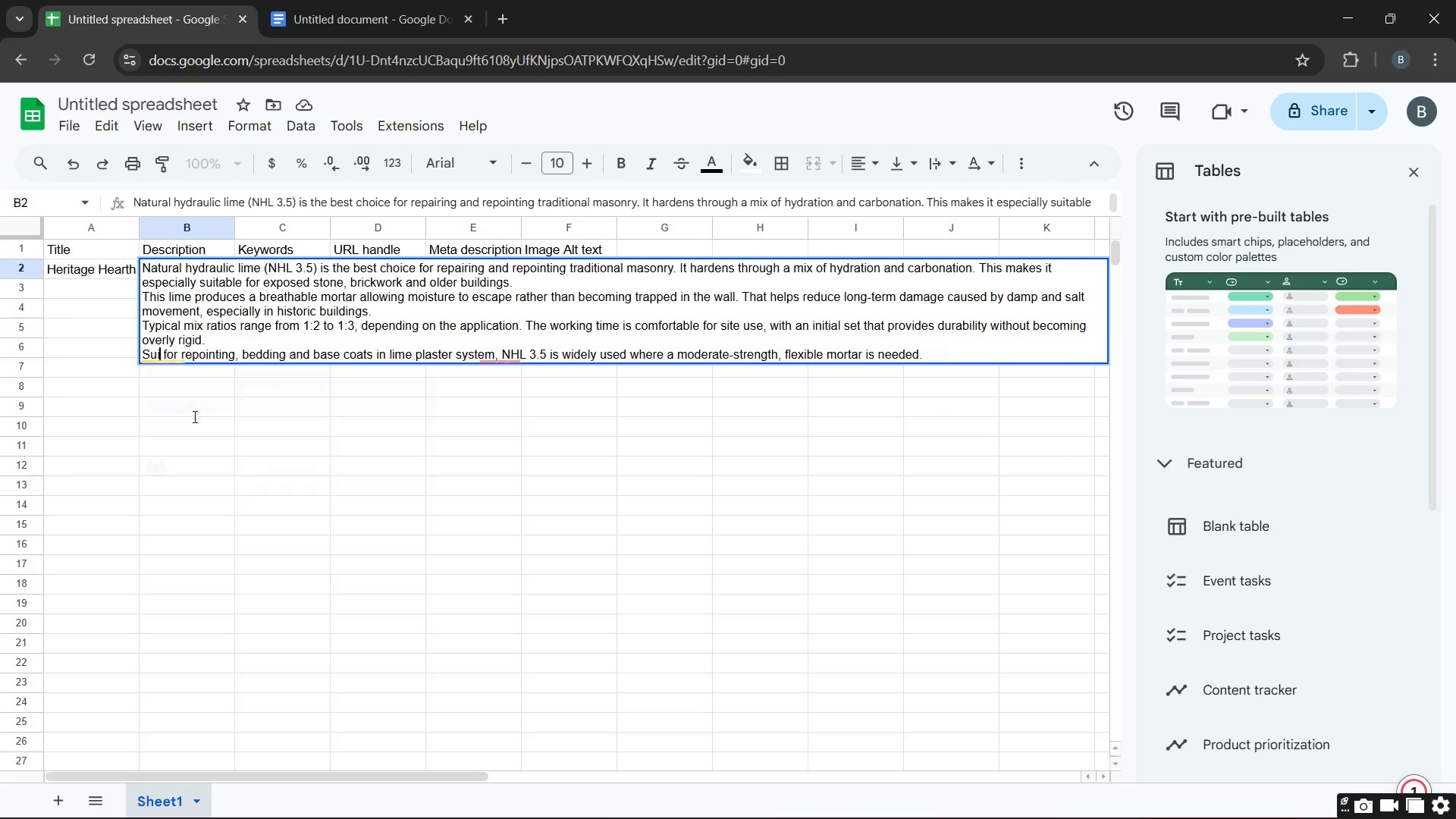 
key(Unknown)
 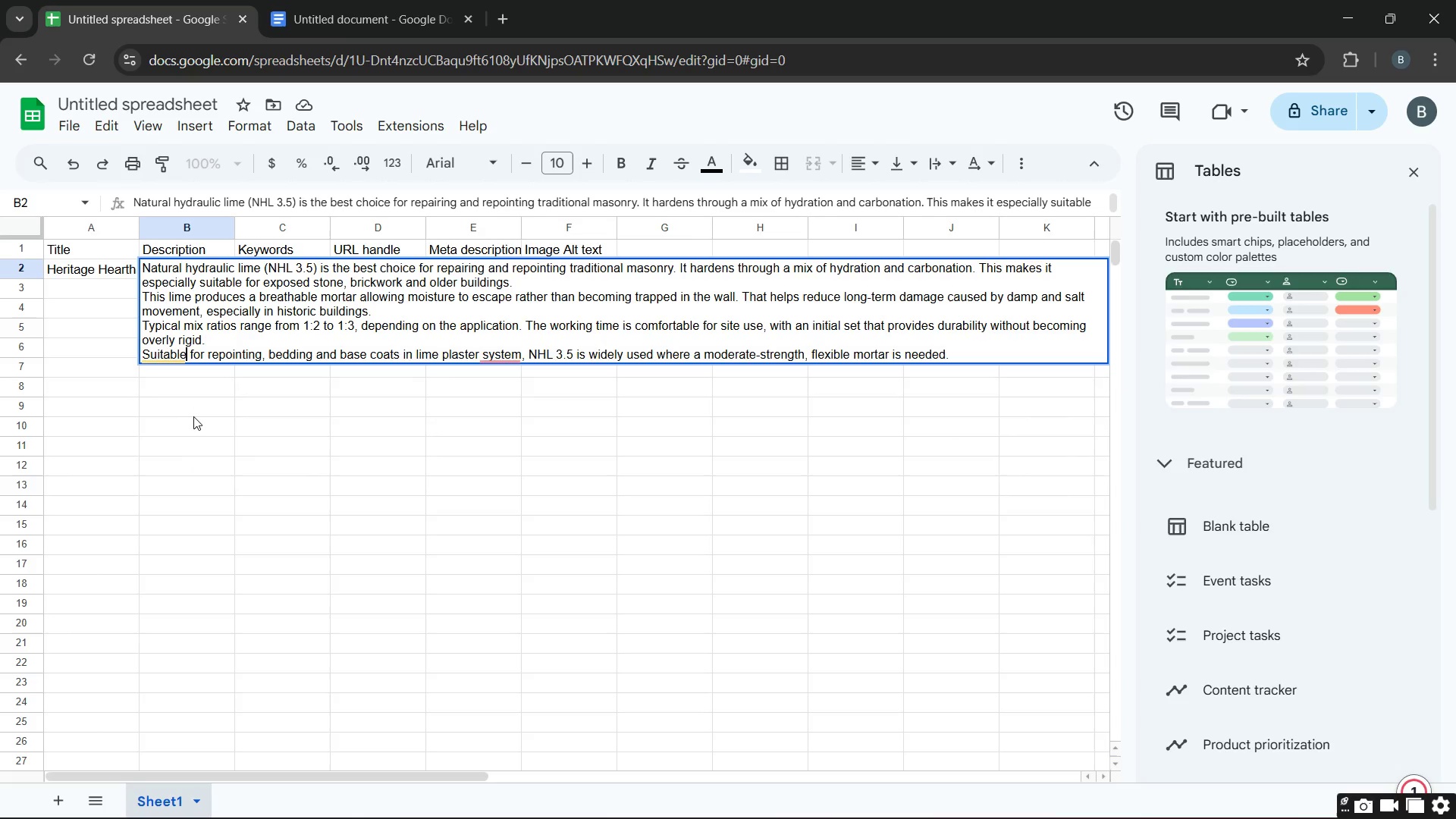 
key(Unknown)
 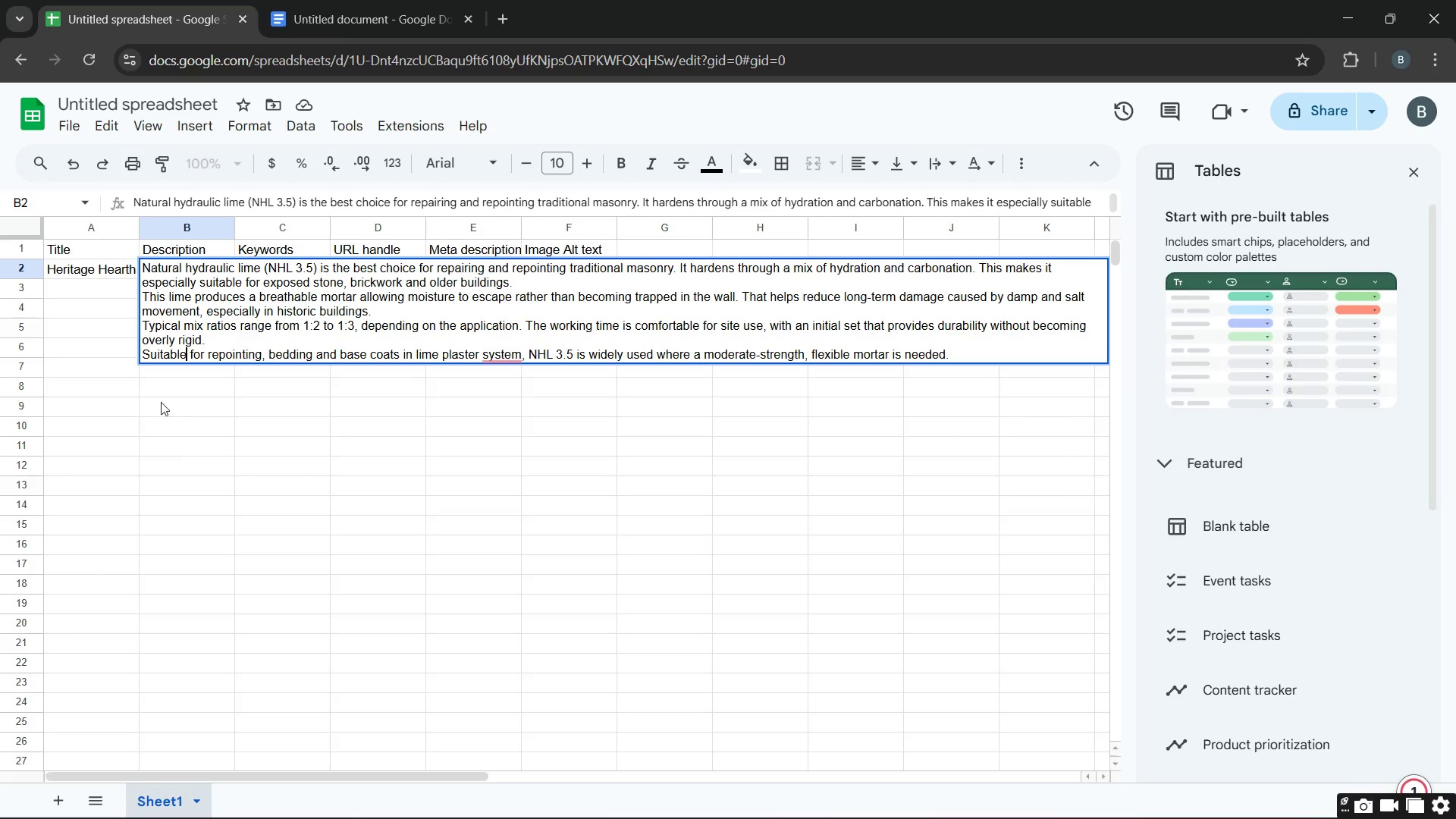 
key(Unknown)
 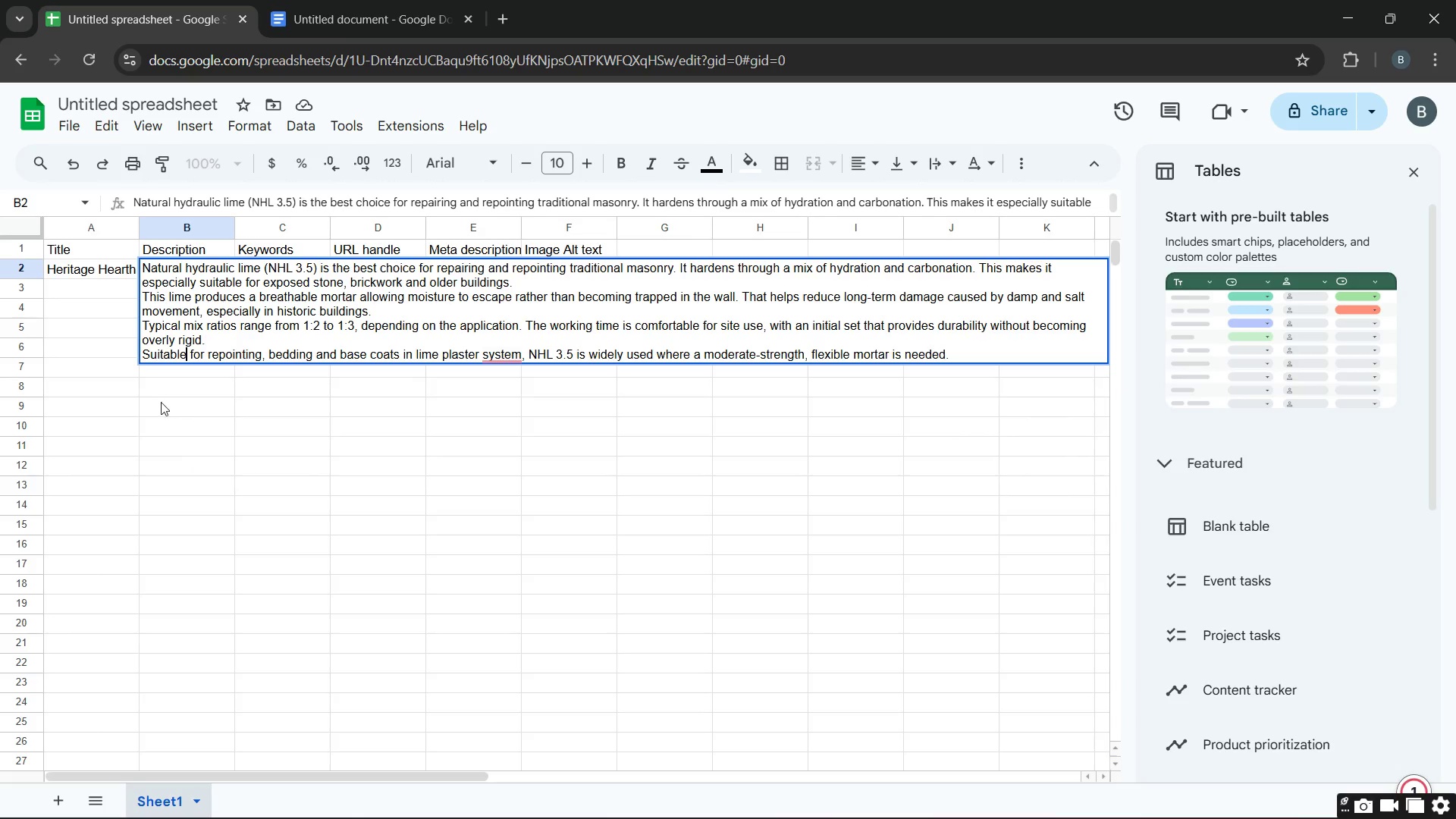 
key(Unknown)
 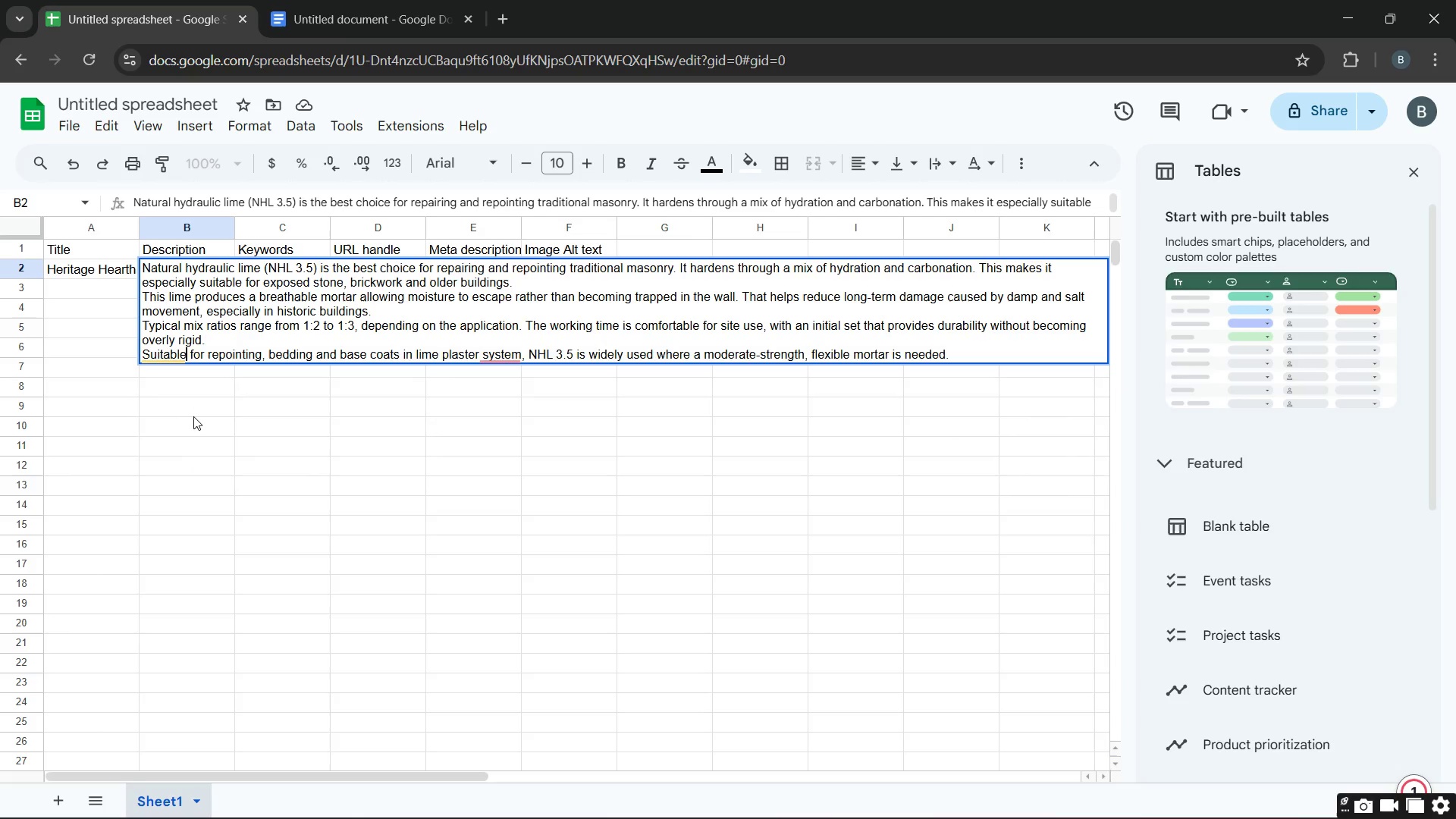 
key(Unknown)
 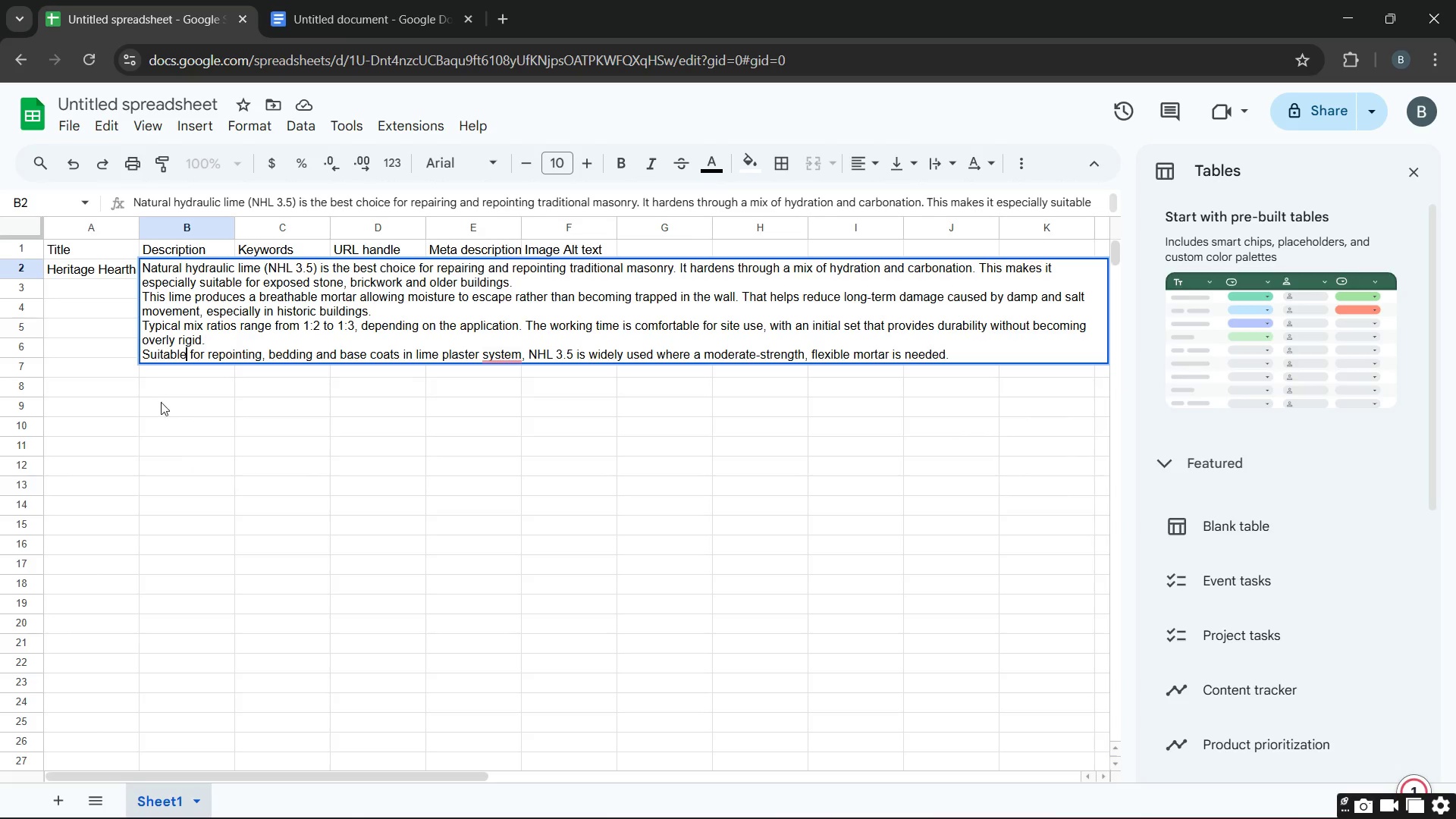 
key(Unknown)
 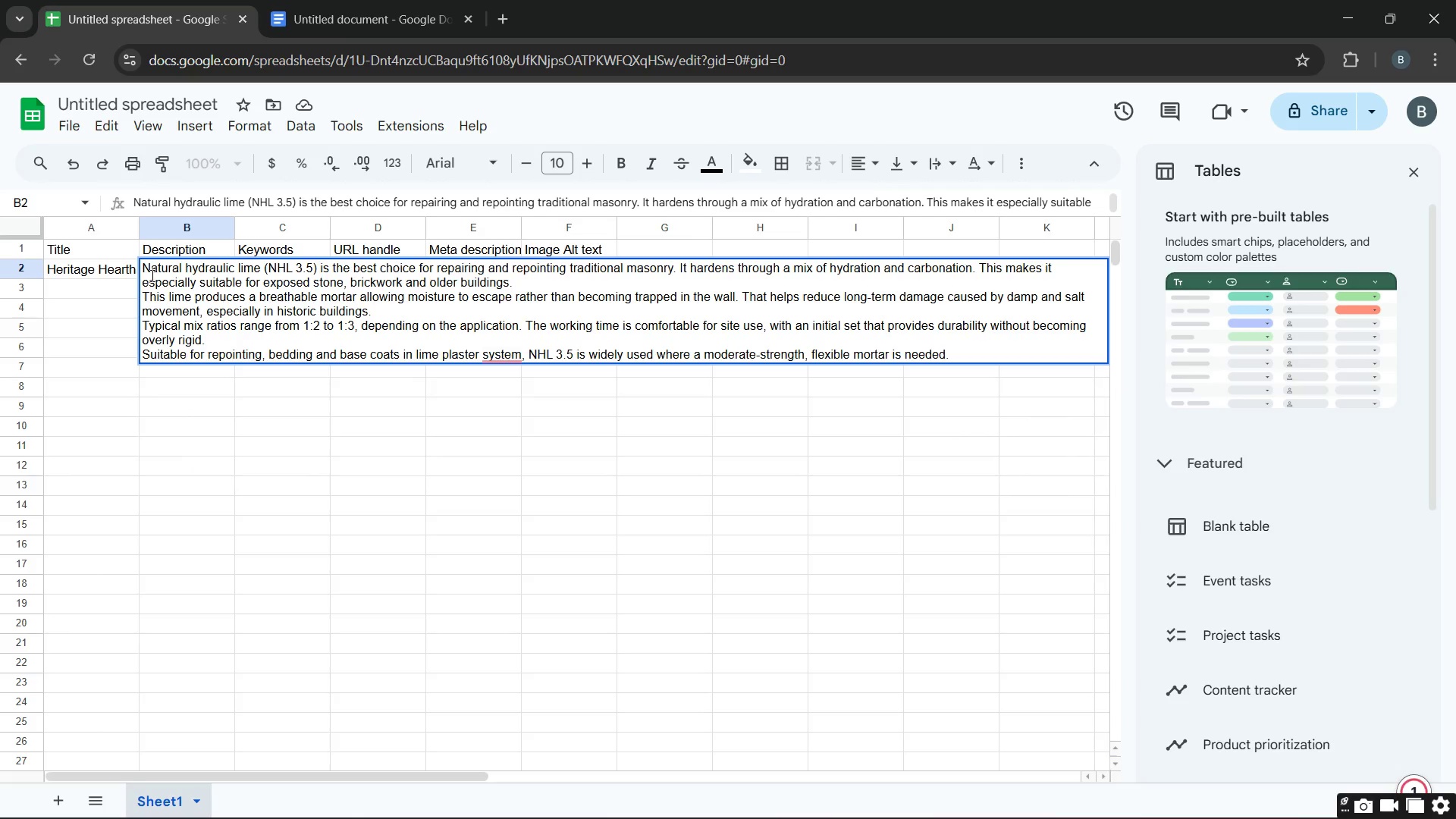 
key(Unknown)
 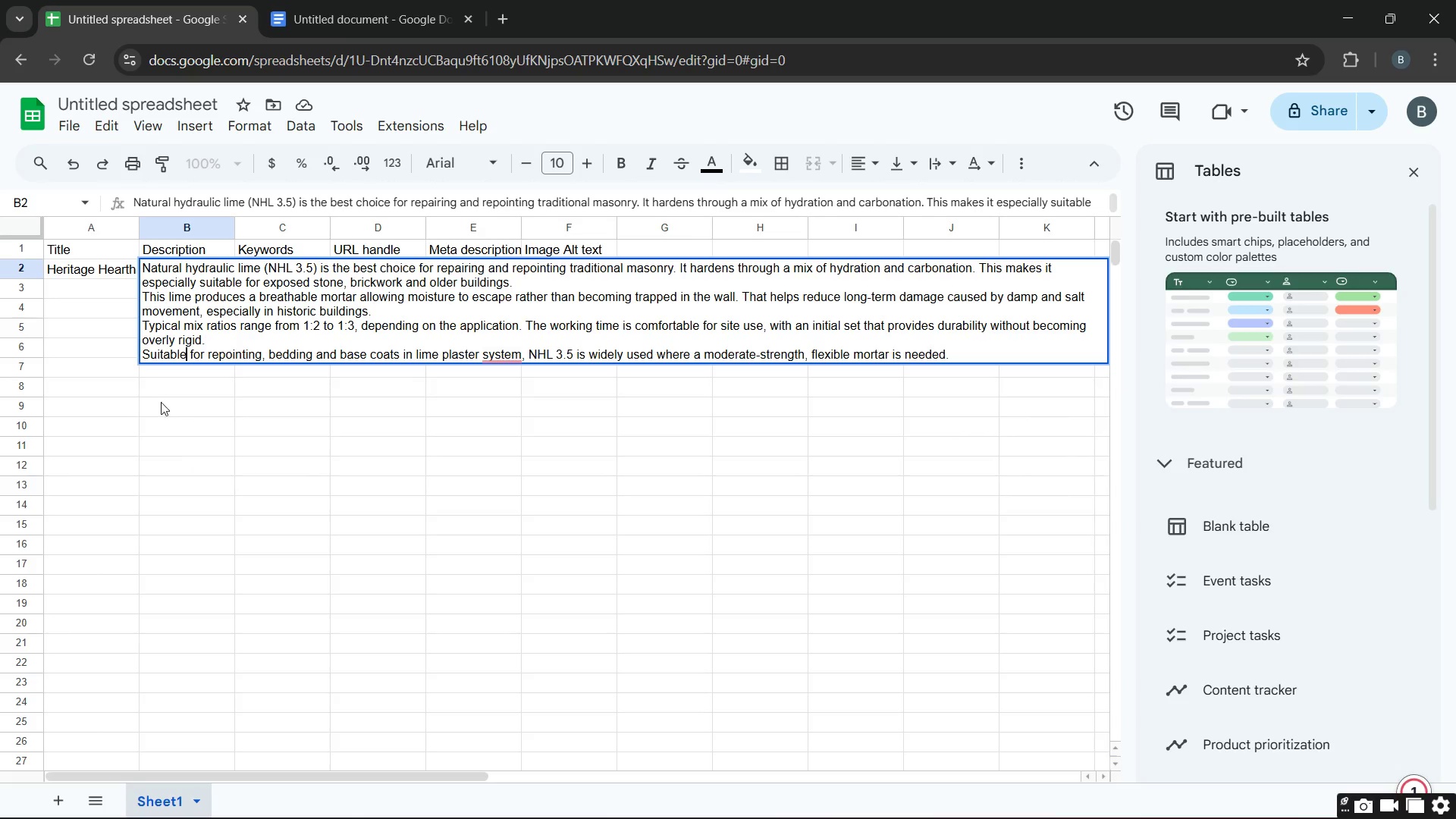 
left_click([144, 270])
 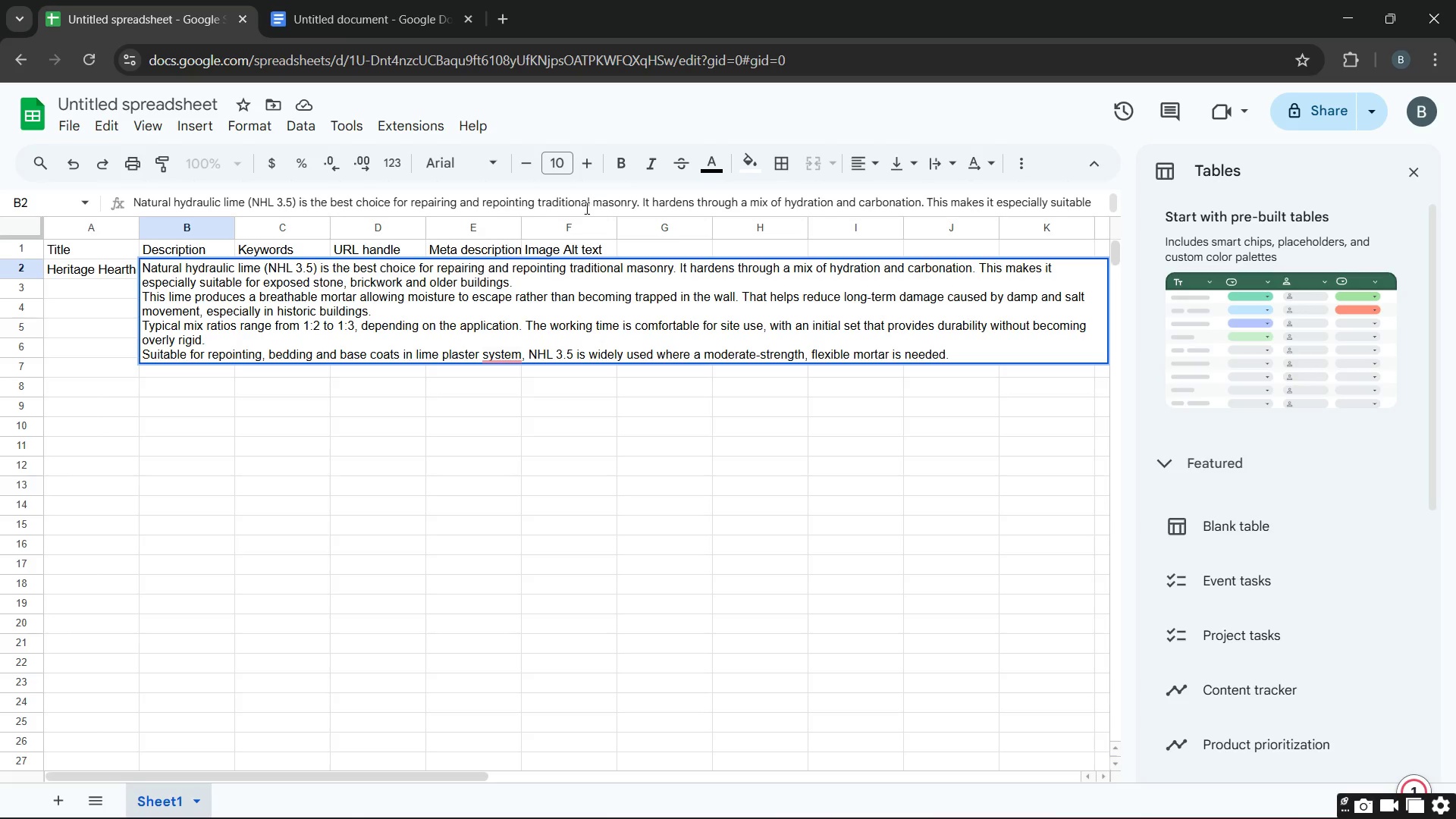 
wait(11.05)
 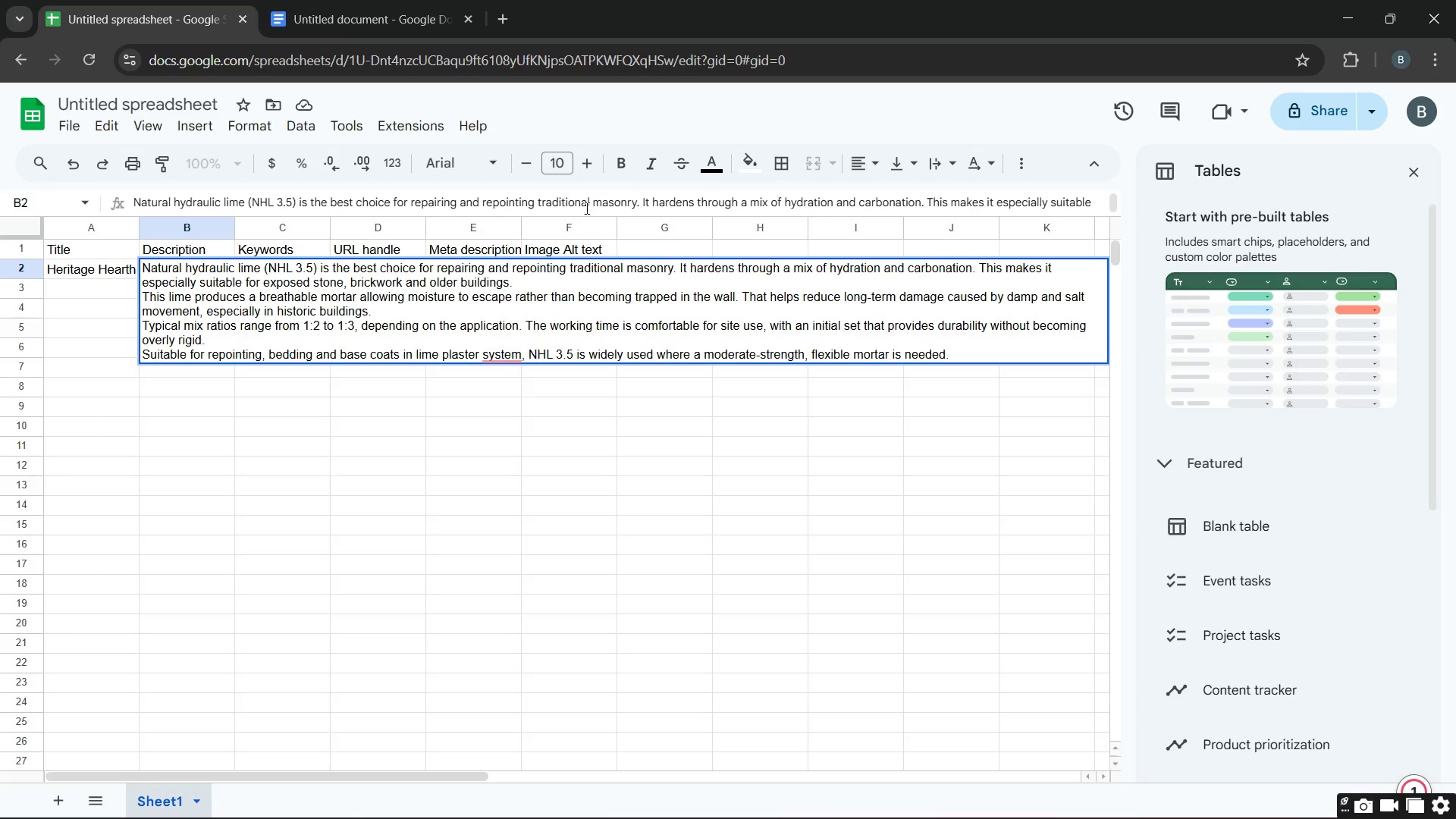 
left_click([275, 249])
 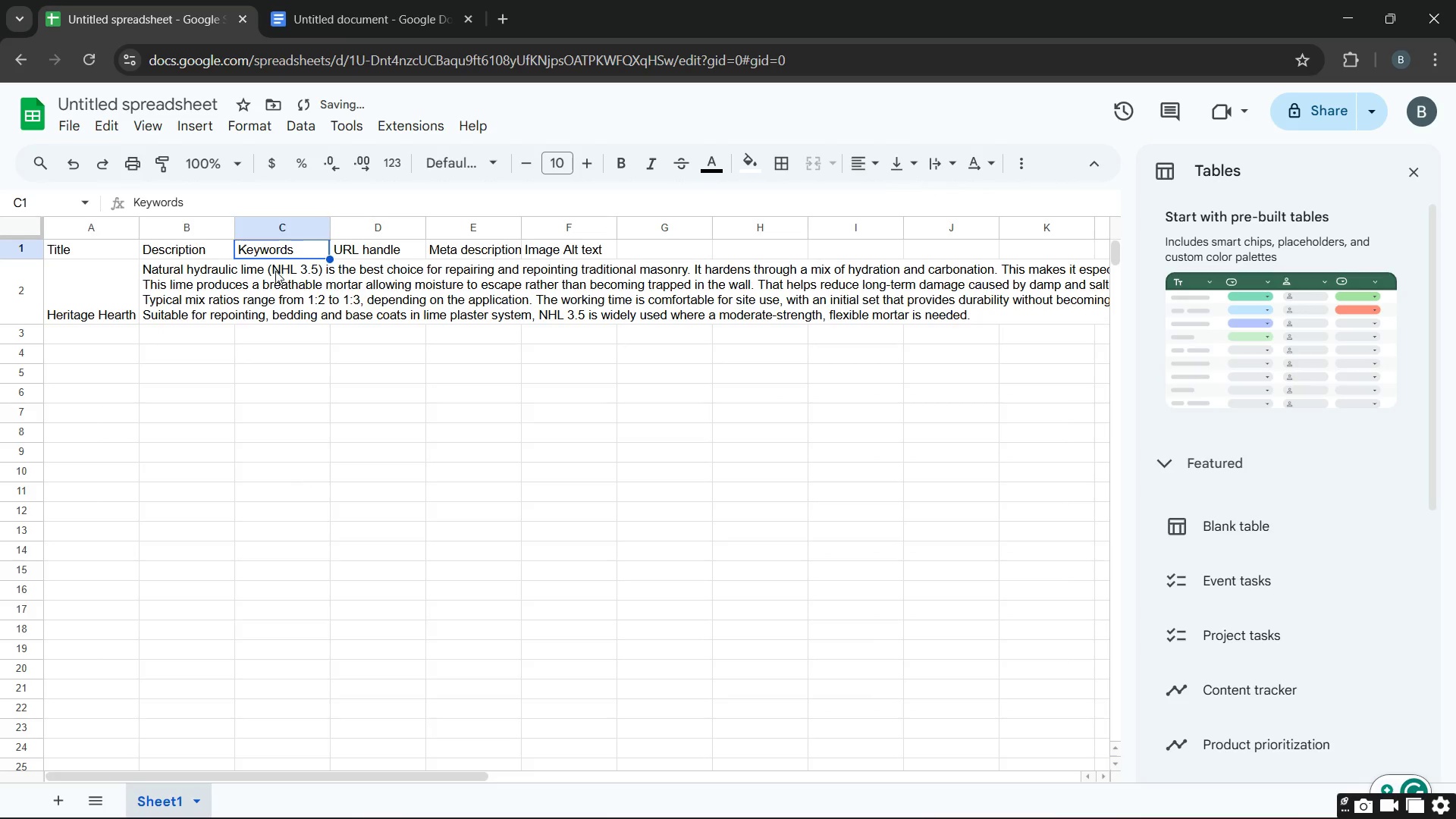 
left_click([275, 271])
 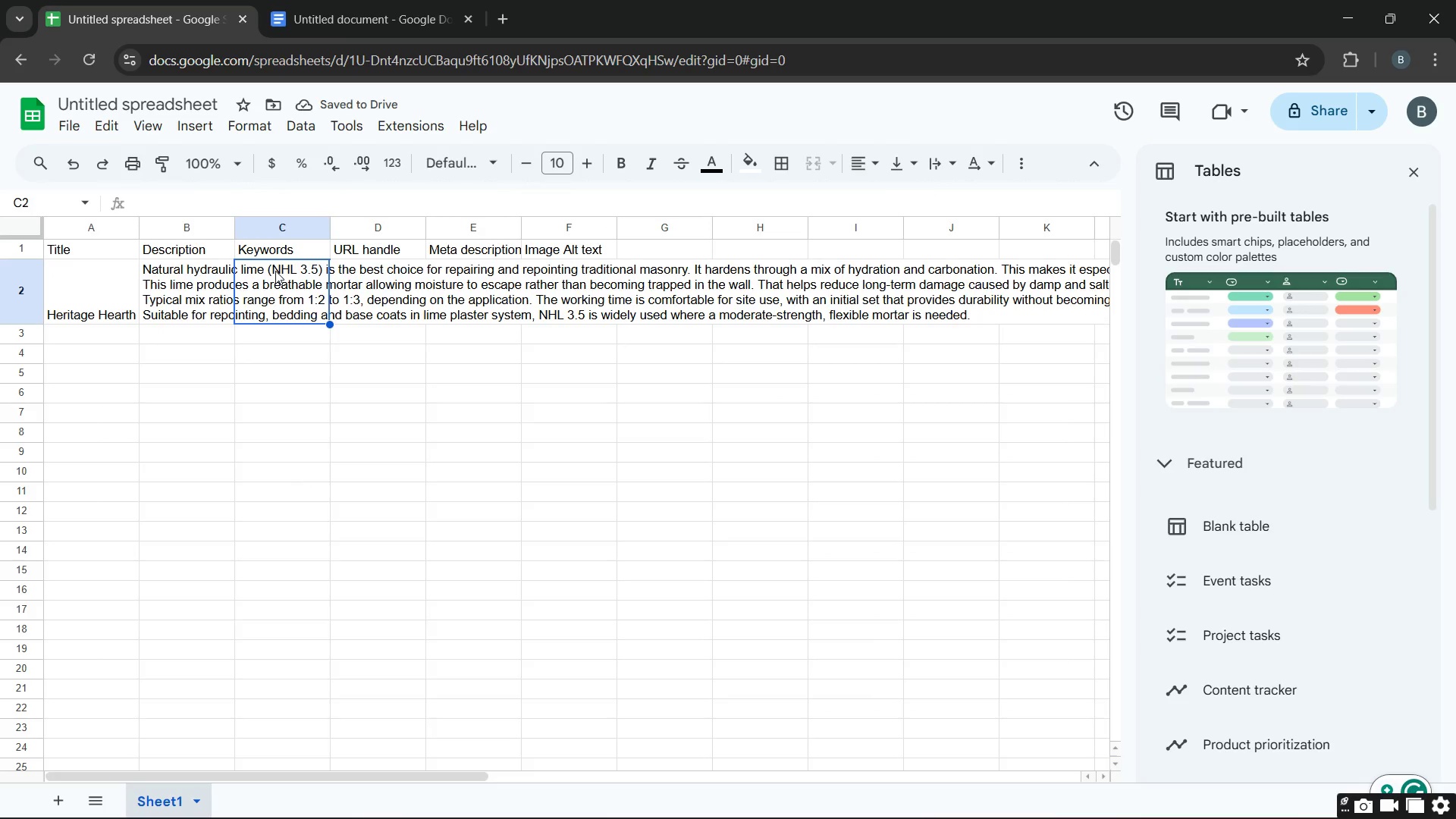 
left_click([275, 271])
 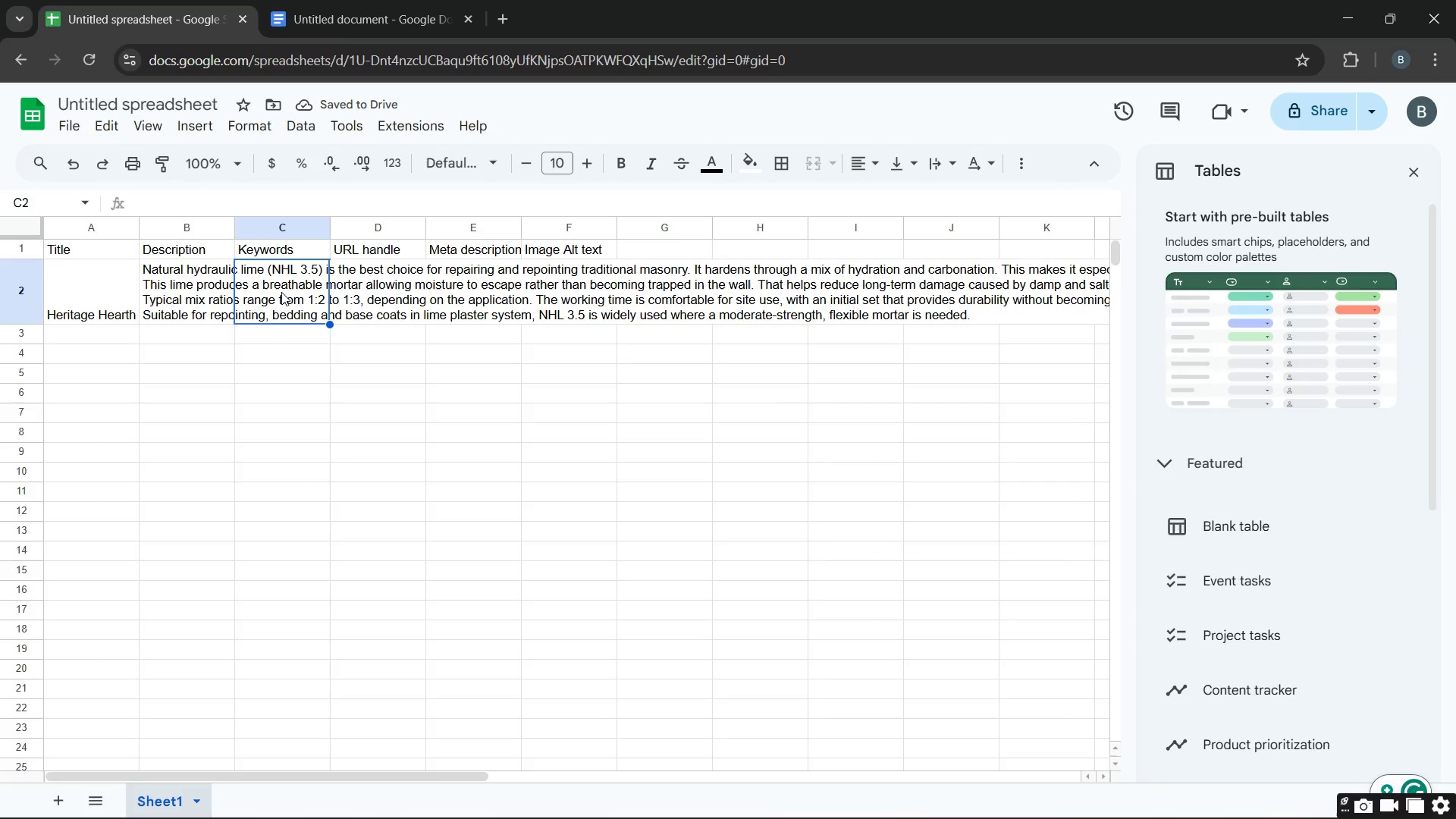 
left_click([282, 293])
 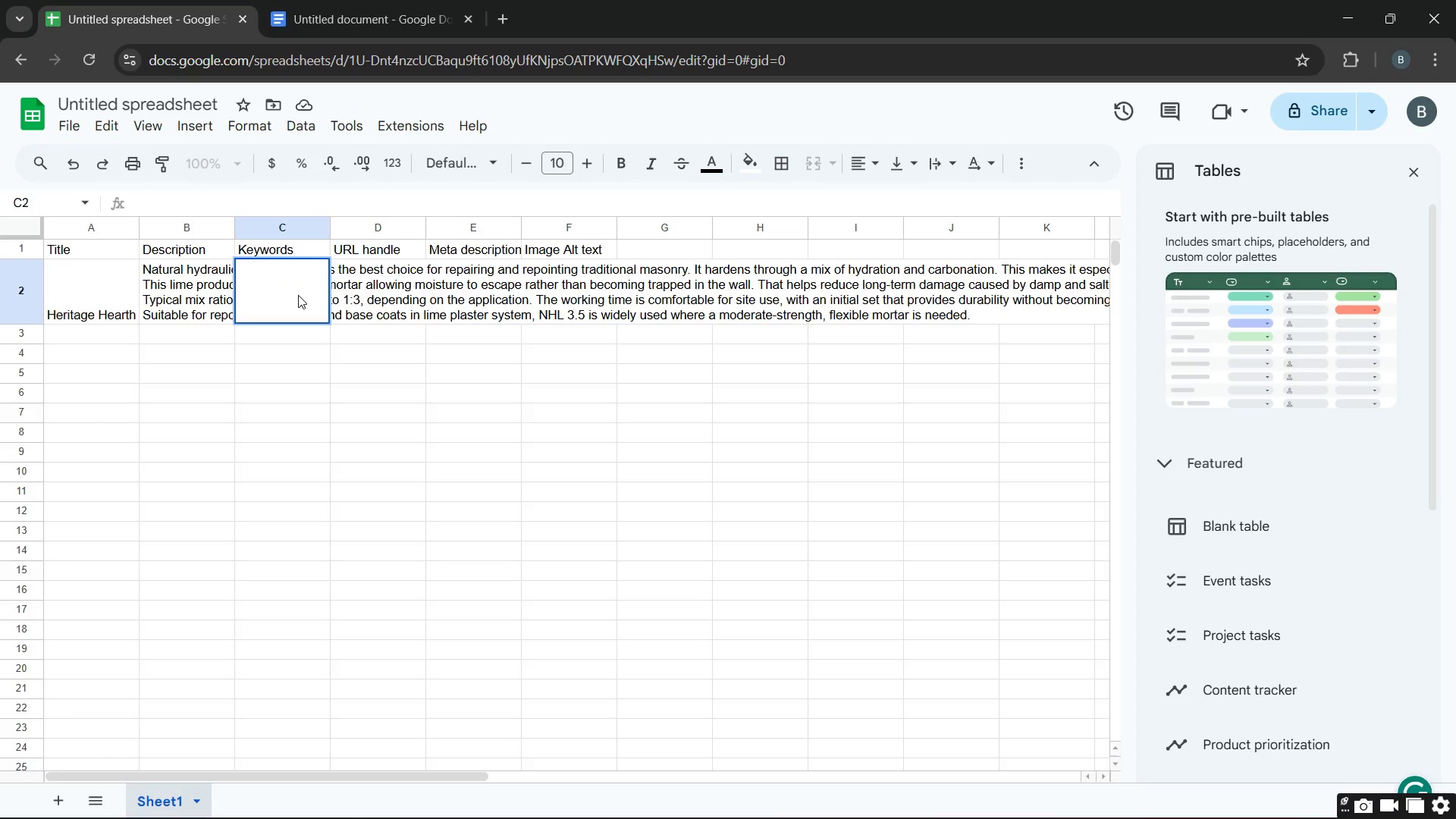 
wait(9.08)
 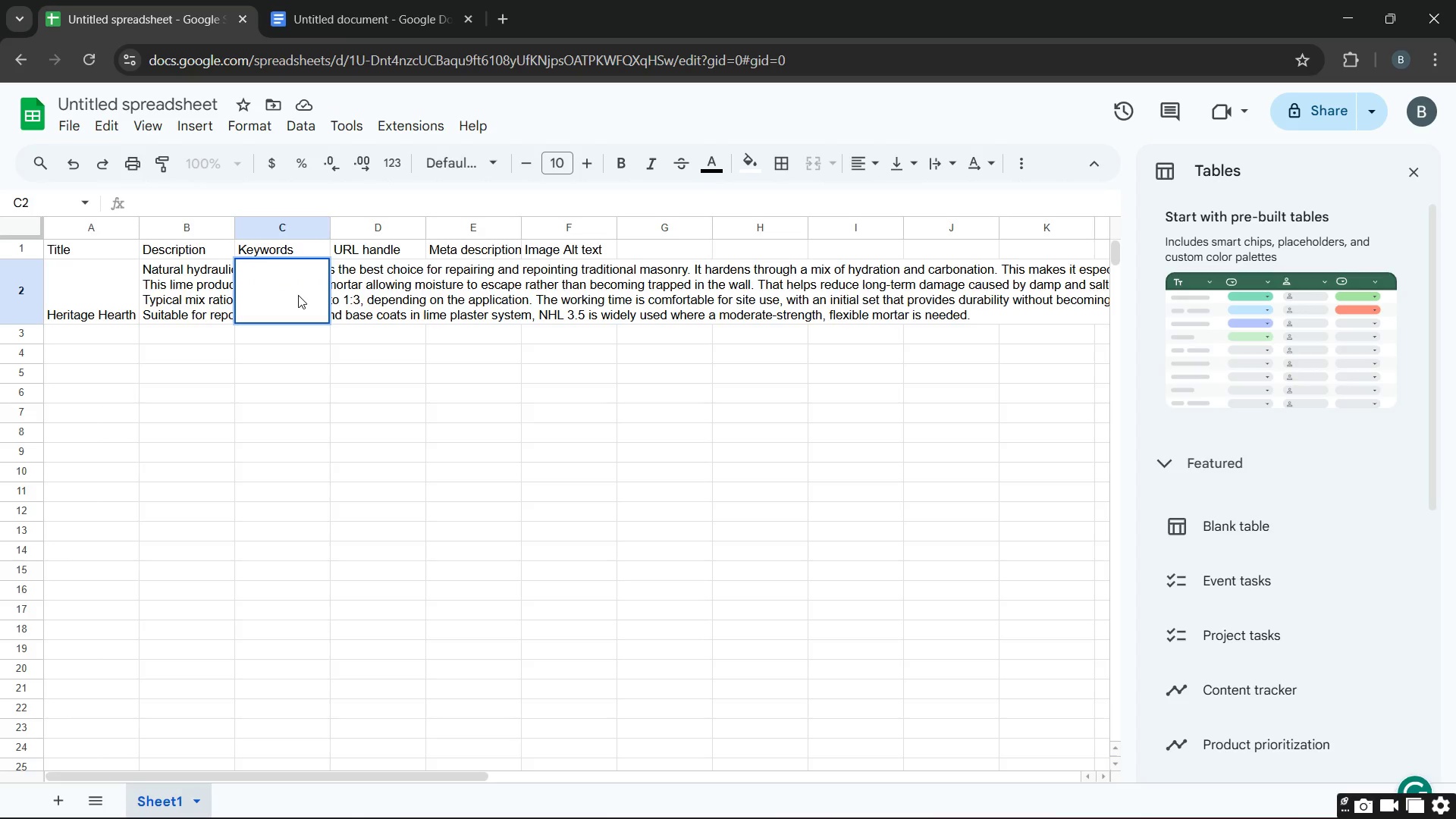 
type(Lime mortar)
 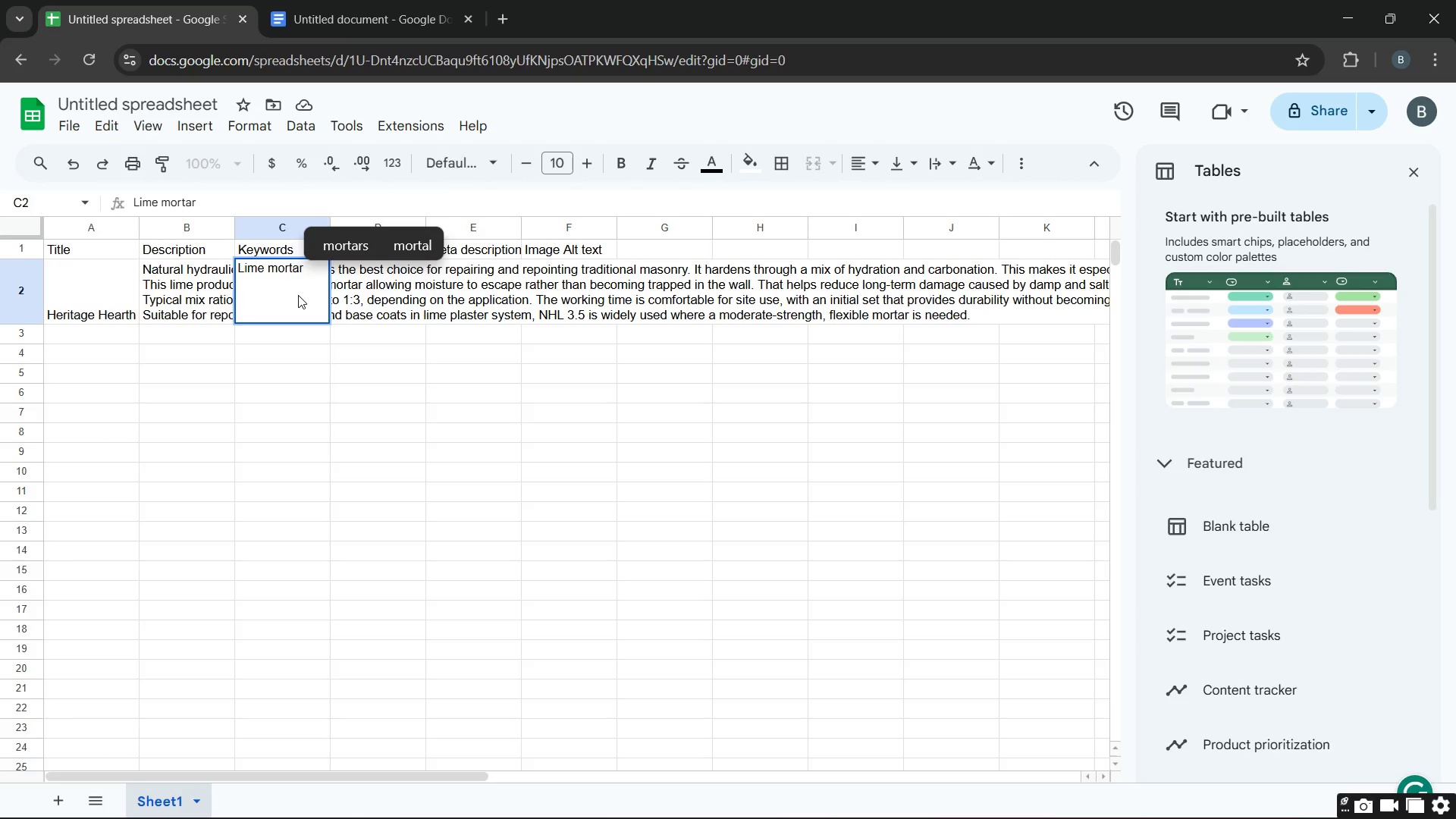 
wait(5.11)
 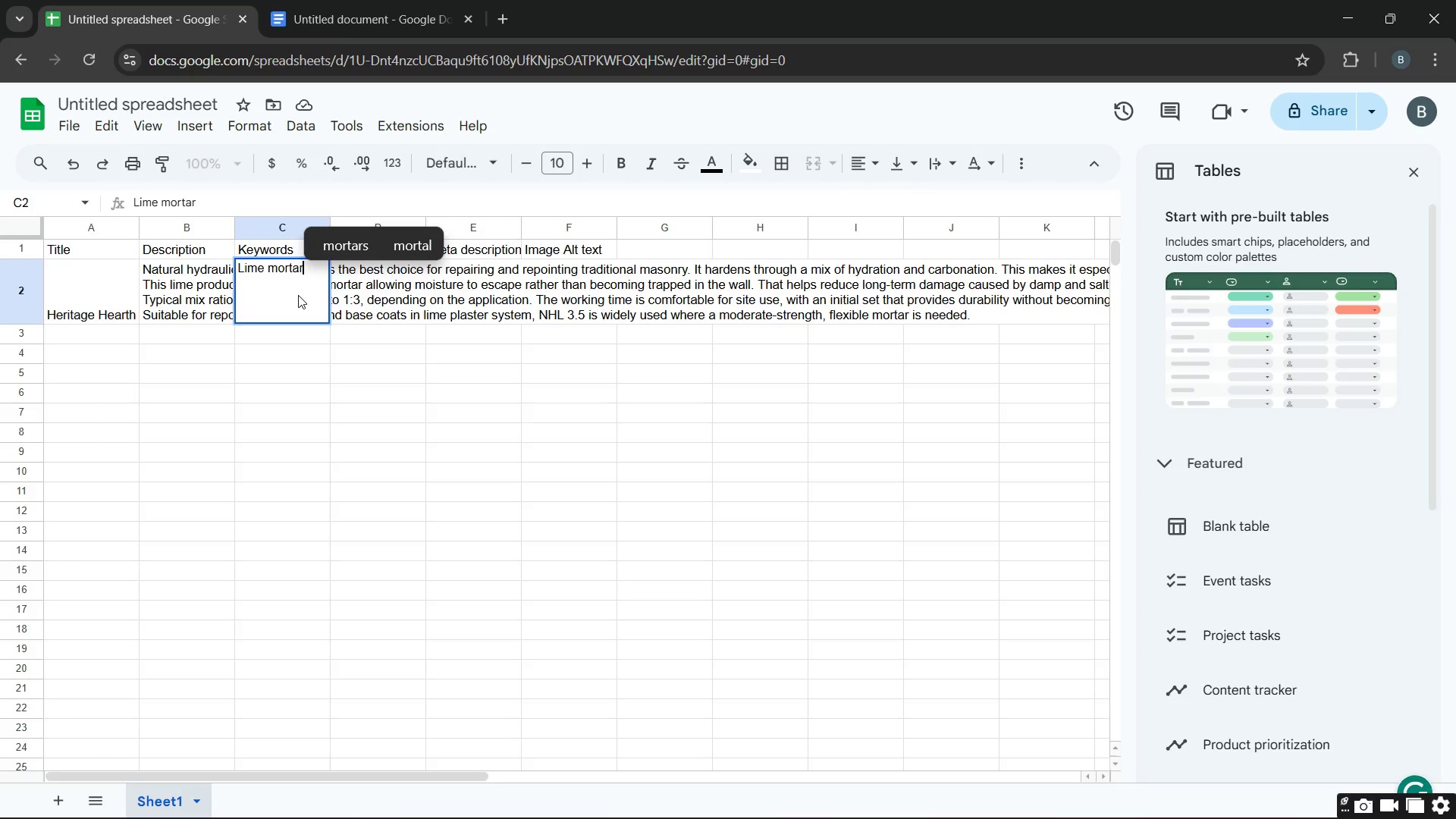 
type( for old buildings)
 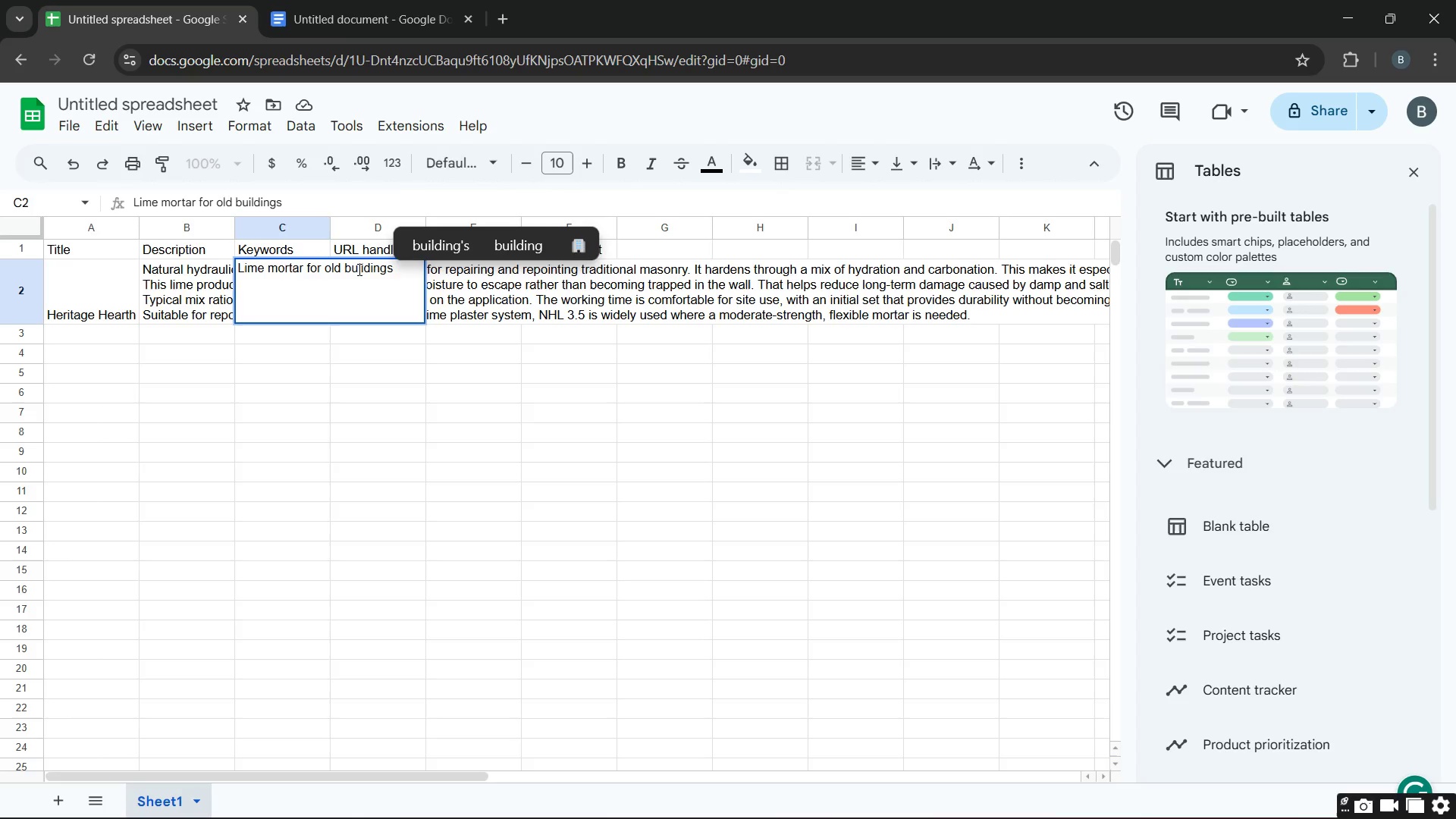 
left_click([464, 438])
 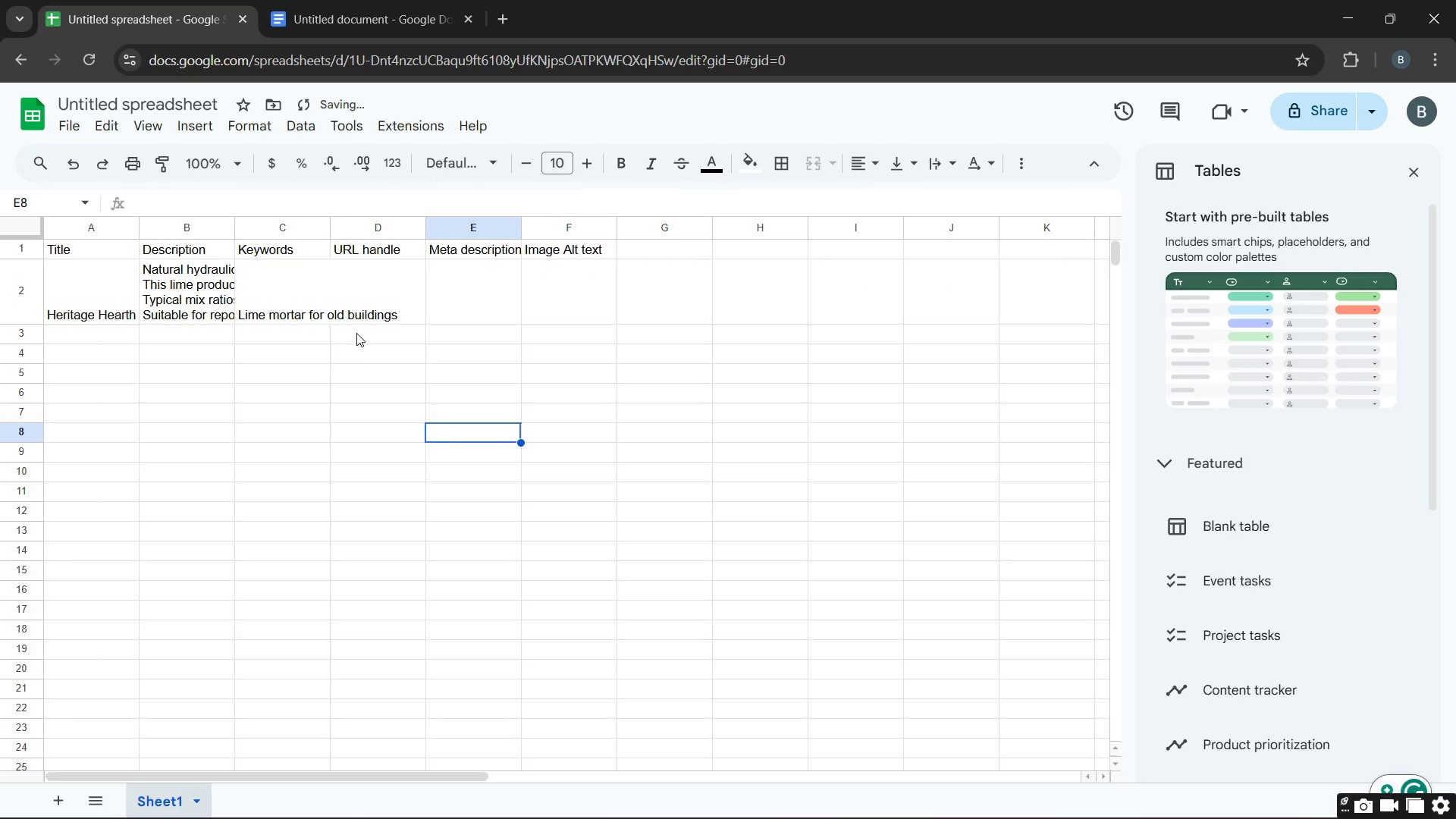 
left_click([382, 285])
 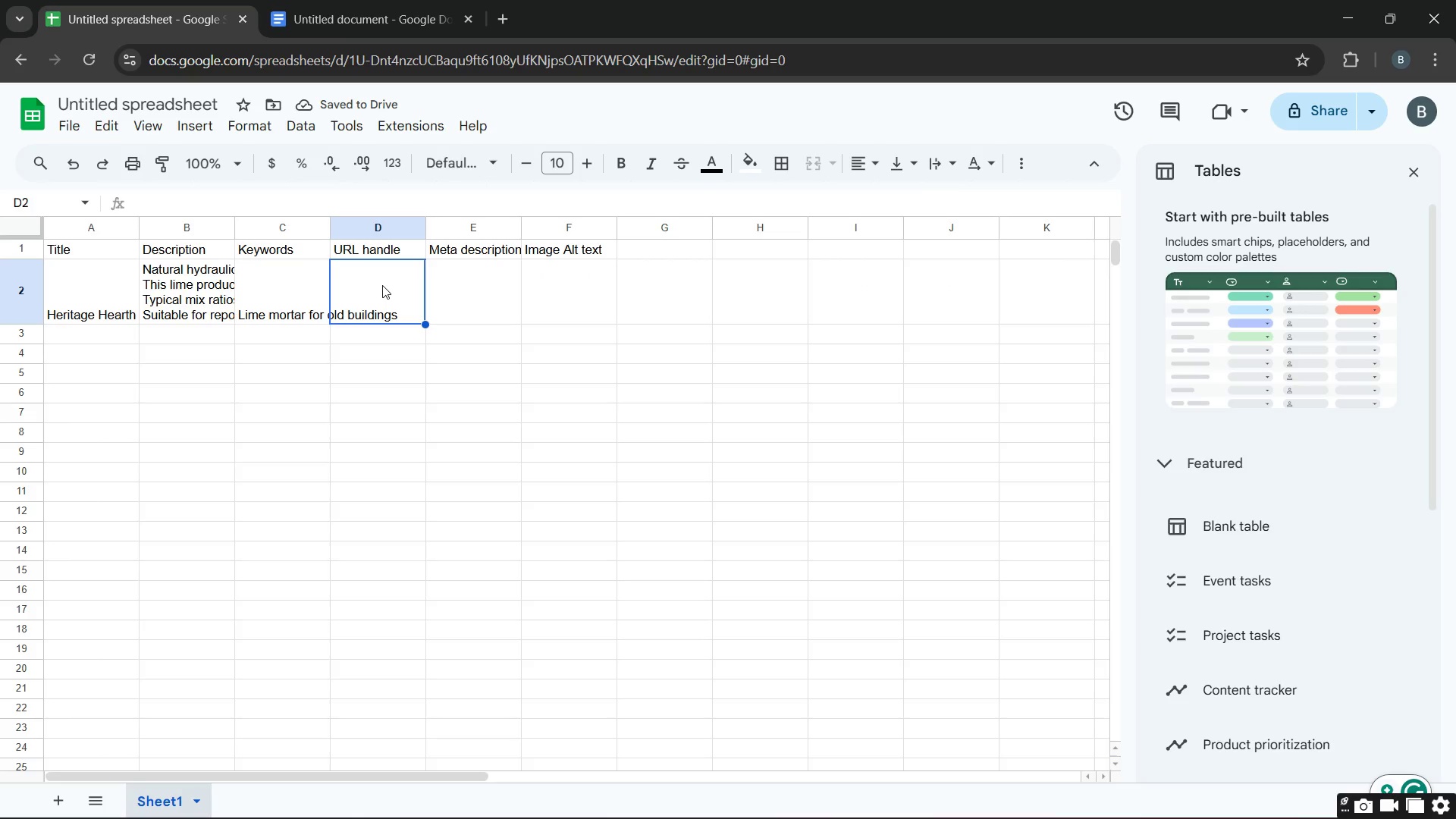 
left_click([382, 285])
 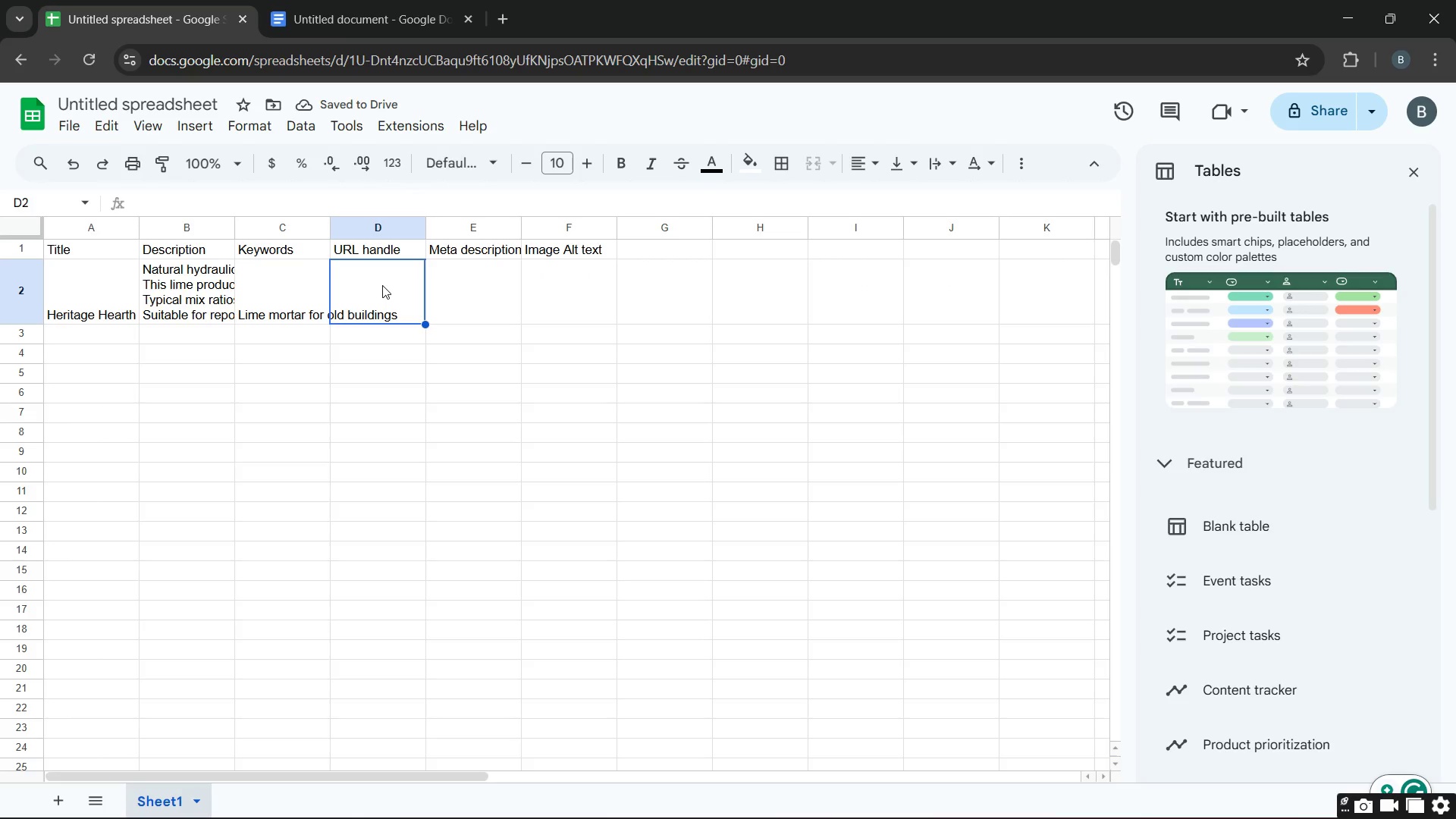 
double_click([382, 285])
 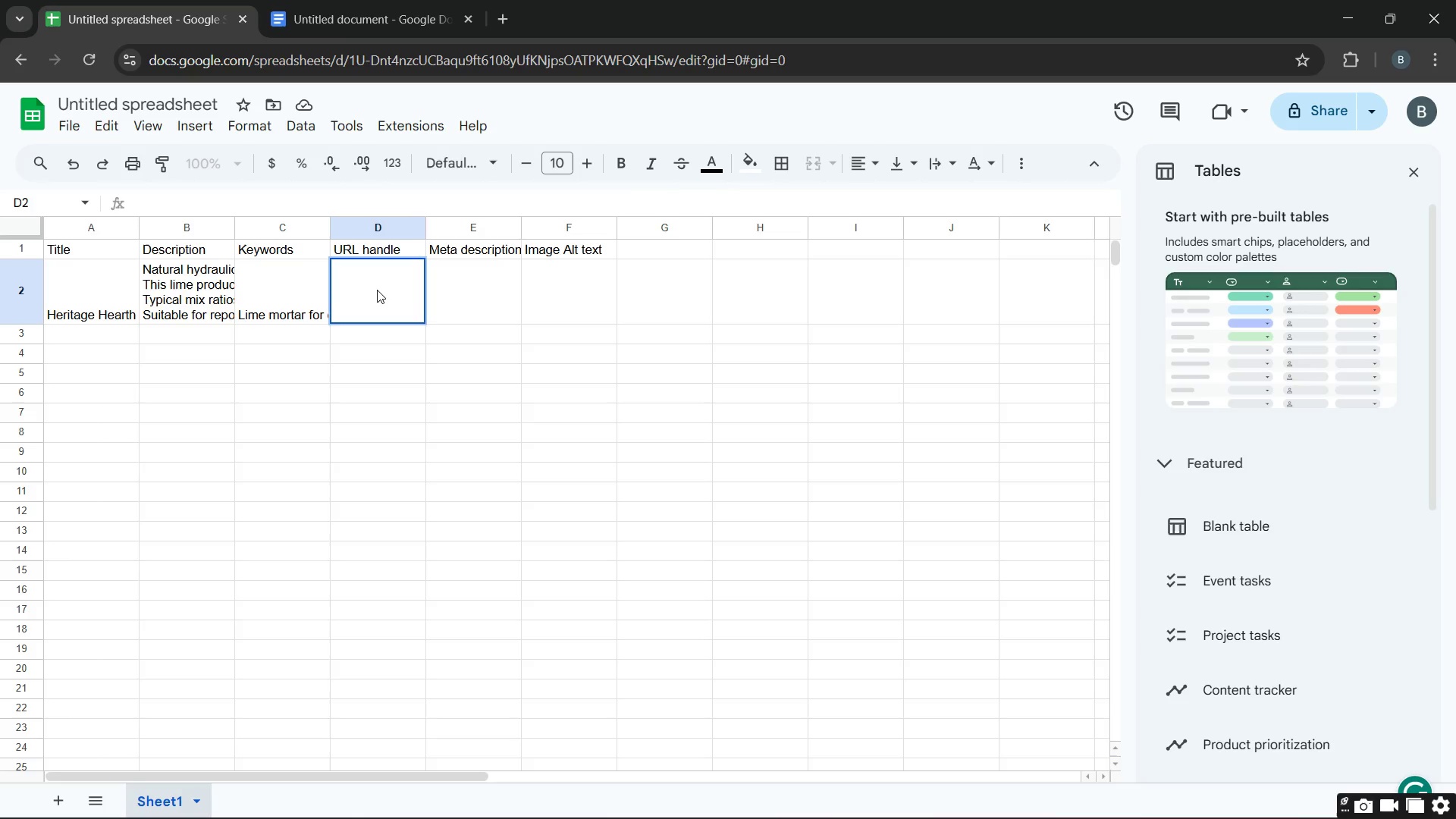 
wait(19.69)
 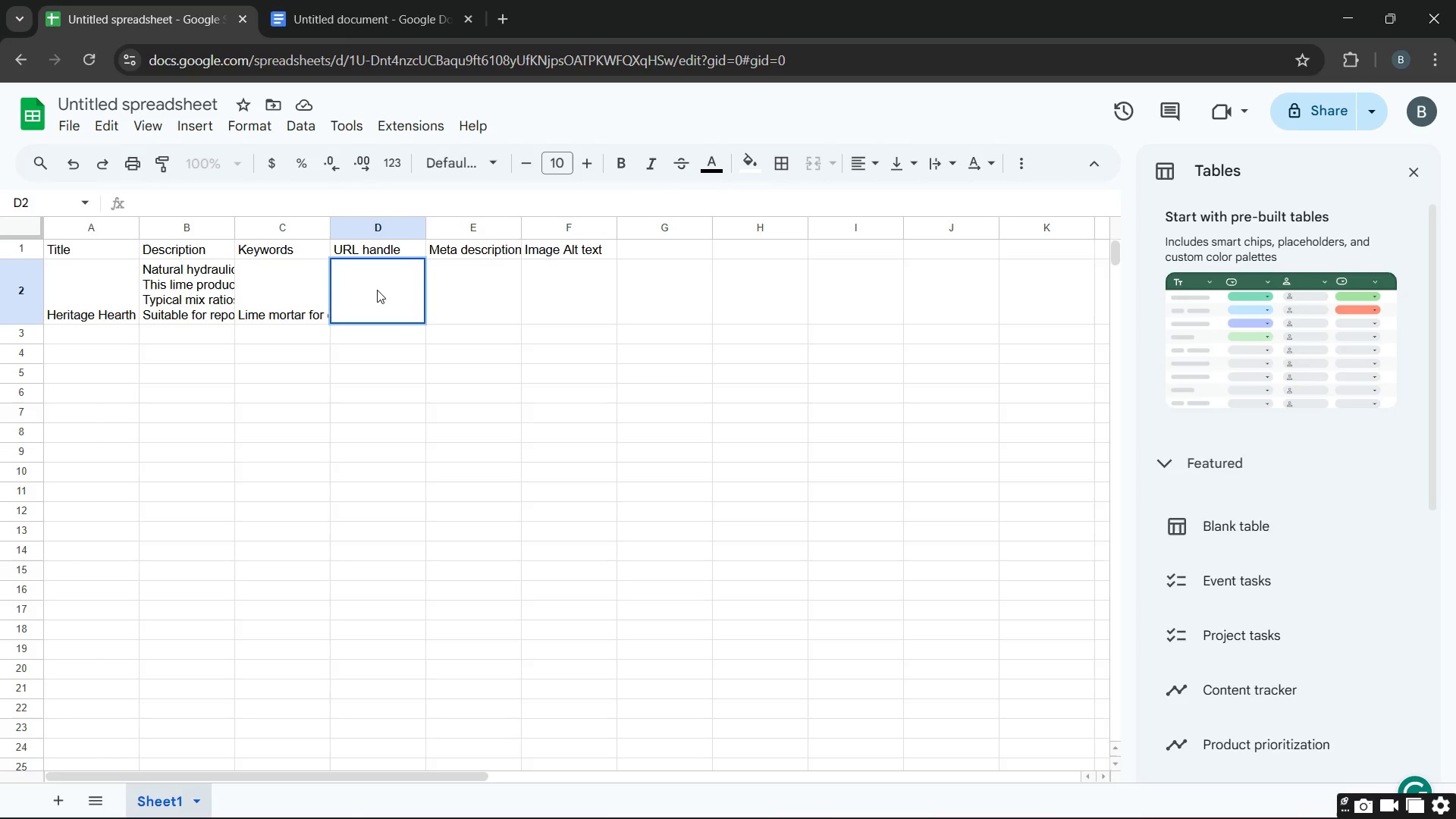 
type(/nhl)
 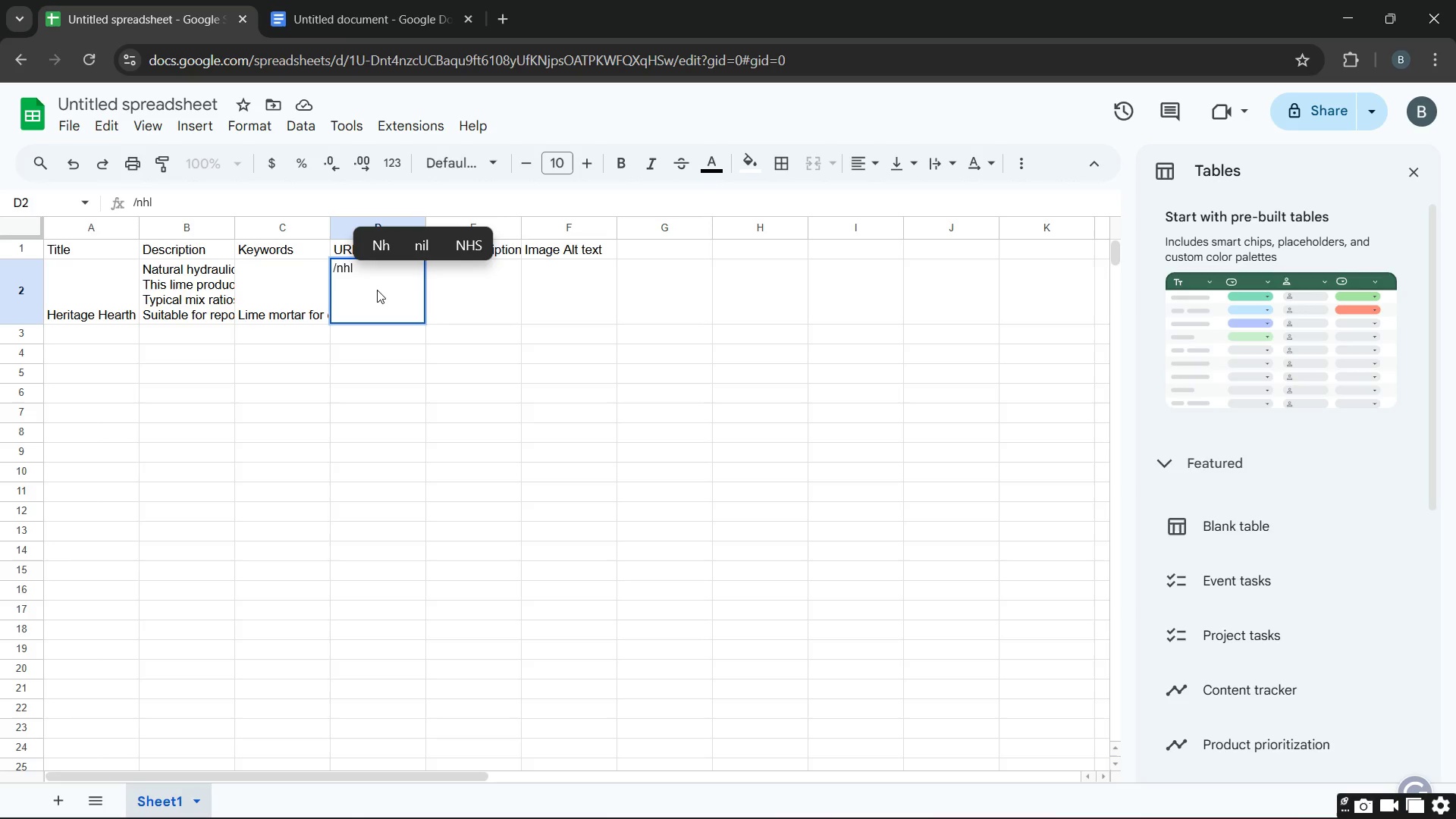 
type(-3-5-natural )
key(Backspace)
type(-hydraulic-lime )
key(Backspace)
type(-mortar)
 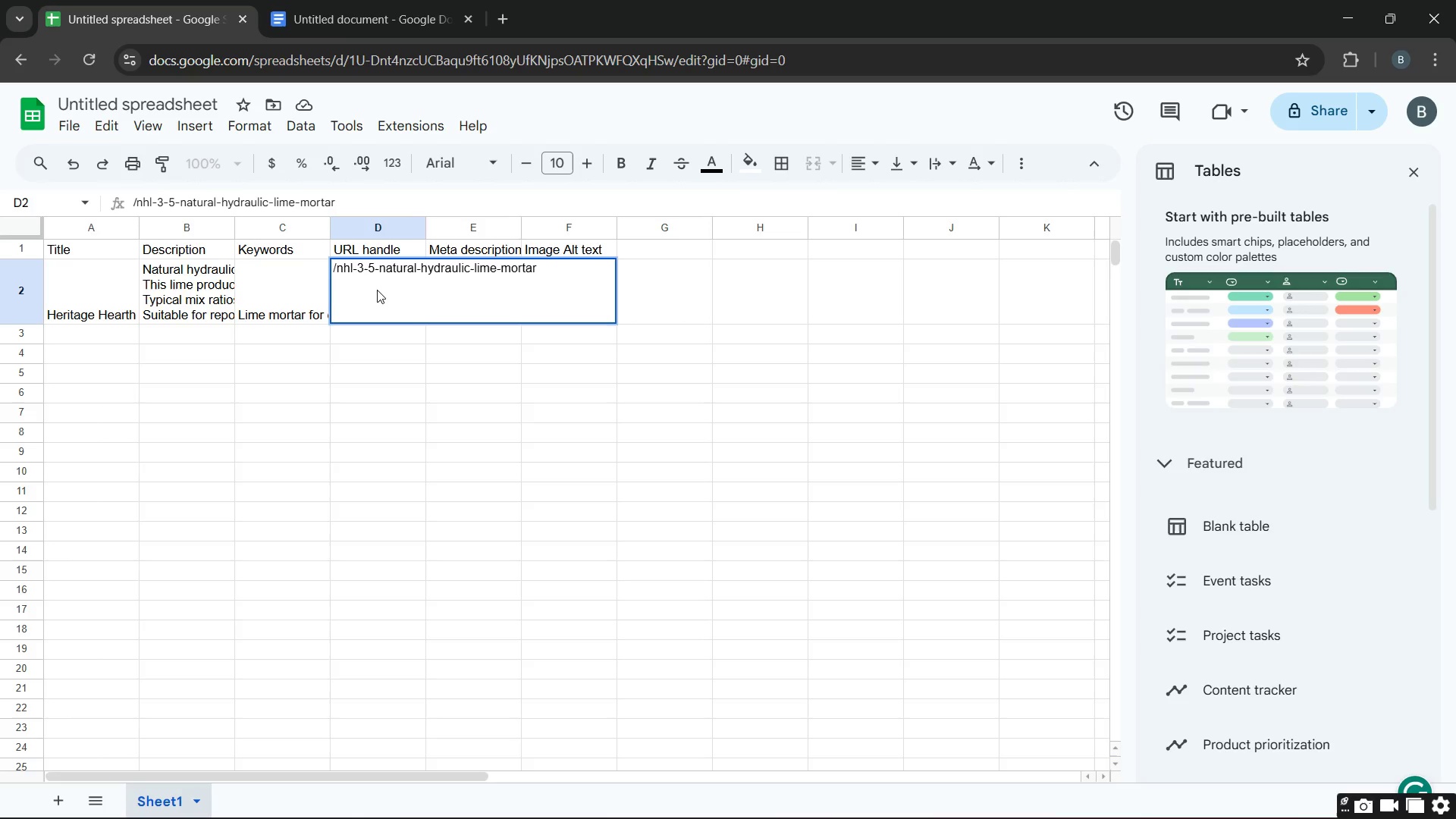 
type(-restoration)
 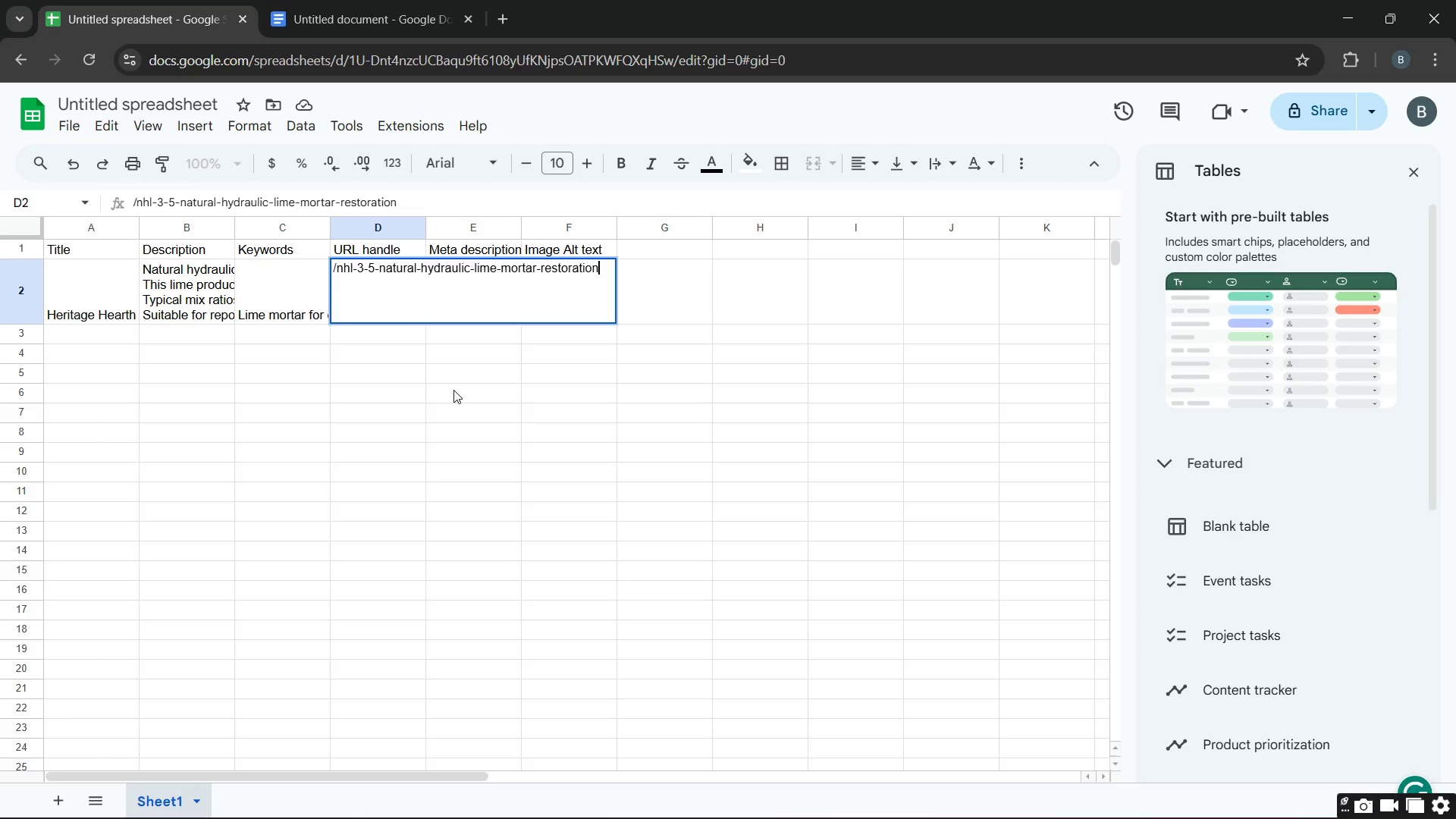 
left_click([463, 287])
 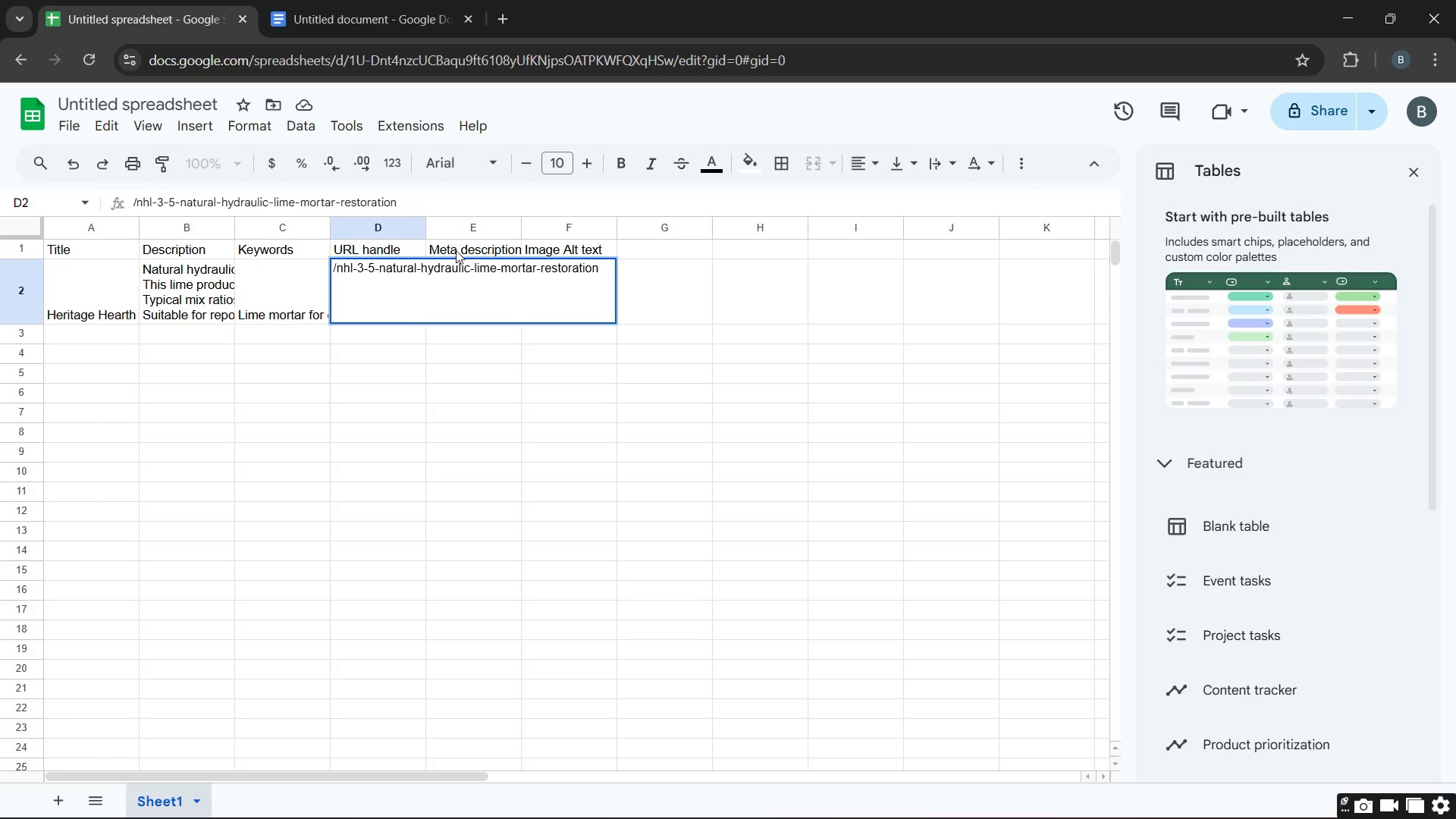 
left_click([456, 250])
 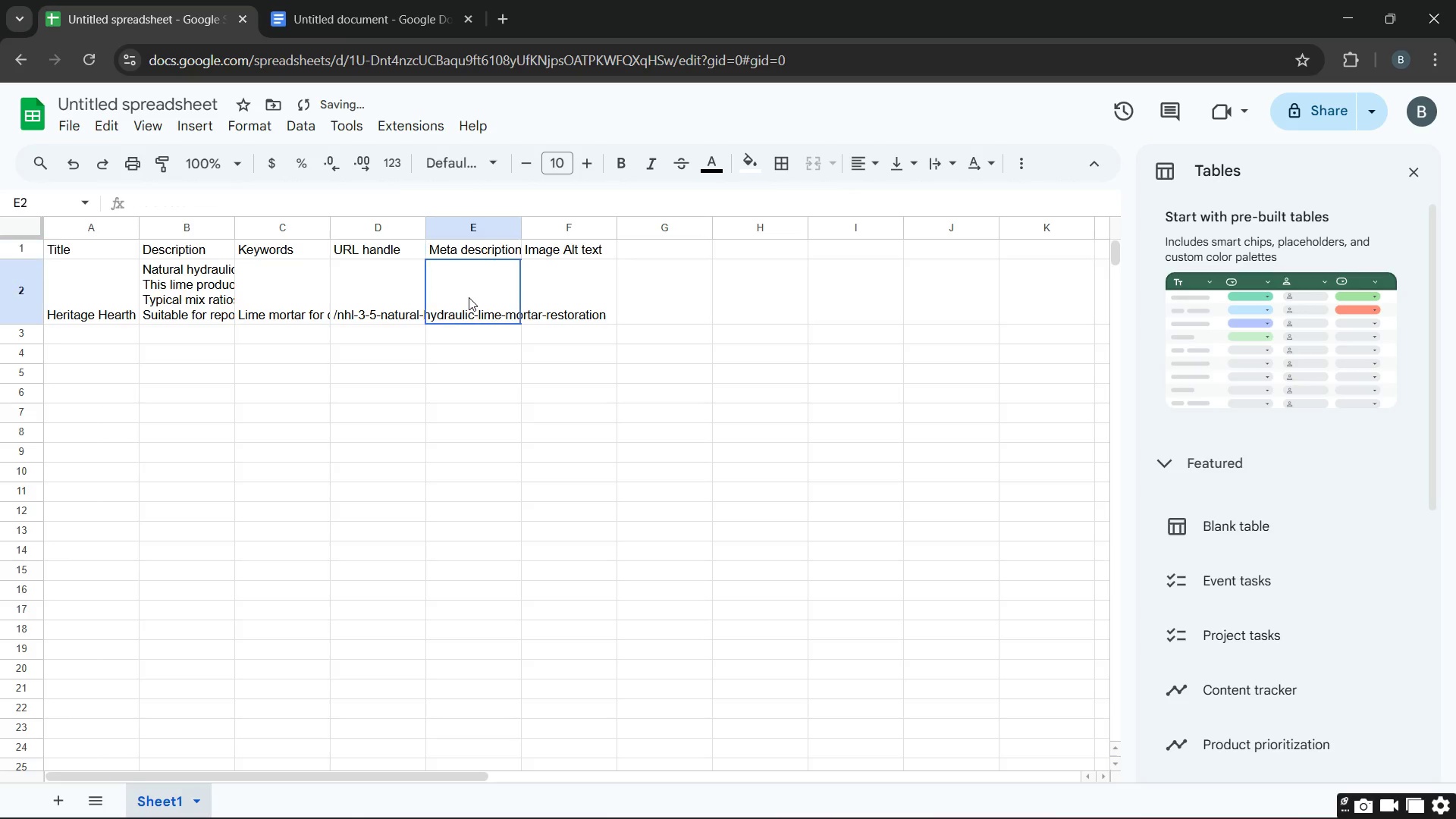 
double_click([469, 297])
 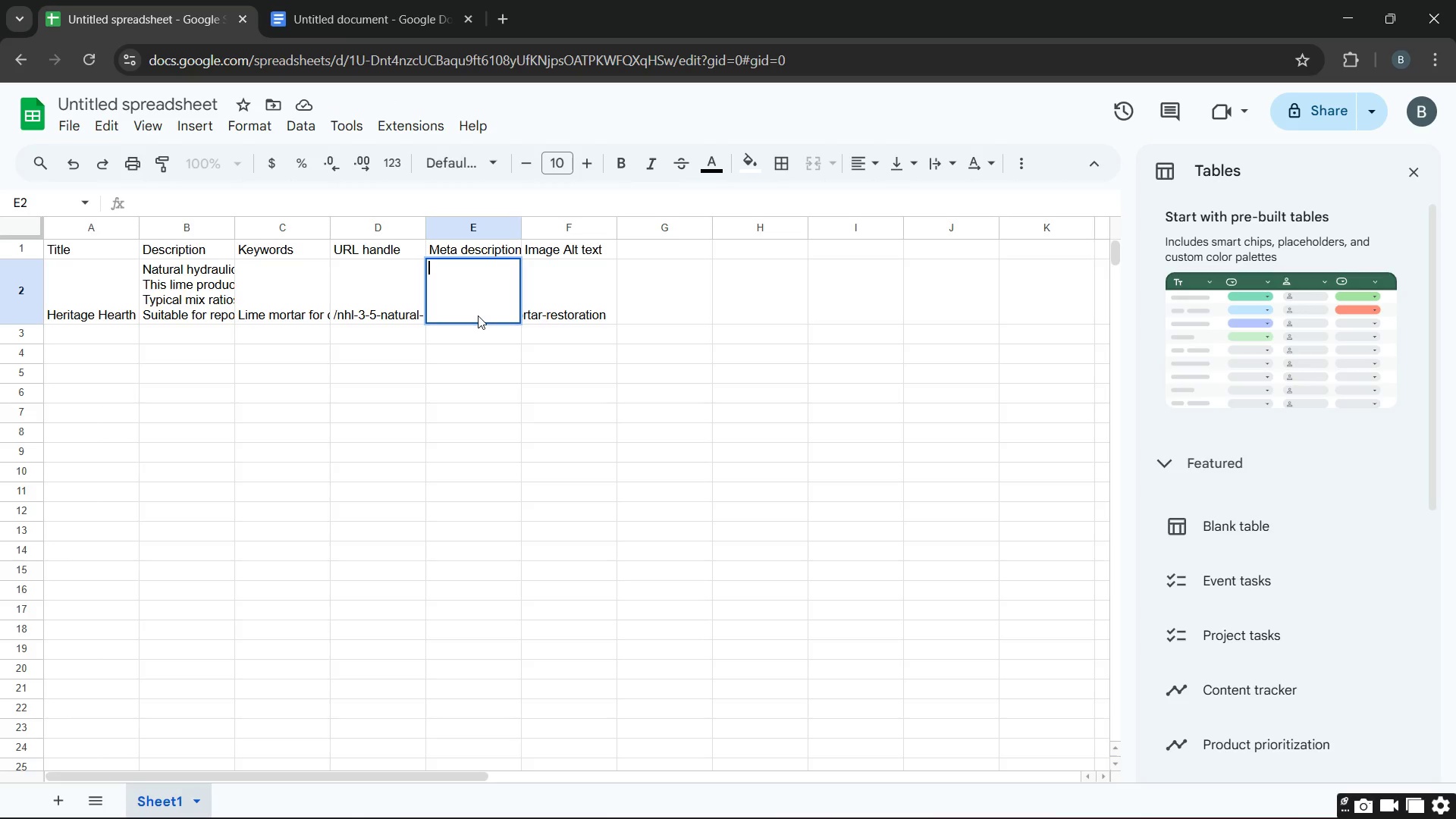 
wait(7.09)
 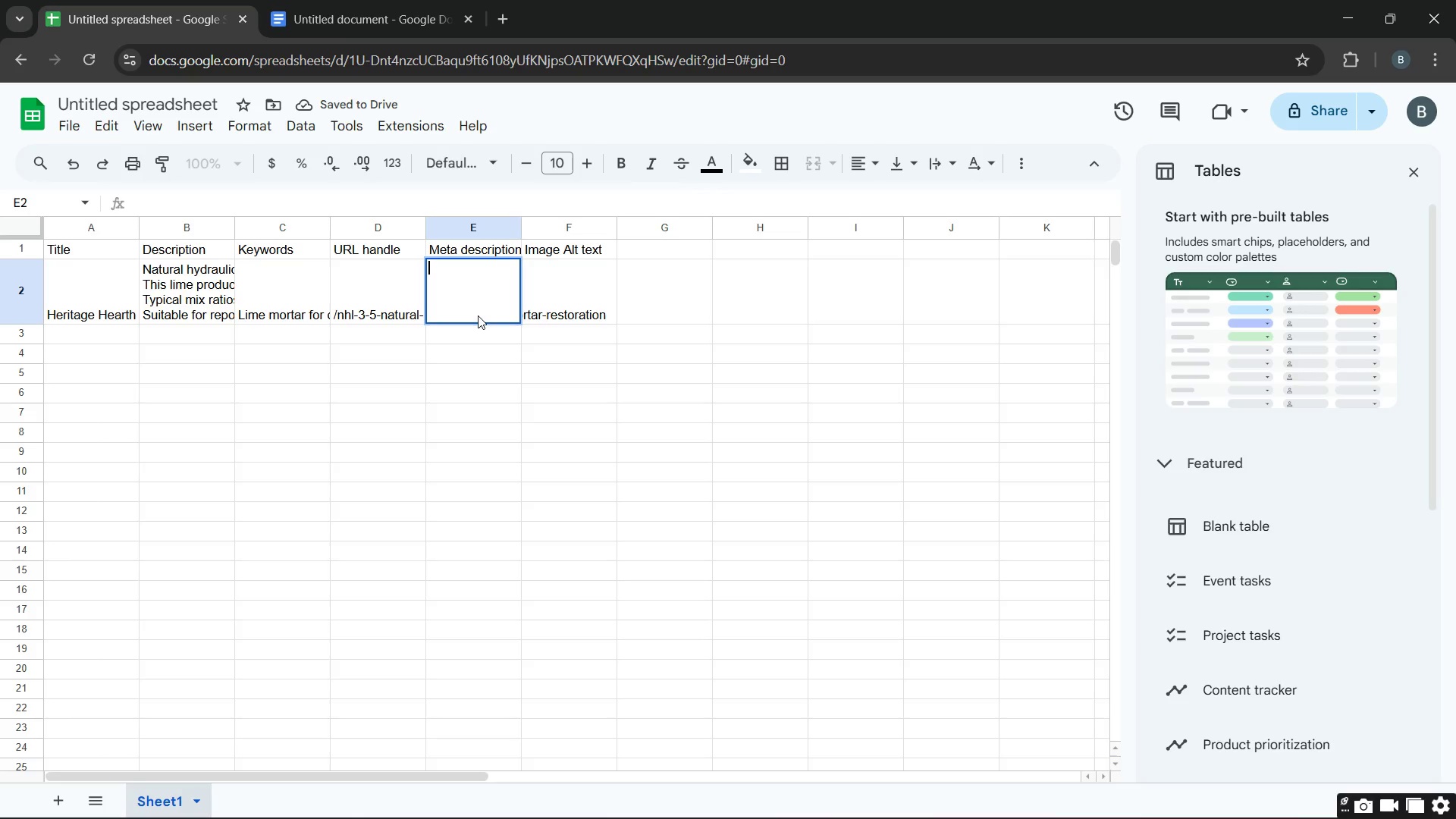 
type(NHL 3.5 natural hydraulic lime for breathable mortar )
 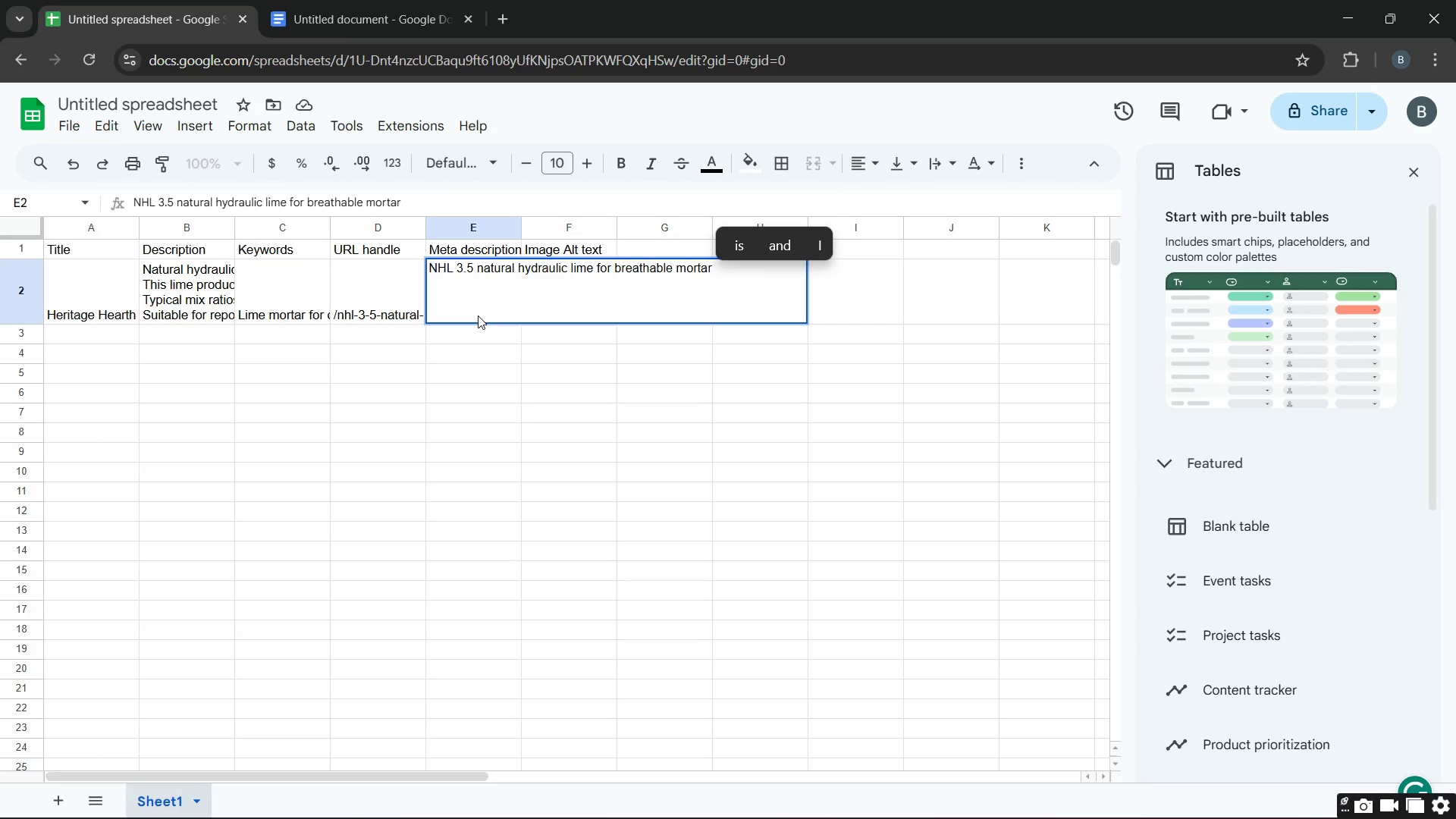 
type(and hisroric )
 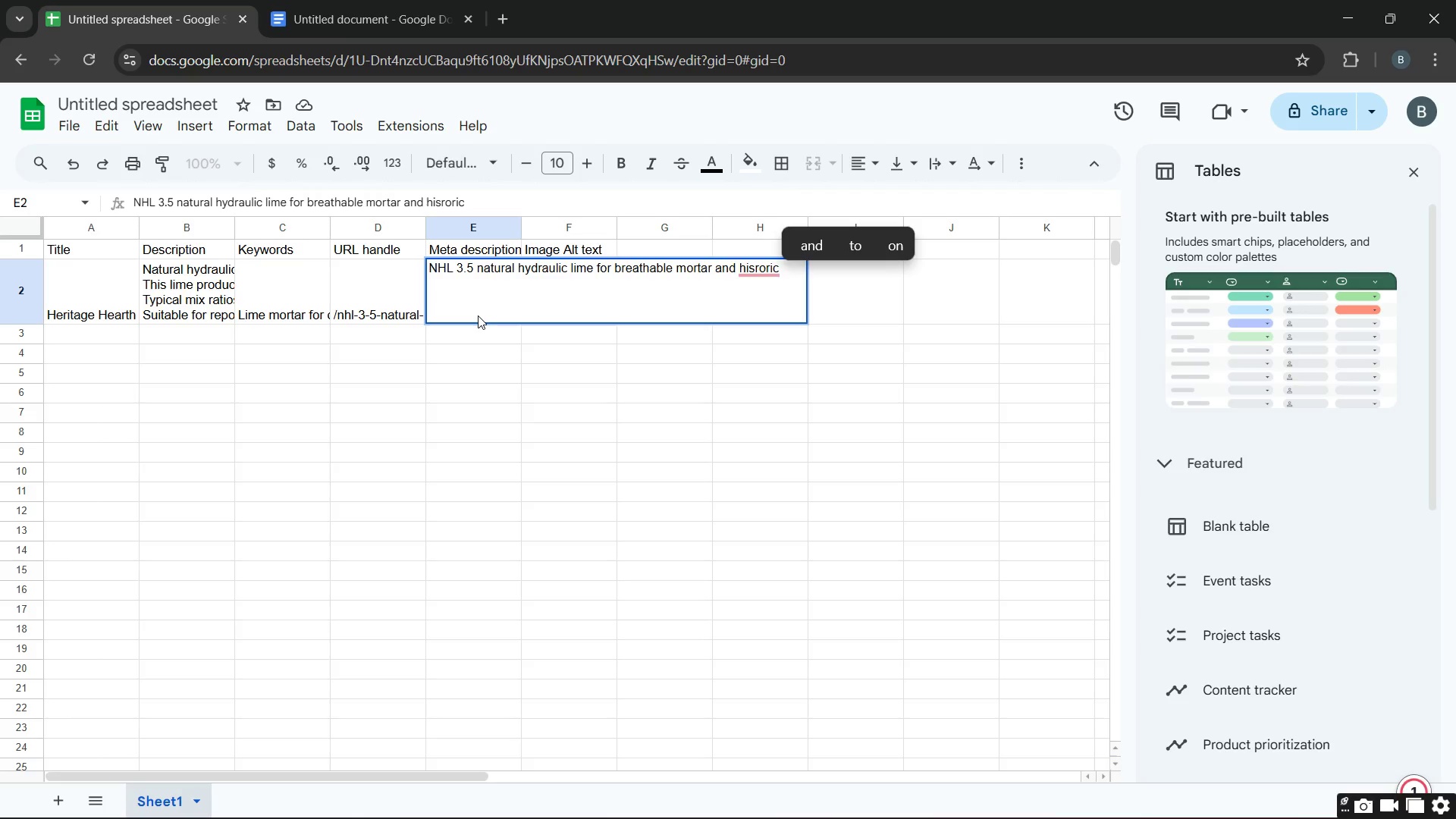 
key(ArrowLeft)
 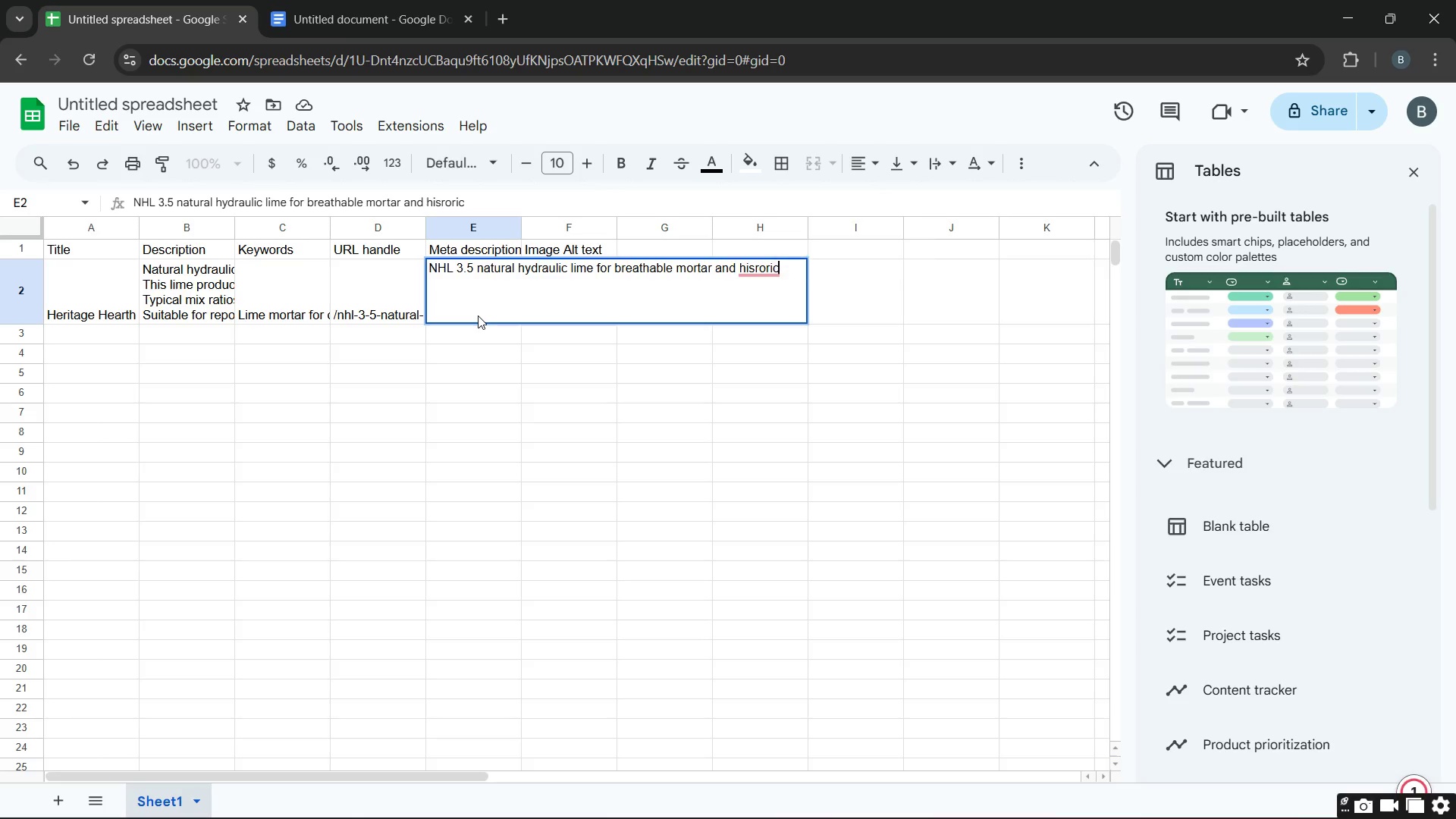 
key(ArrowLeft)
 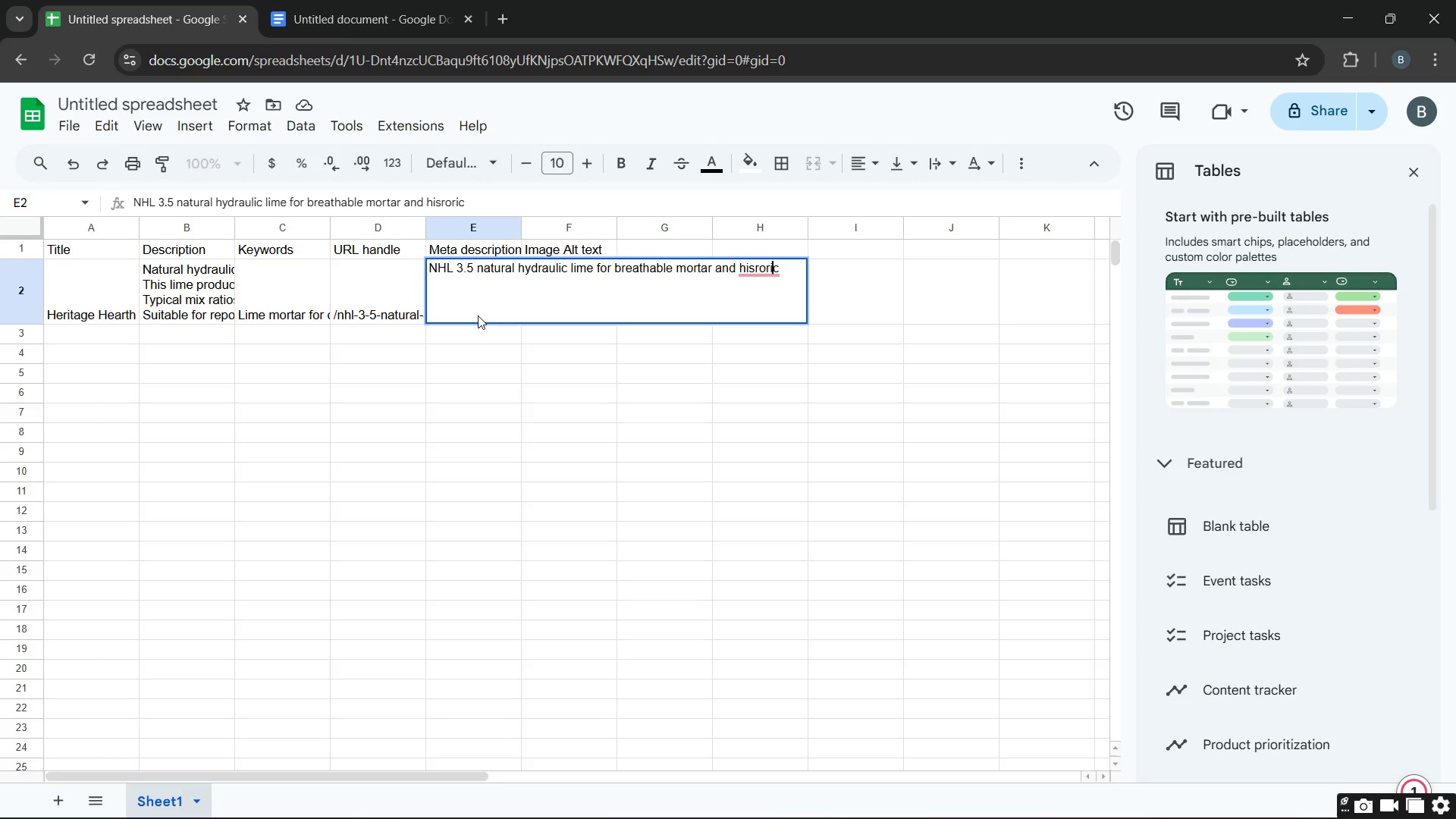 
key(ArrowLeft)
 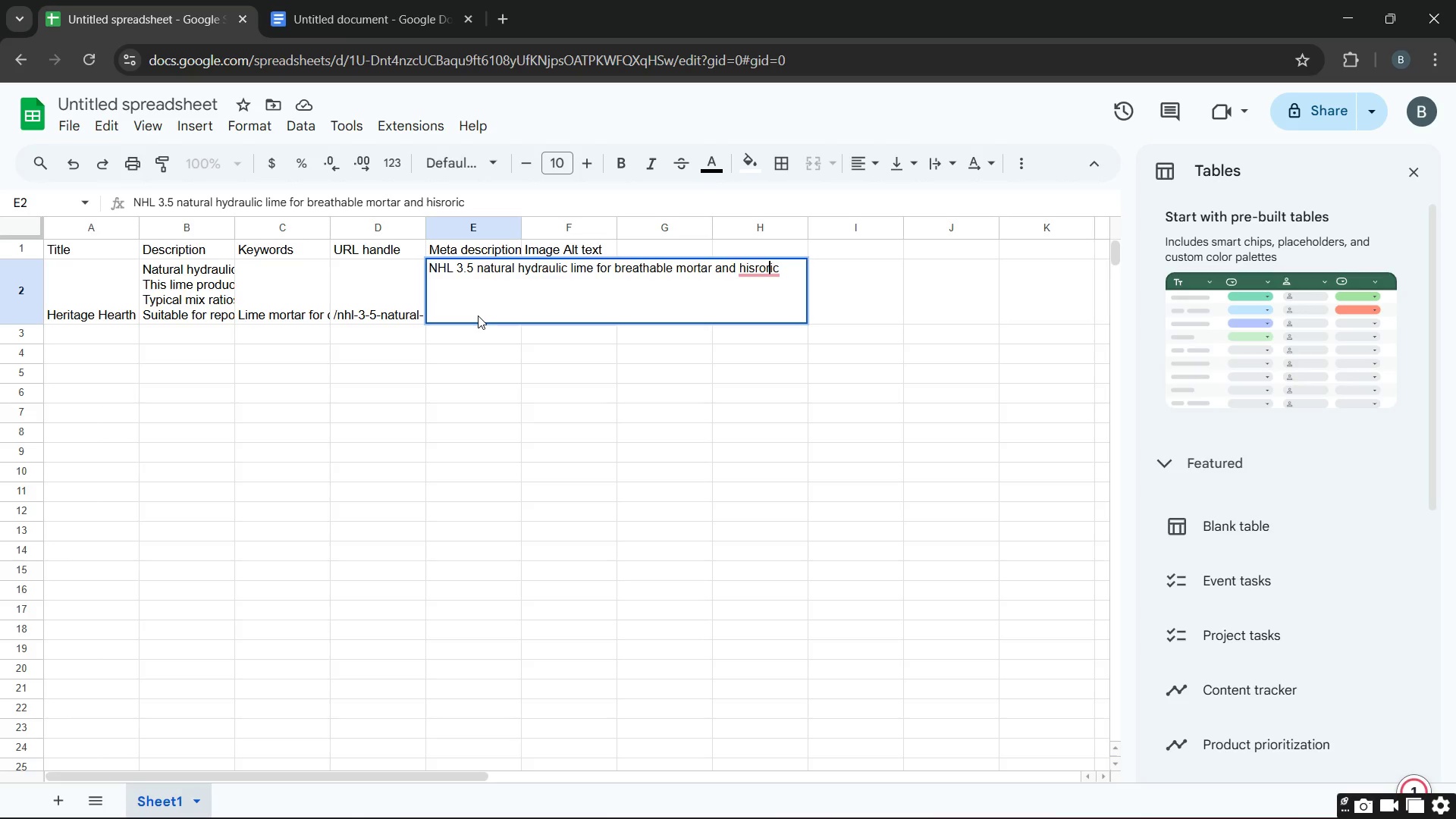 
key(ArrowLeft)
 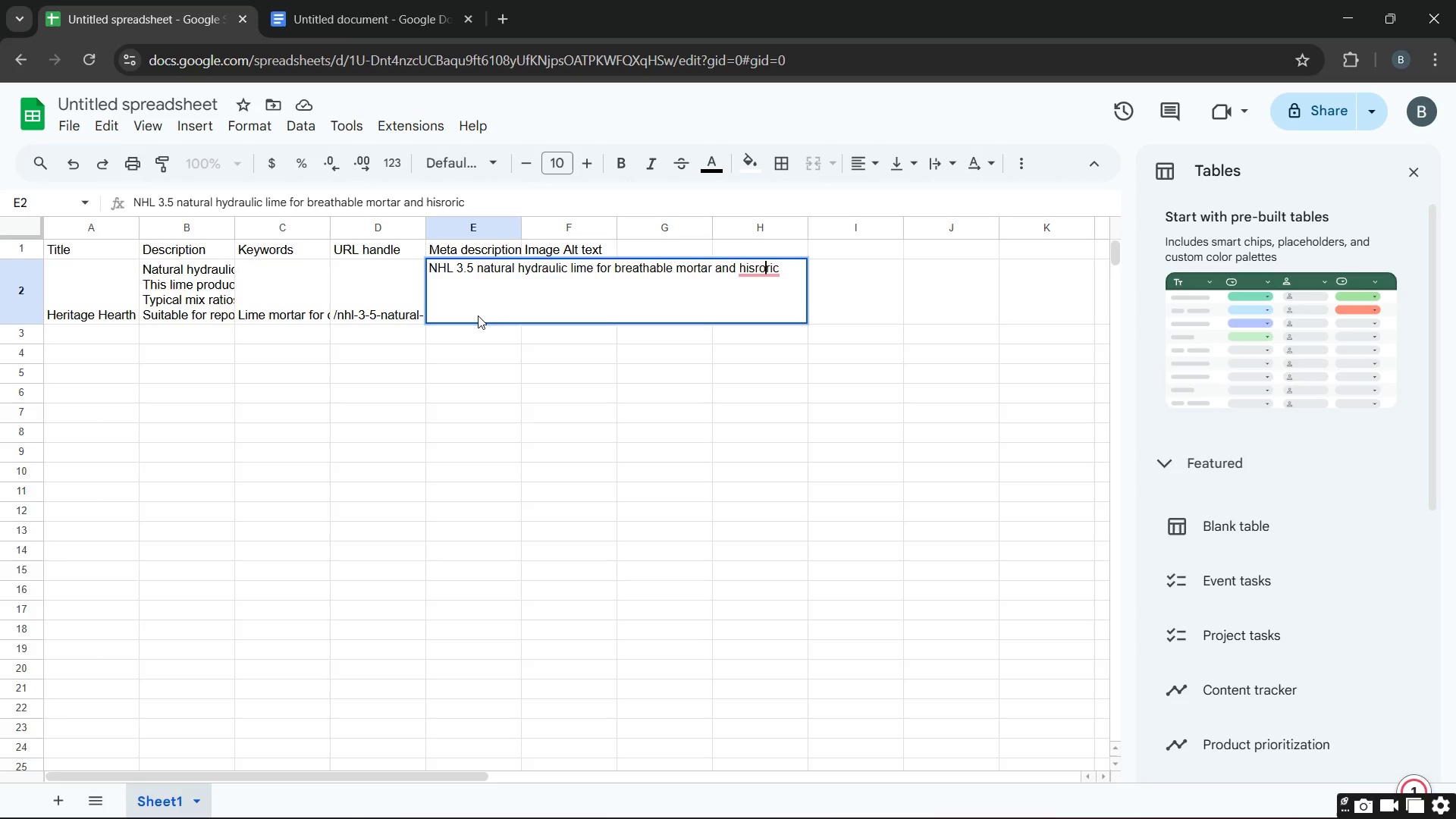 
key(ArrowLeft)
 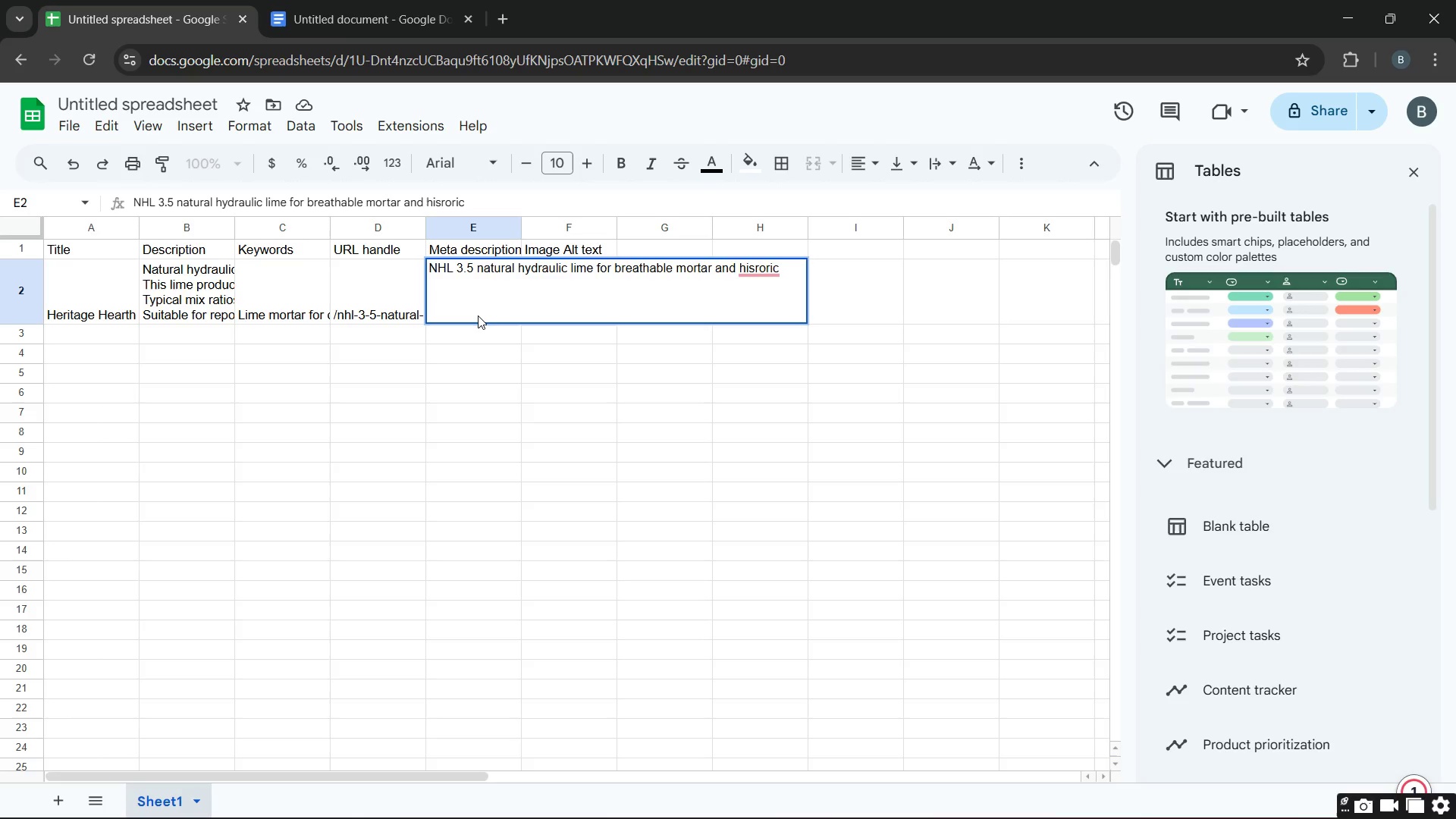 
key(Backspace)
 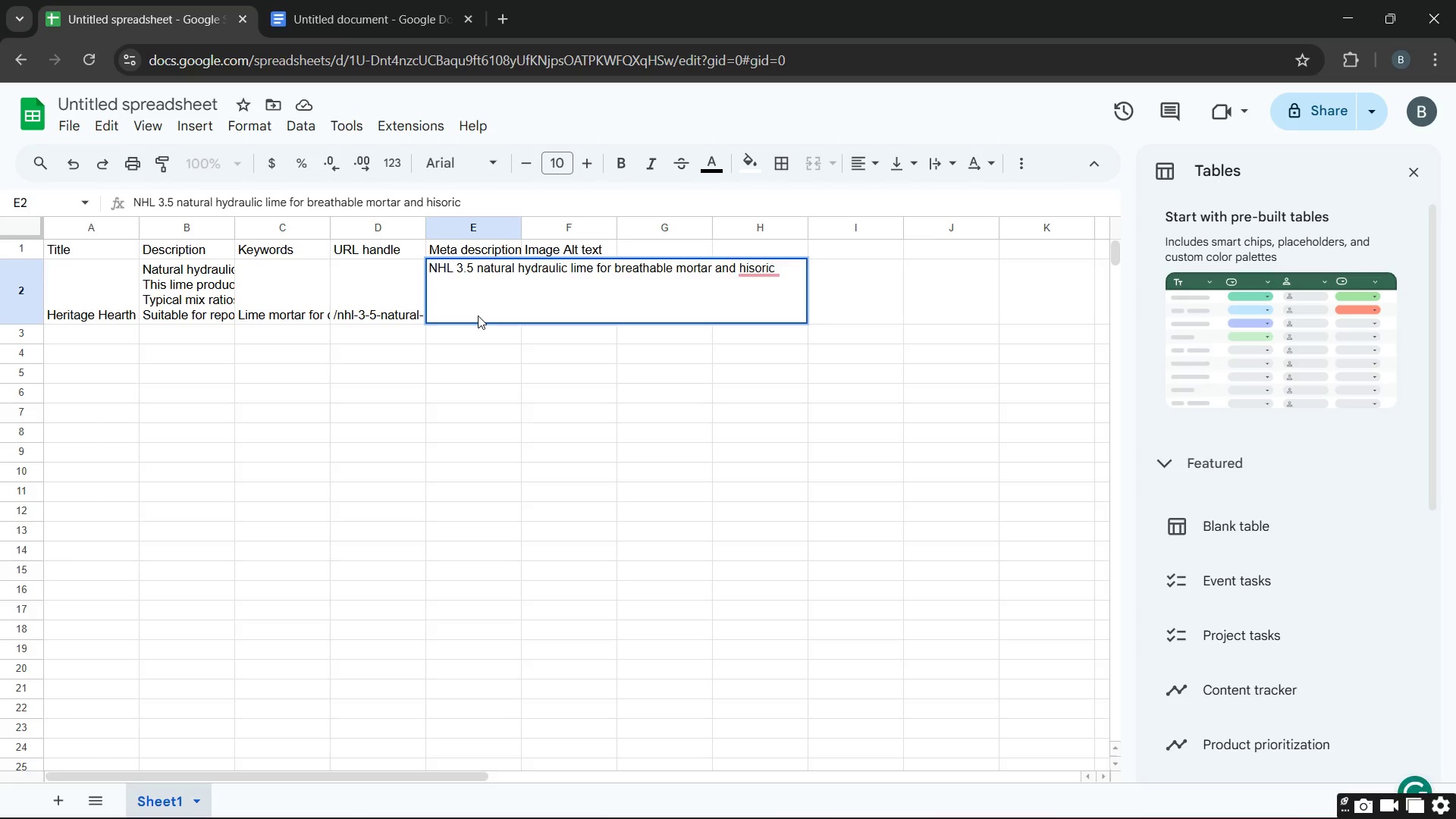 
key(T)
 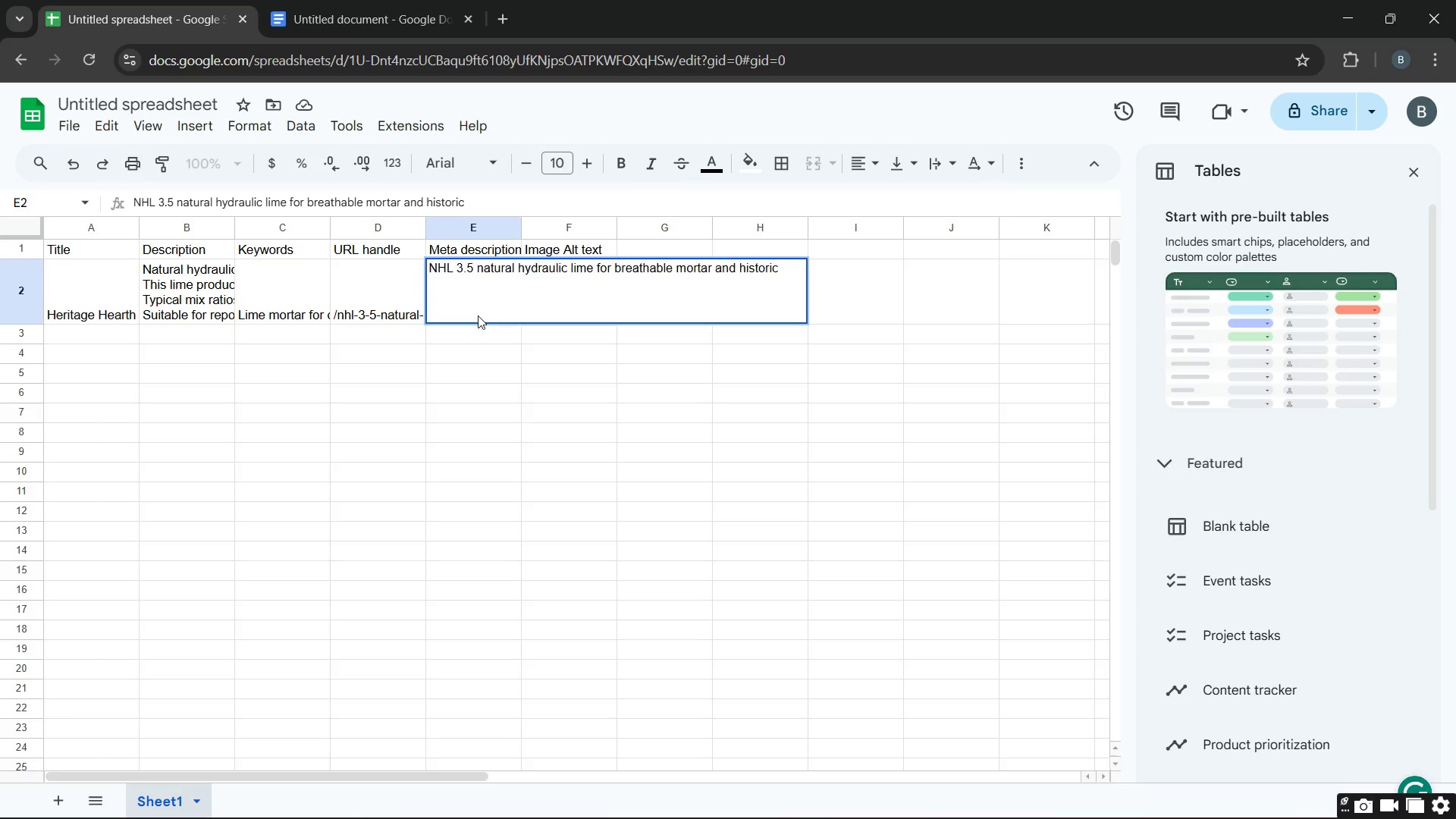 
hold_key(key=ArrowRight, duration=0.67)
 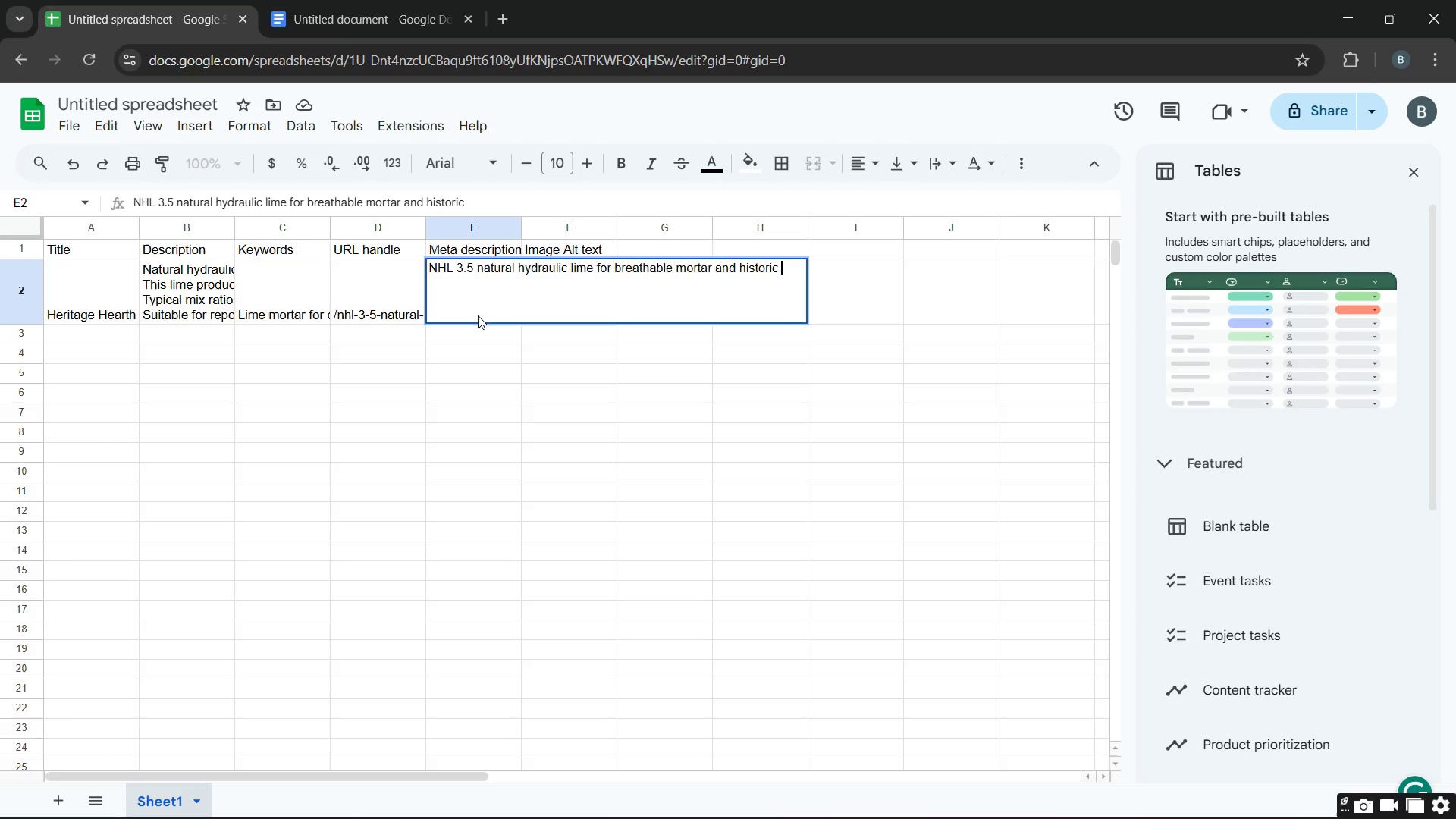 
type(masona)
 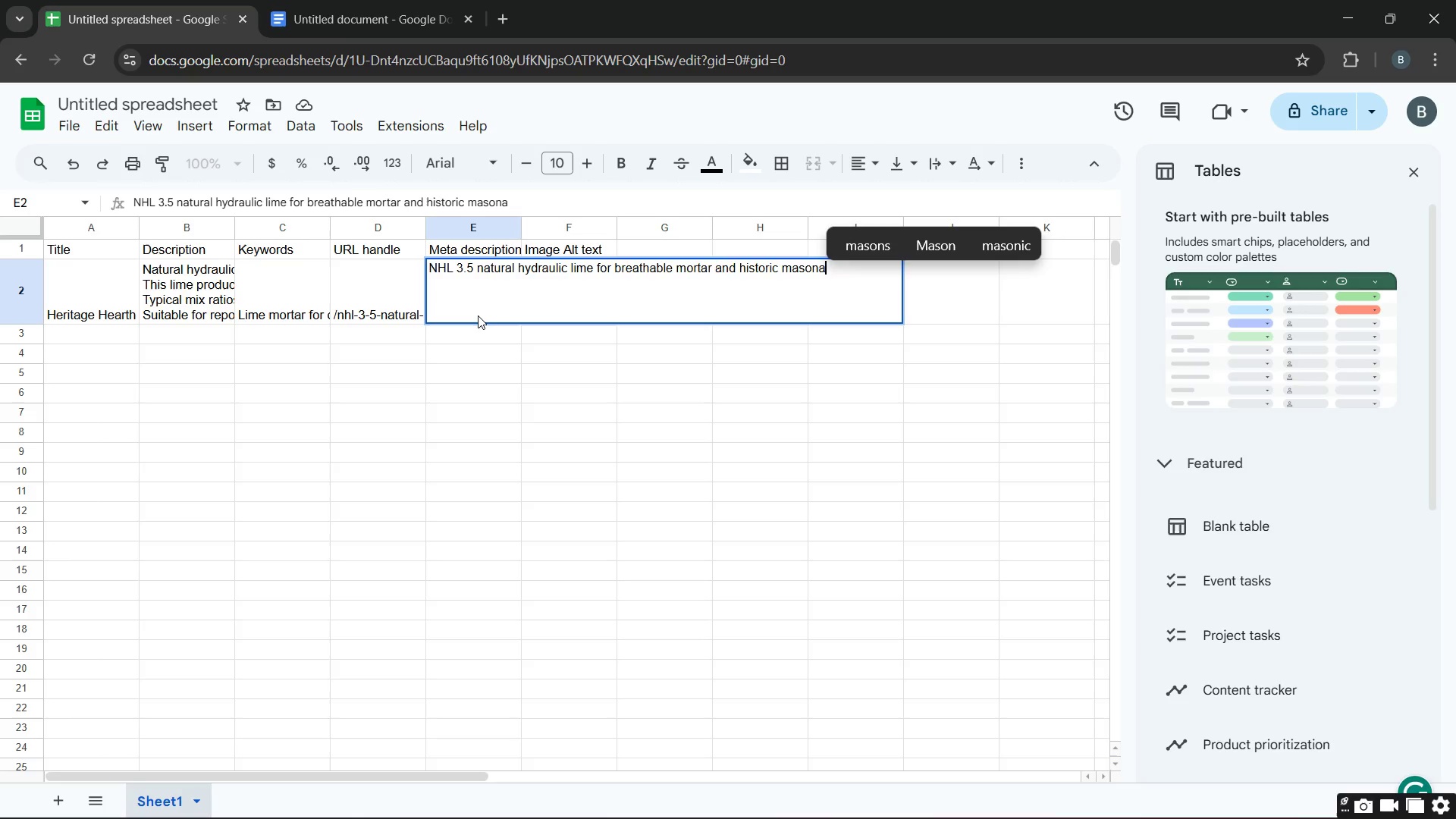 
key(Backspace)
type(ry)
 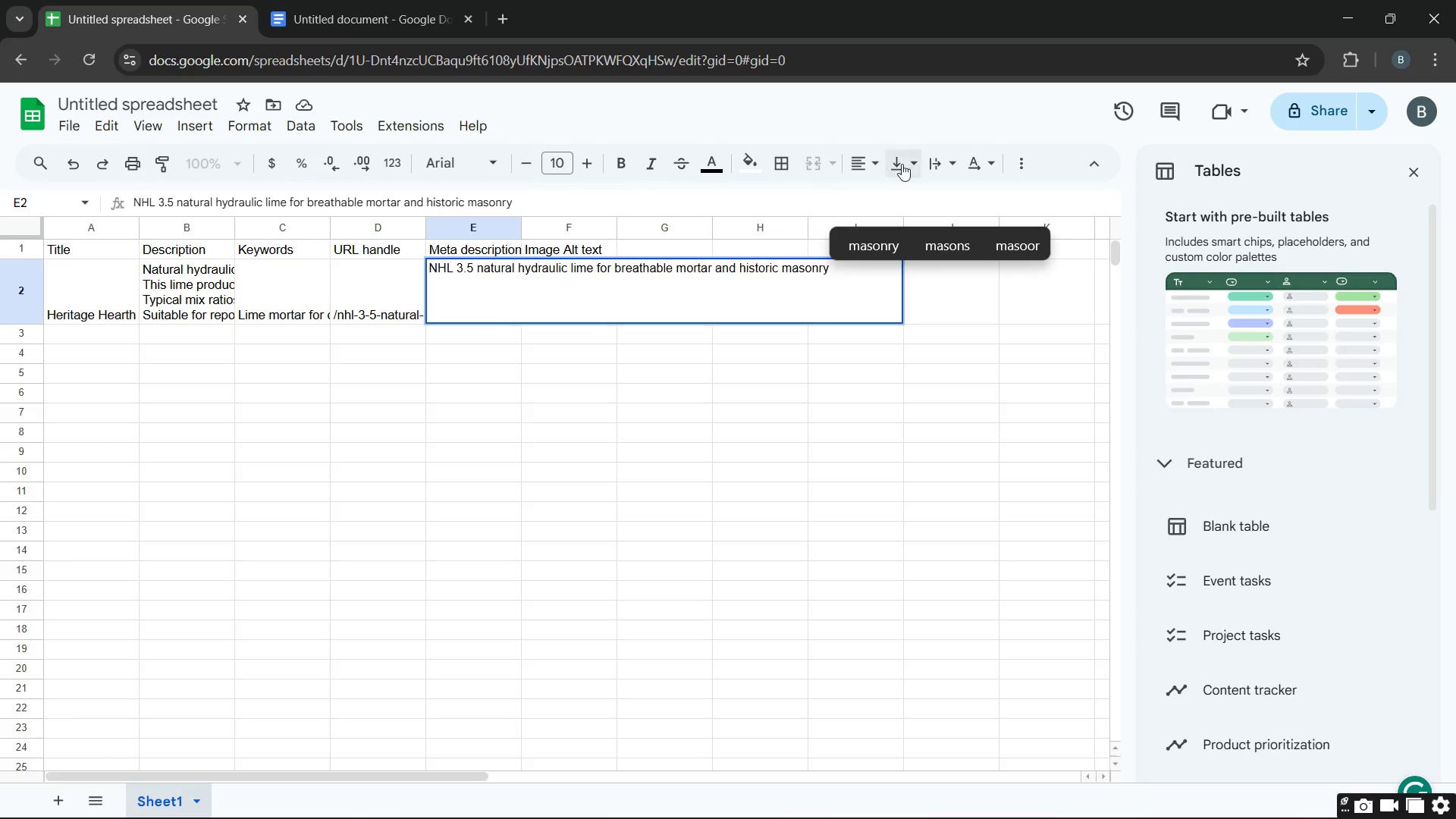 
wait(6.06)
 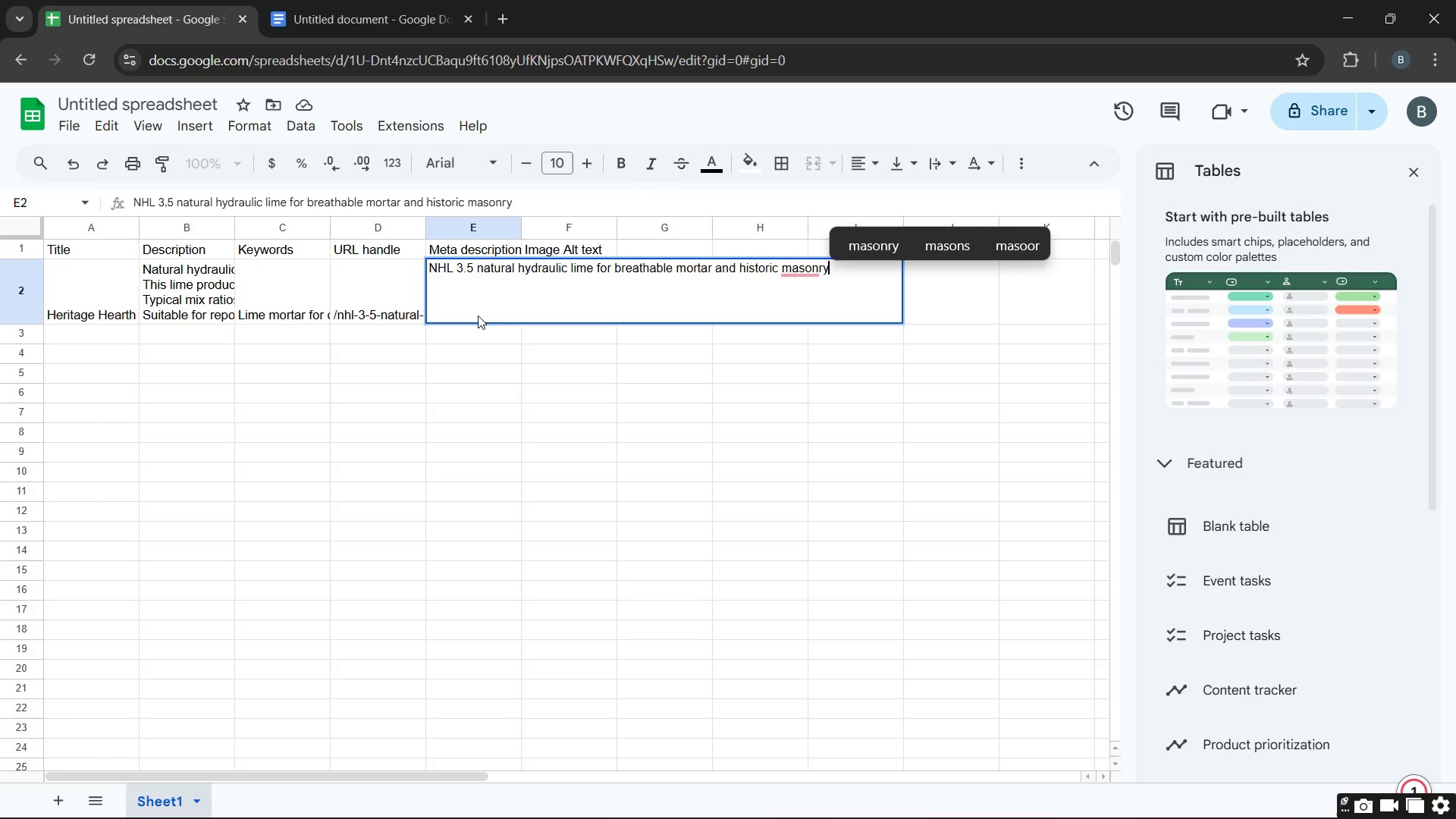 
left_click([873, 252])
 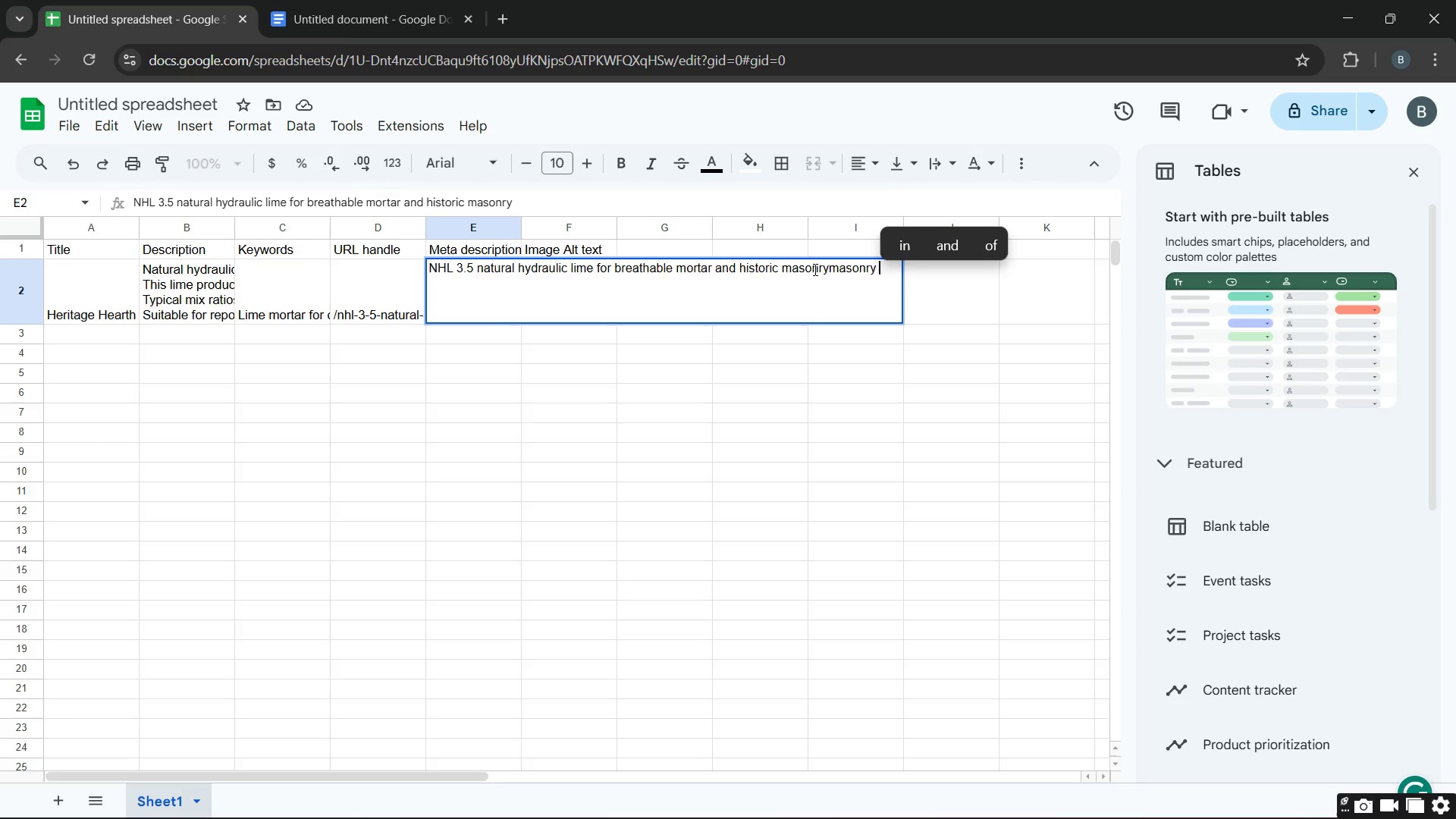 
double_click([814, 269])
 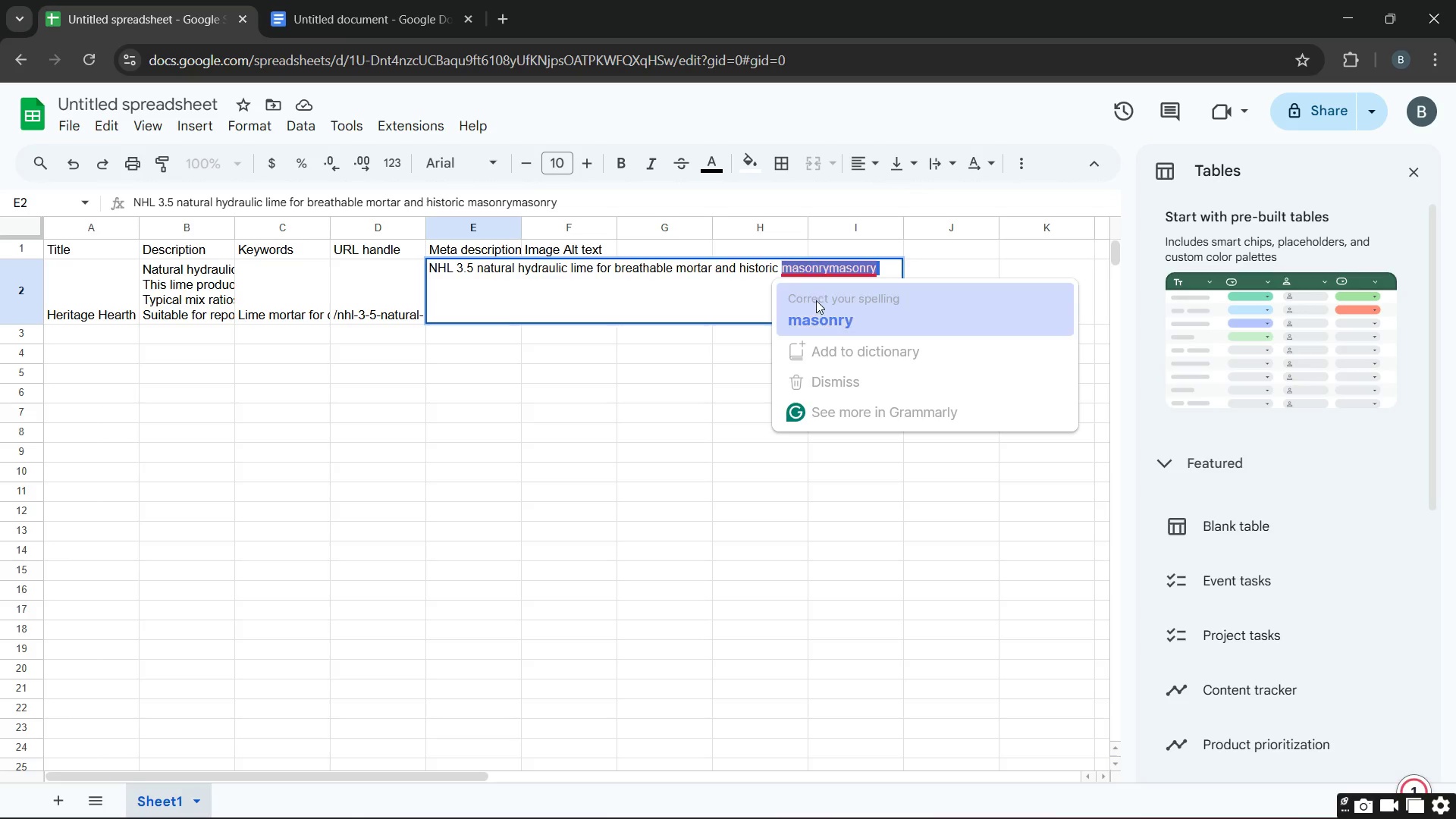 
left_click([818, 311])
 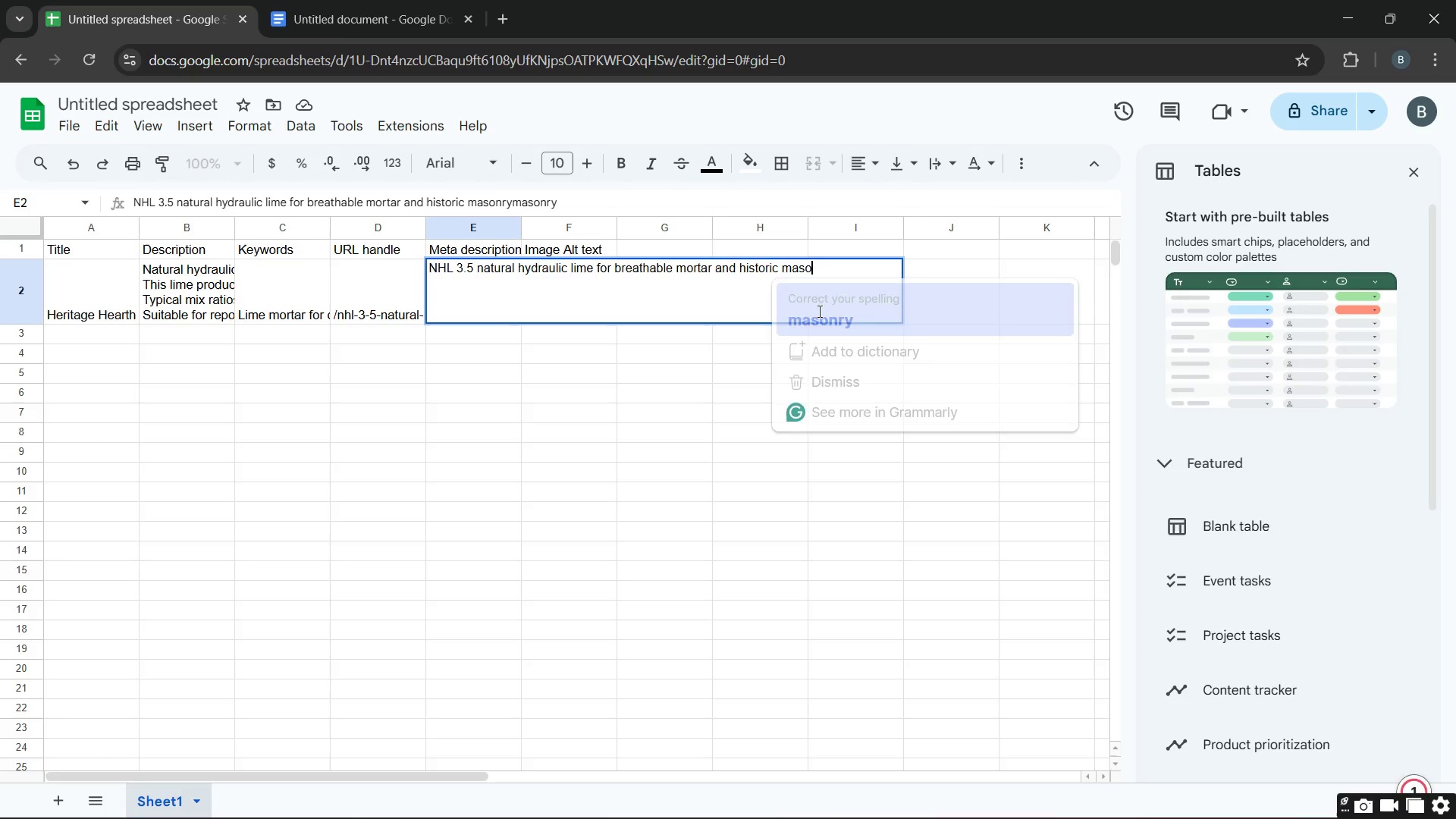 
key(Unknown)
 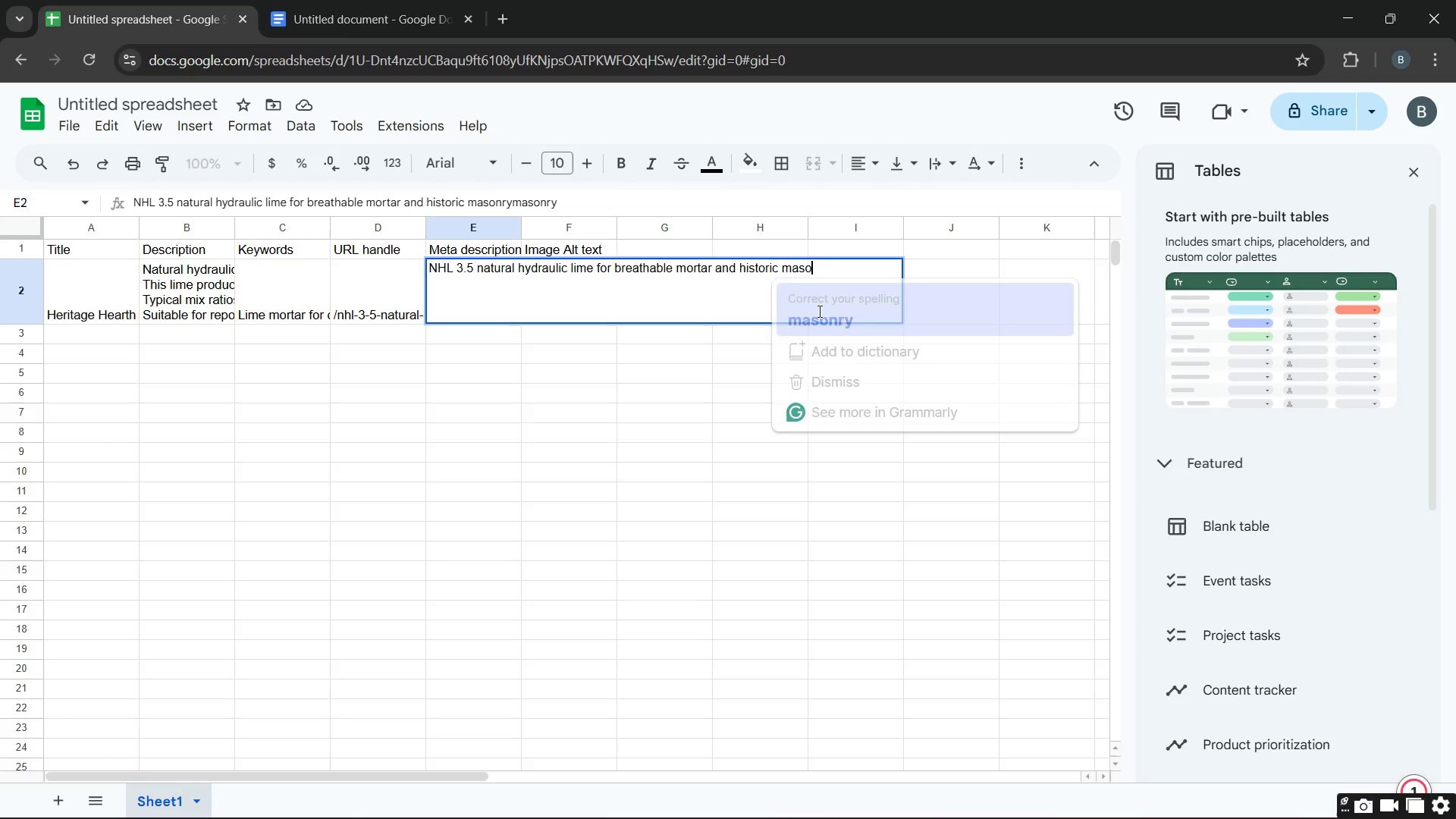 
key(Unknown)
 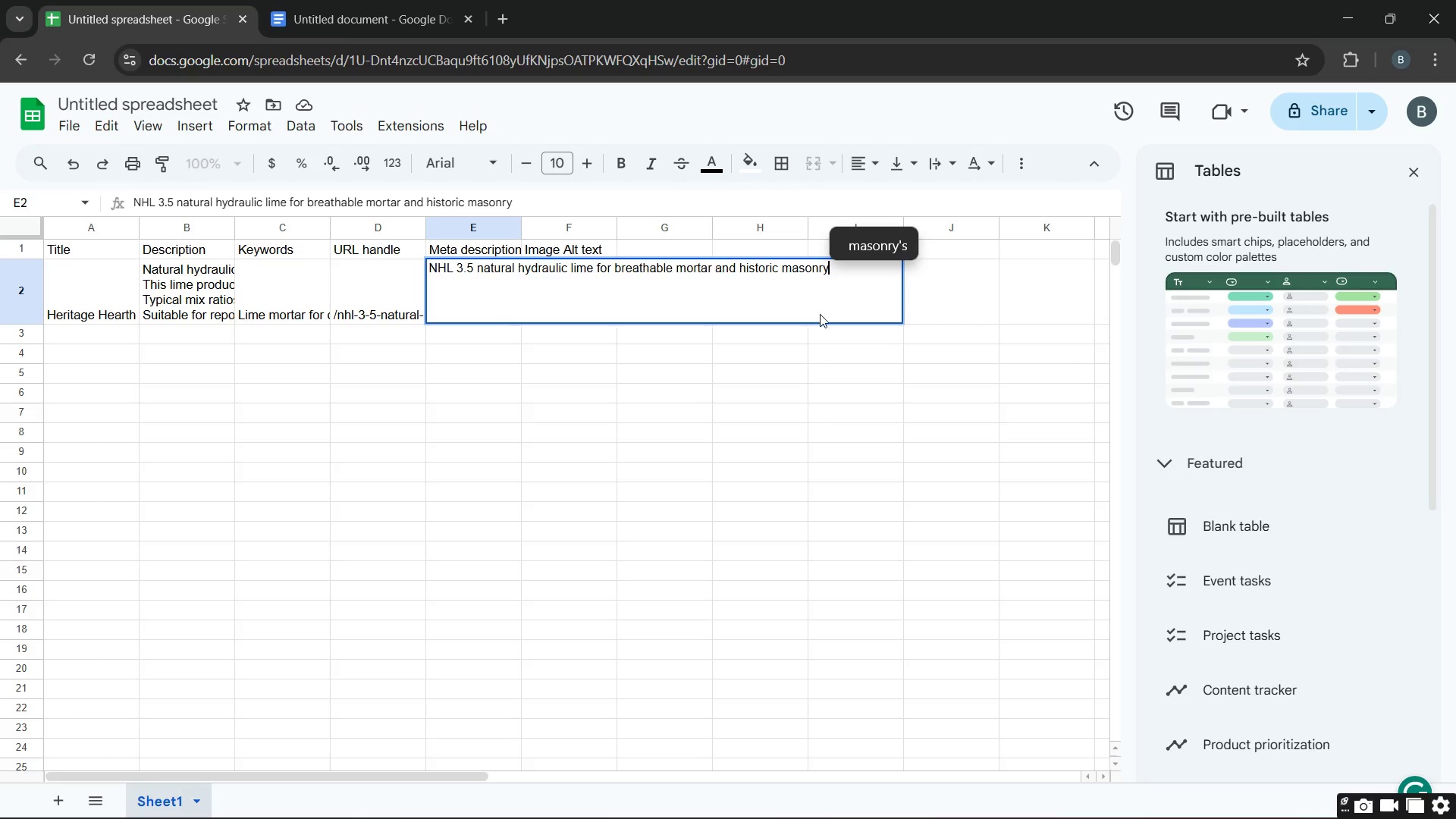 
key(Unknown)
 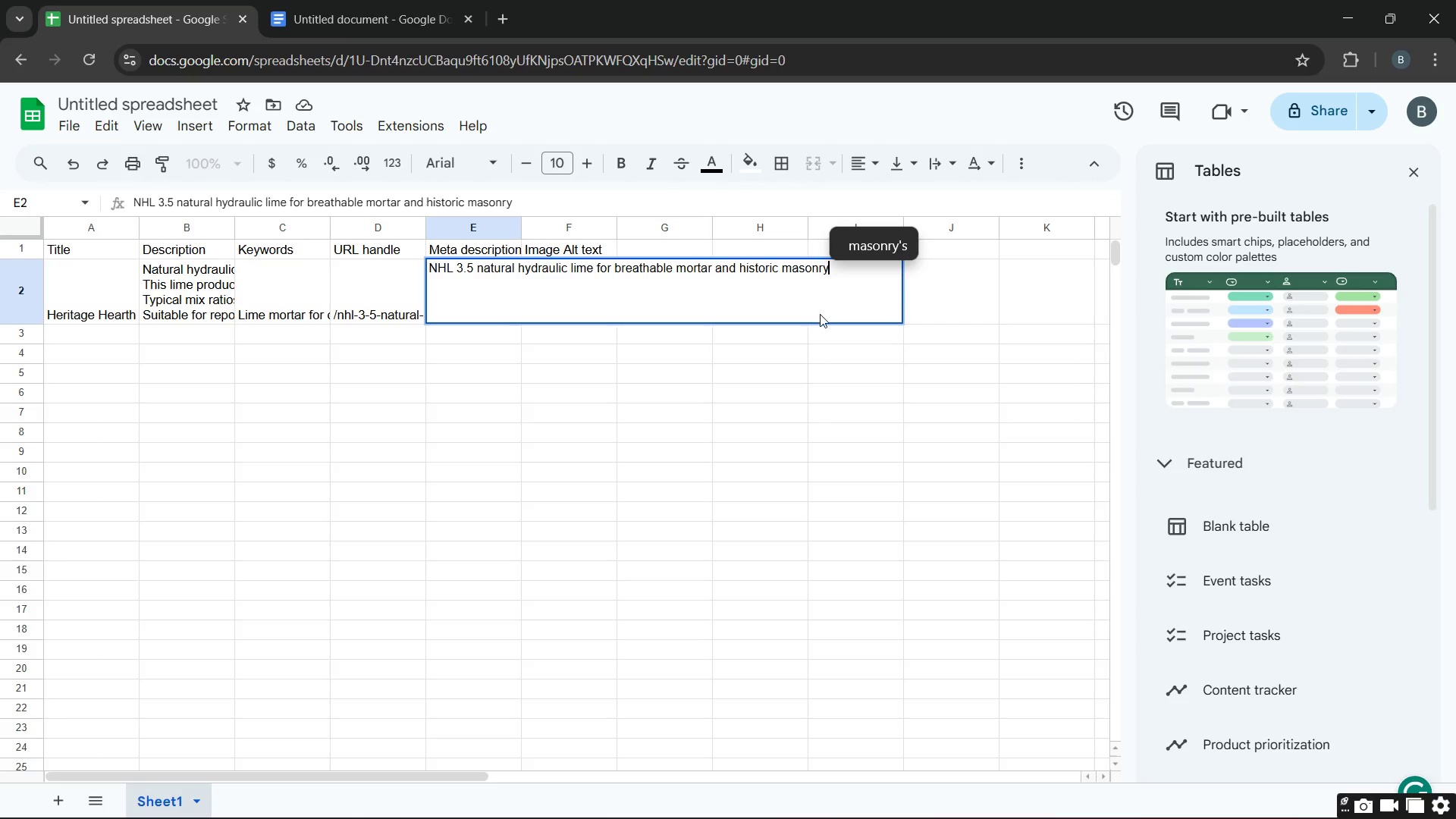 
key(Unknown)
 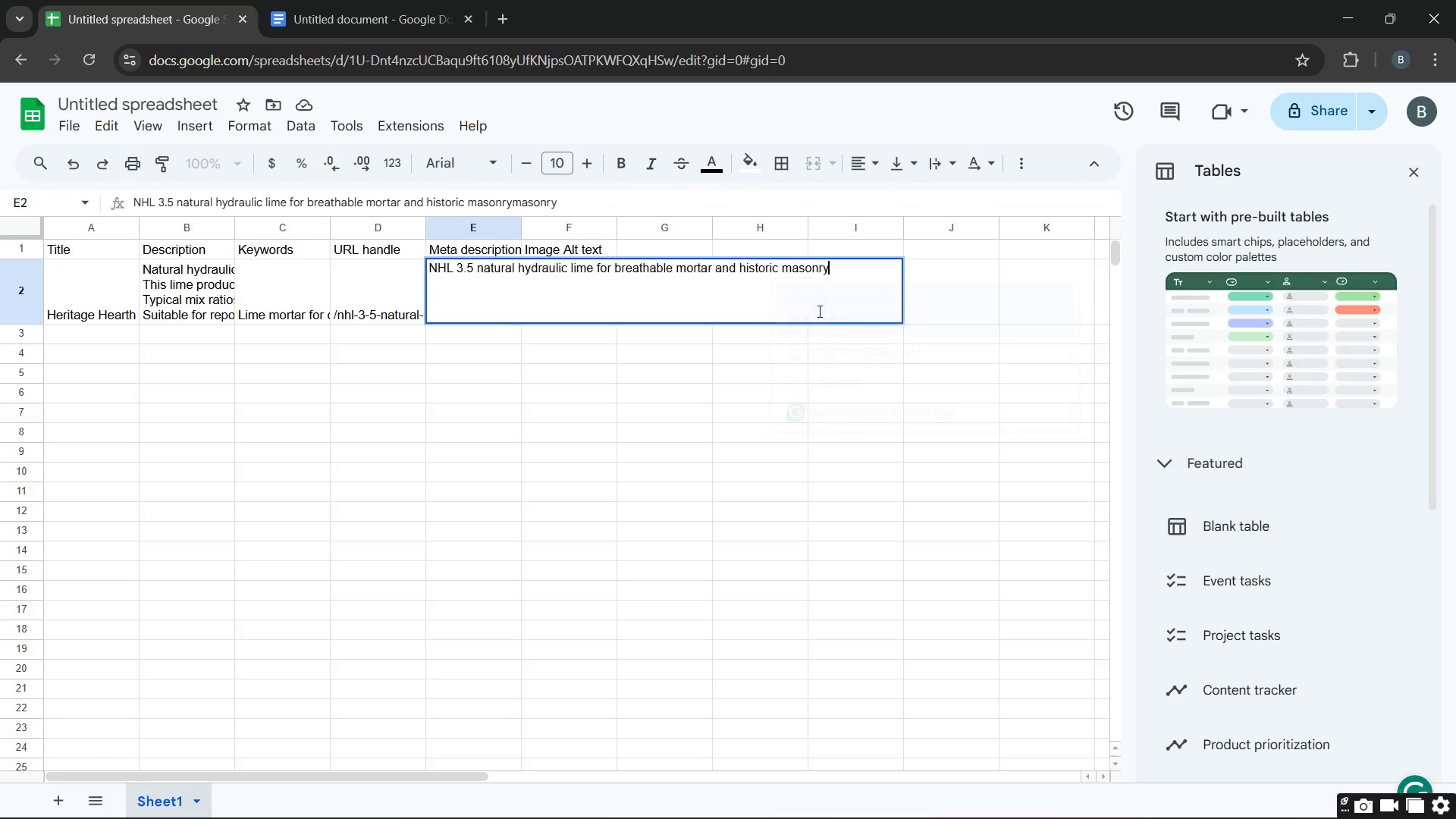 
key(Unknown)
 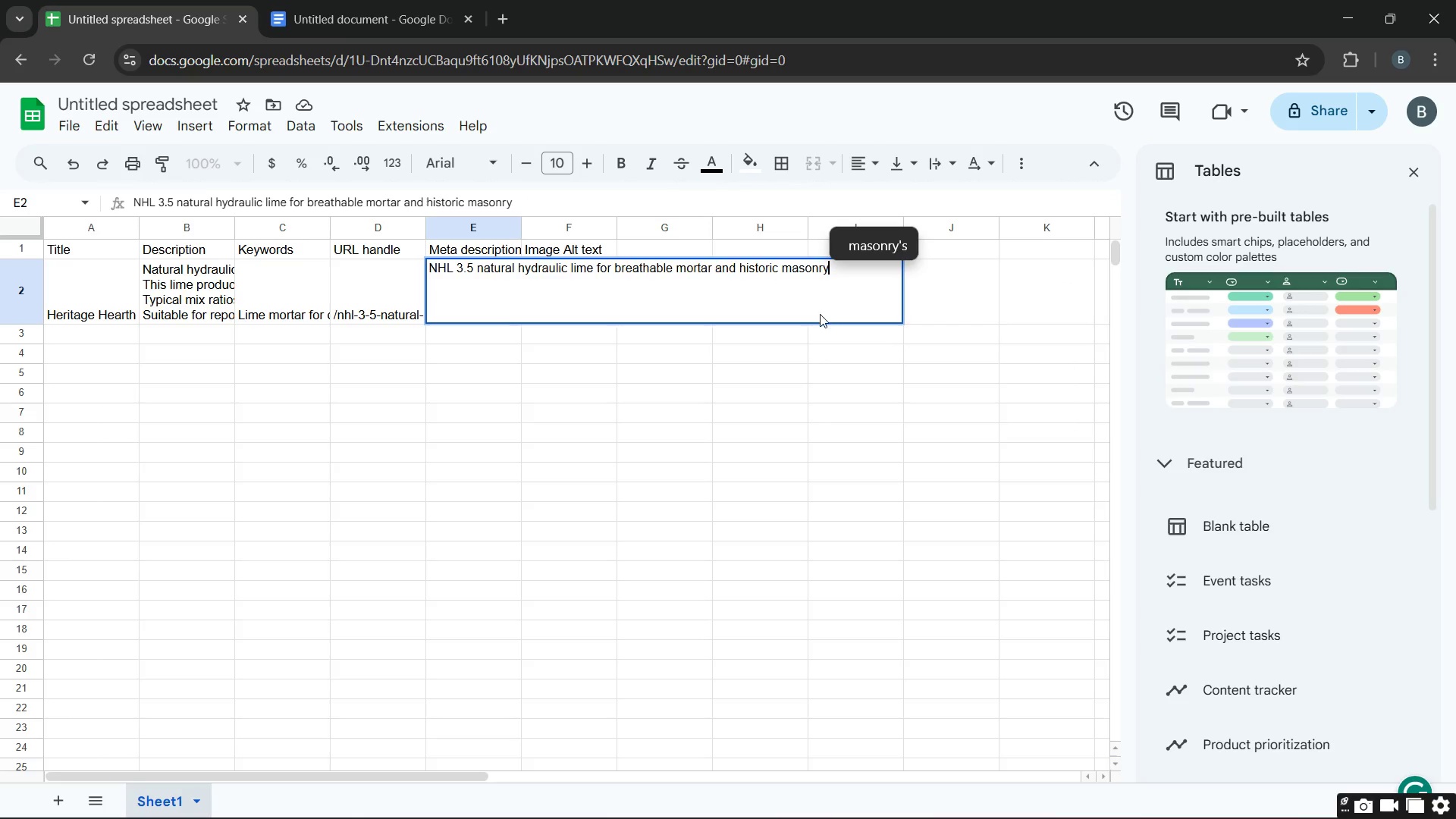 
key(Unknown)
 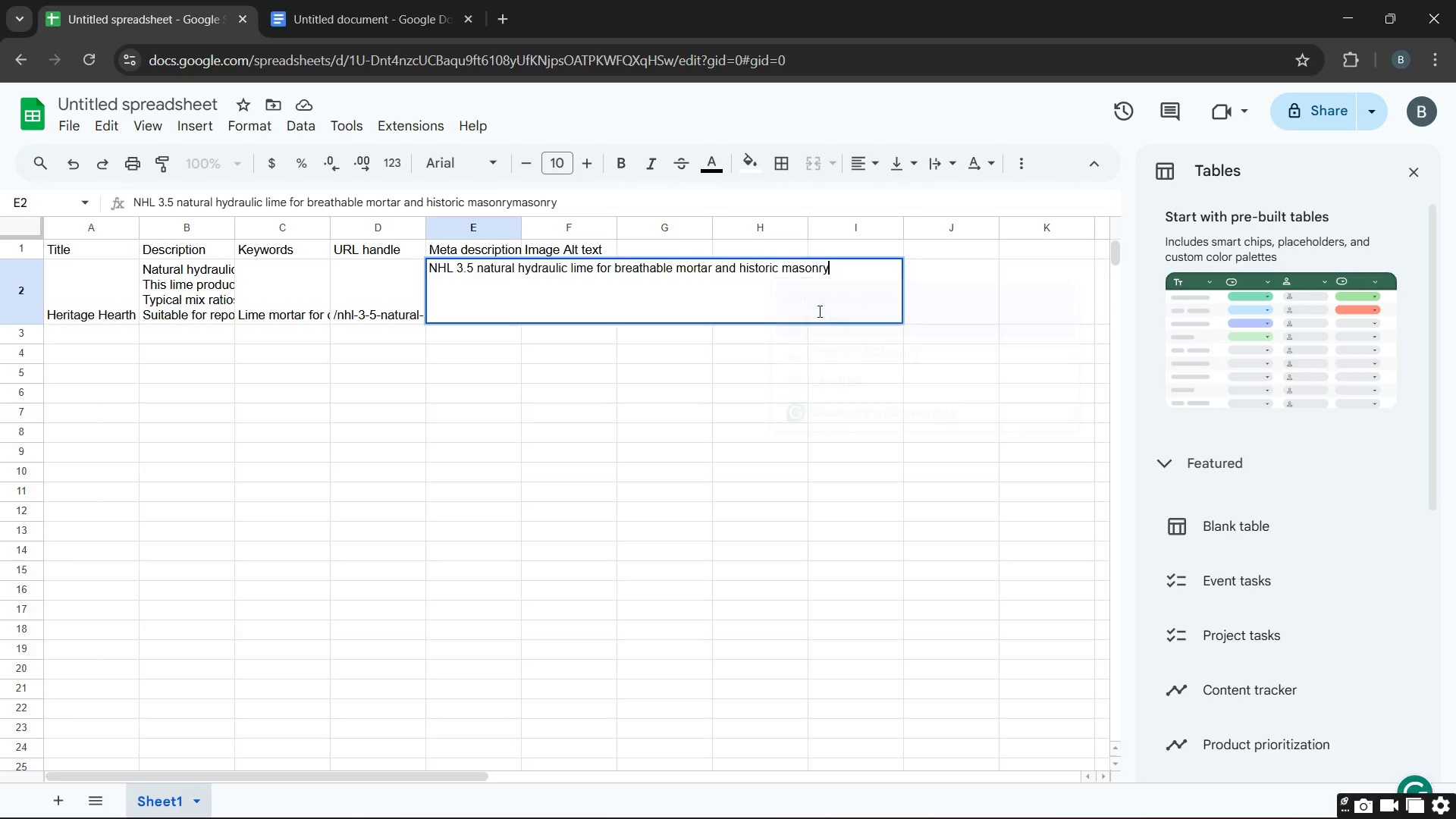 
type( repaie)
key(Backspace)
type(r ideal )
 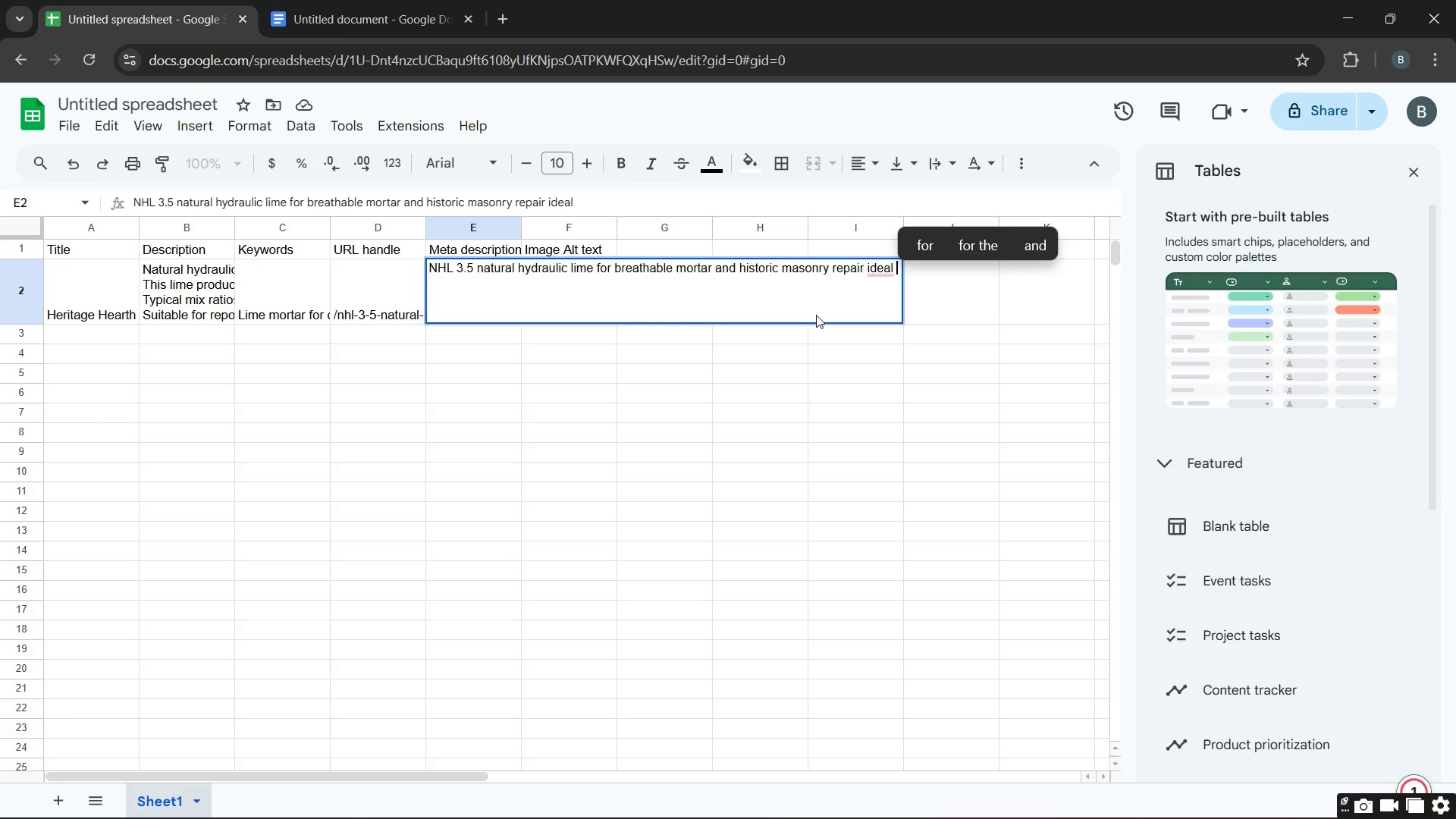 
type(for stone )
key(Backspace)
type(, brick and traditional building restoration.)
 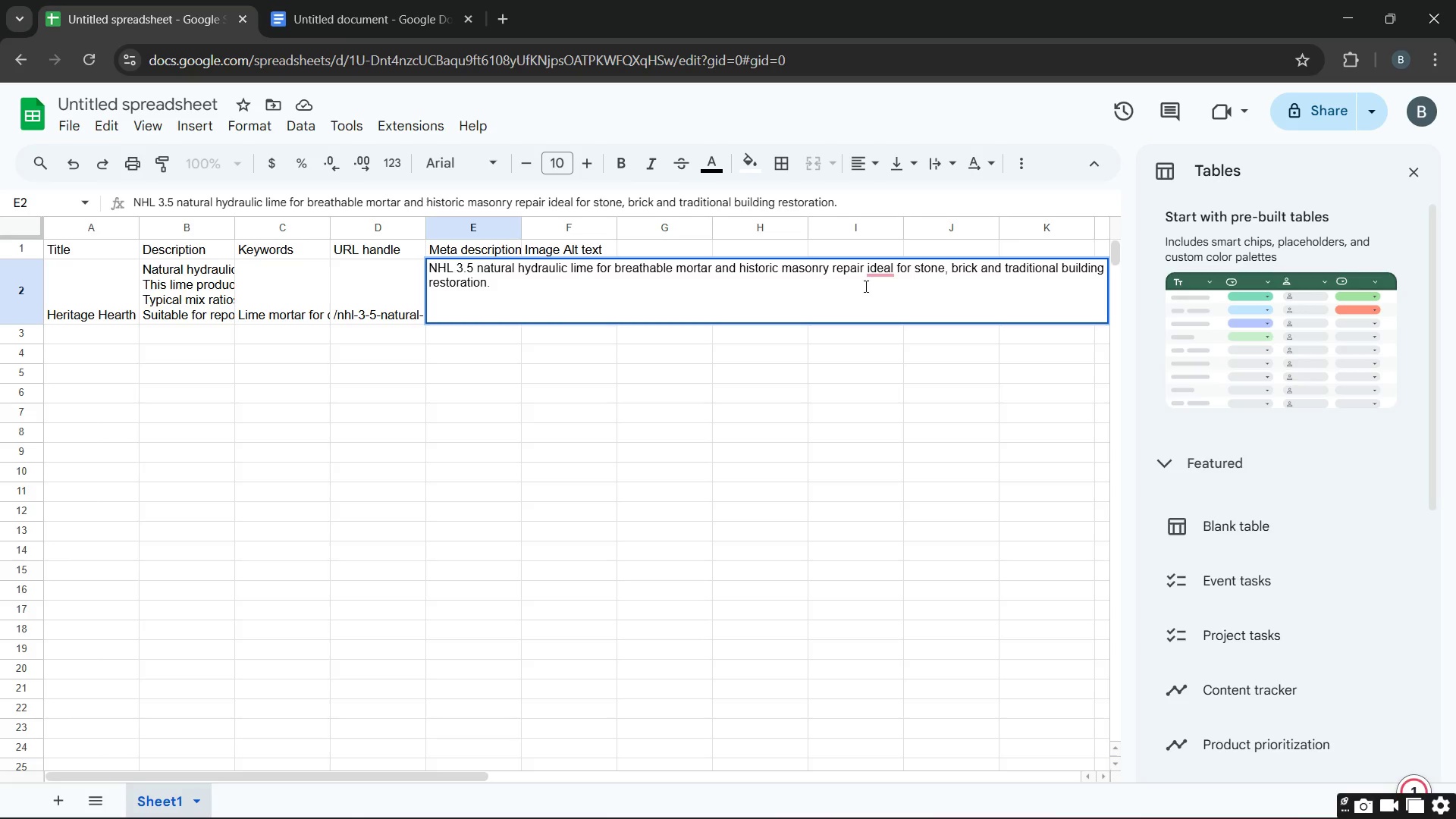 
right_click([870, 273])
 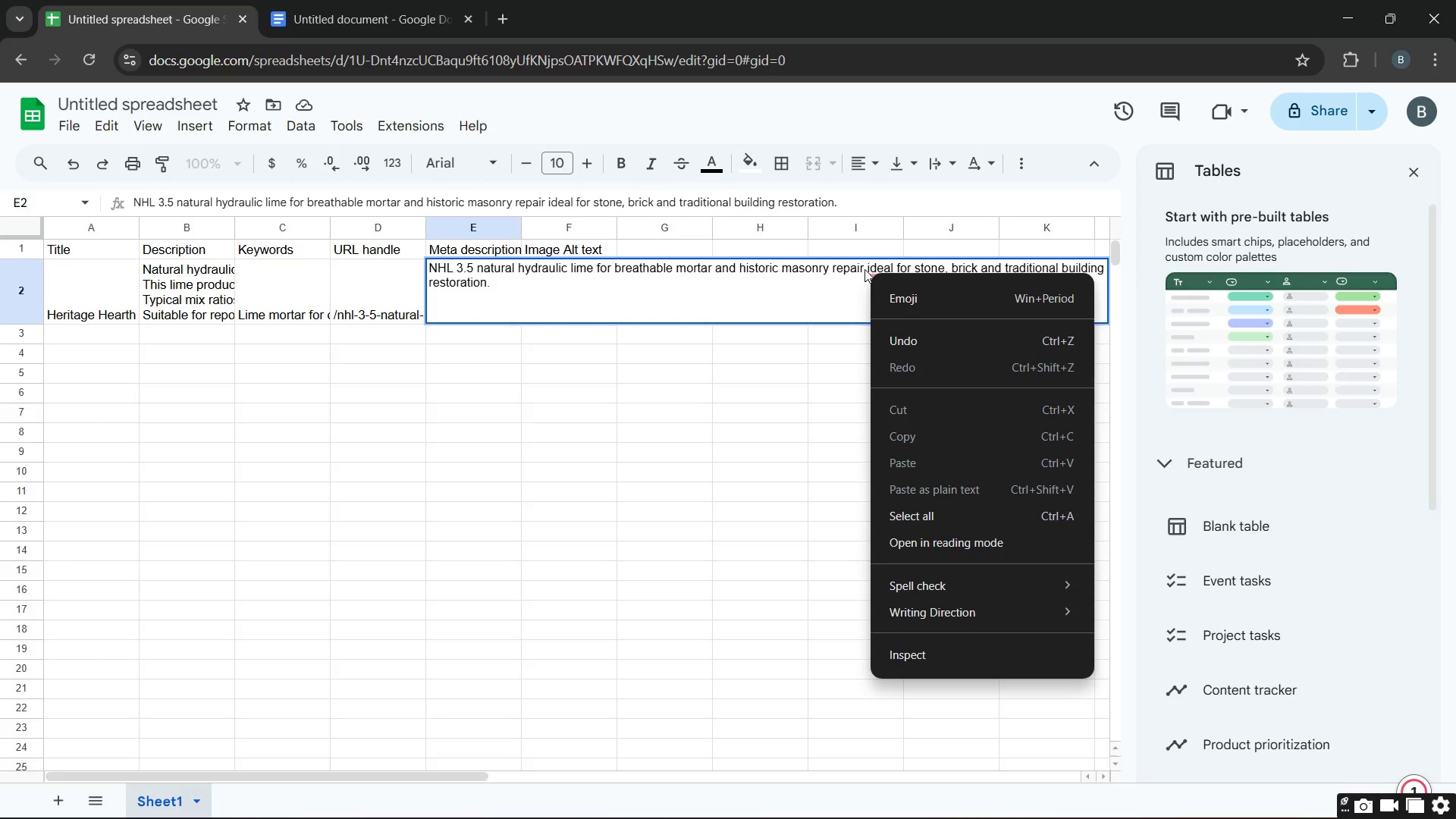 
left_click([868, 265])
 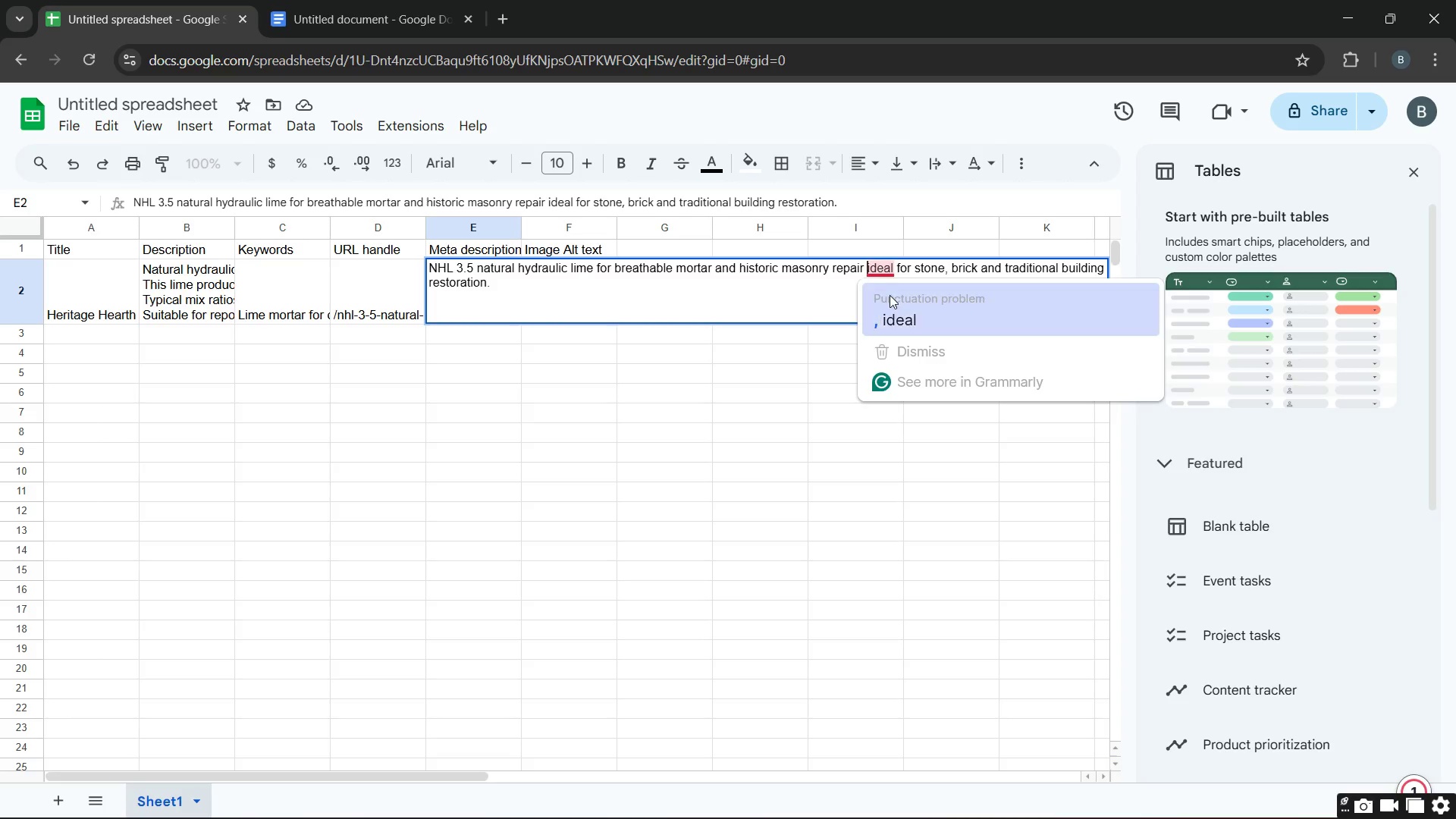 
left_click([899, 313])
 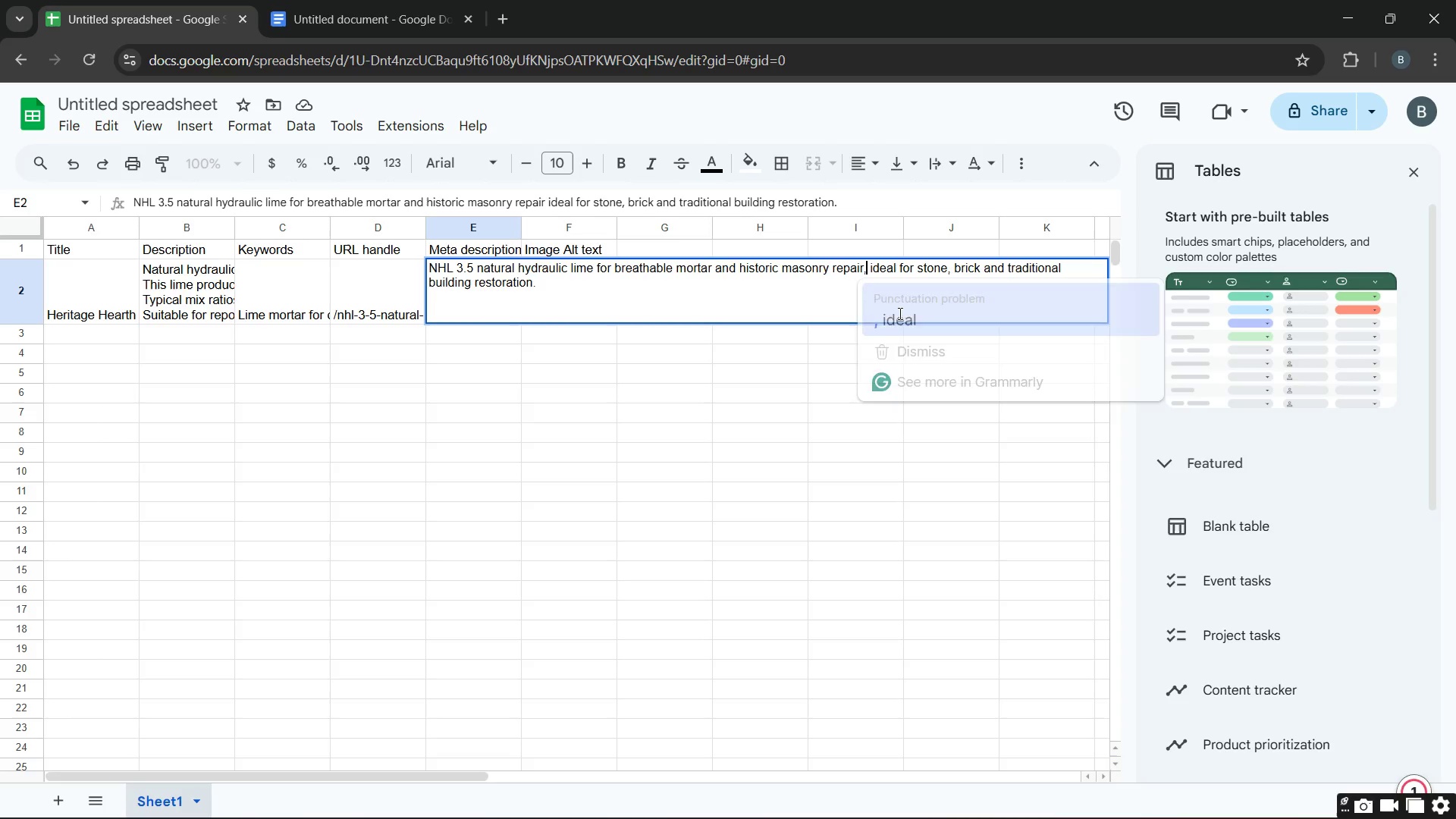 
double_click([629, 380])
 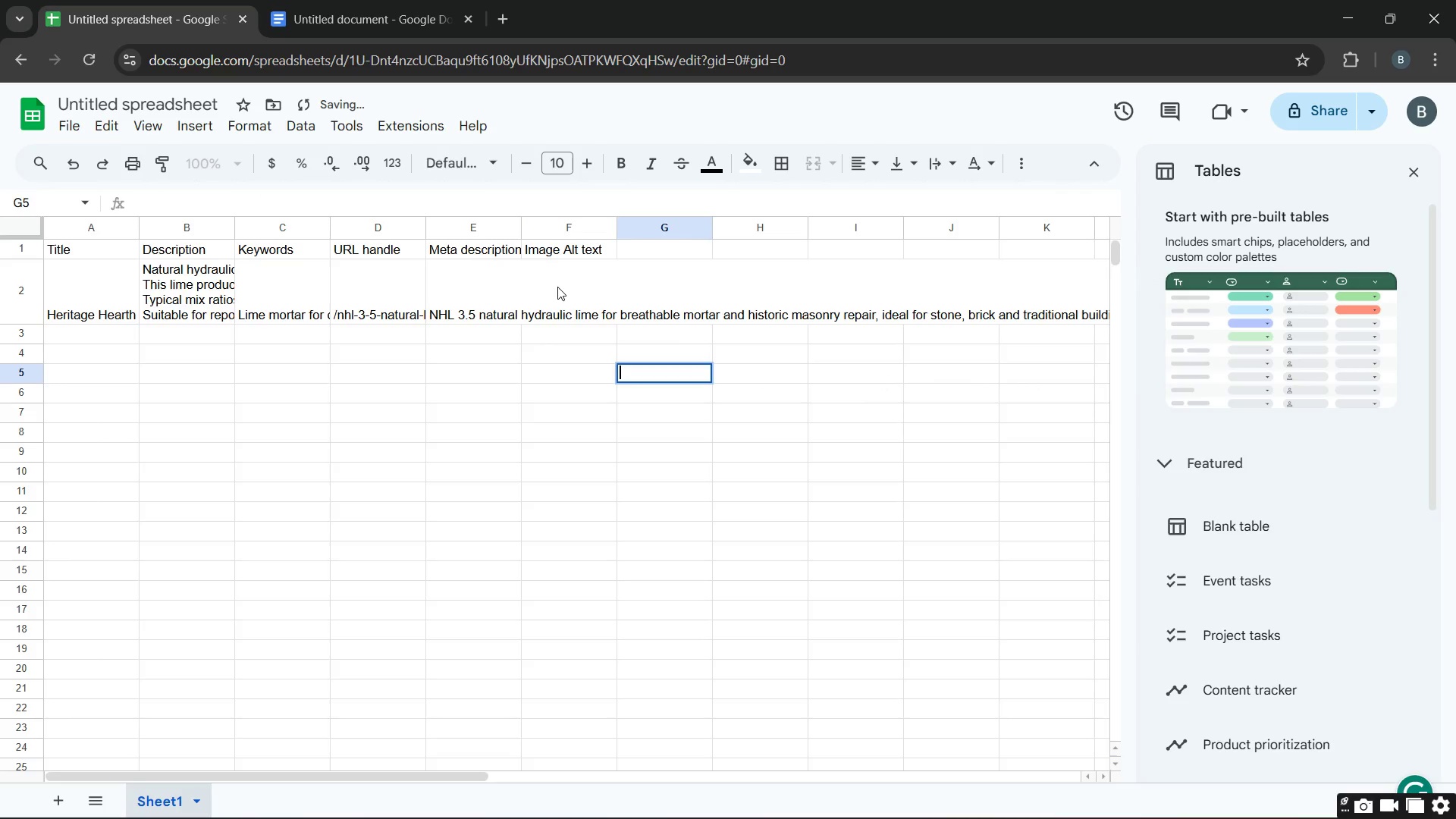 
double_click([557, 287])
 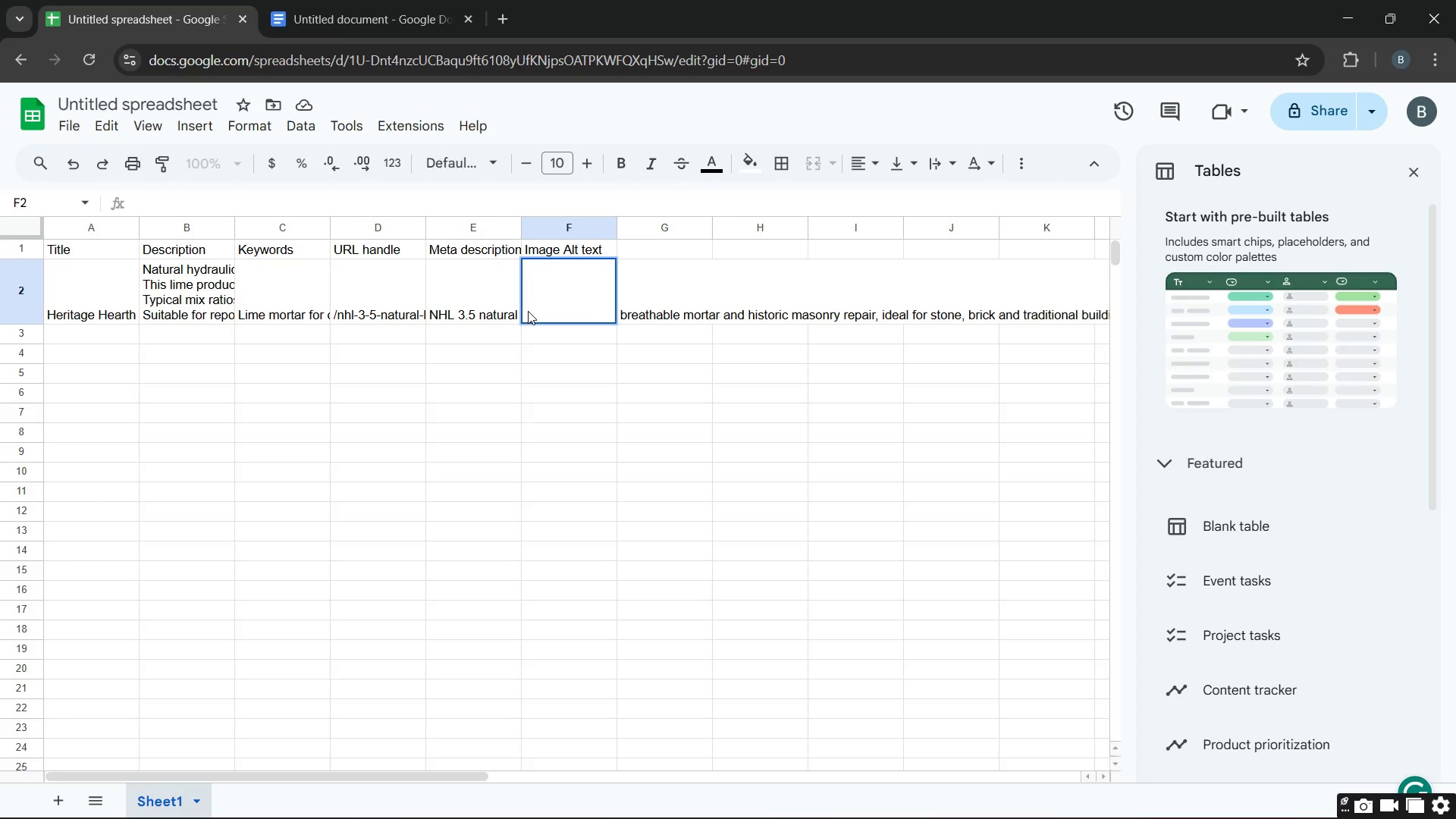 
wait(10.05)
 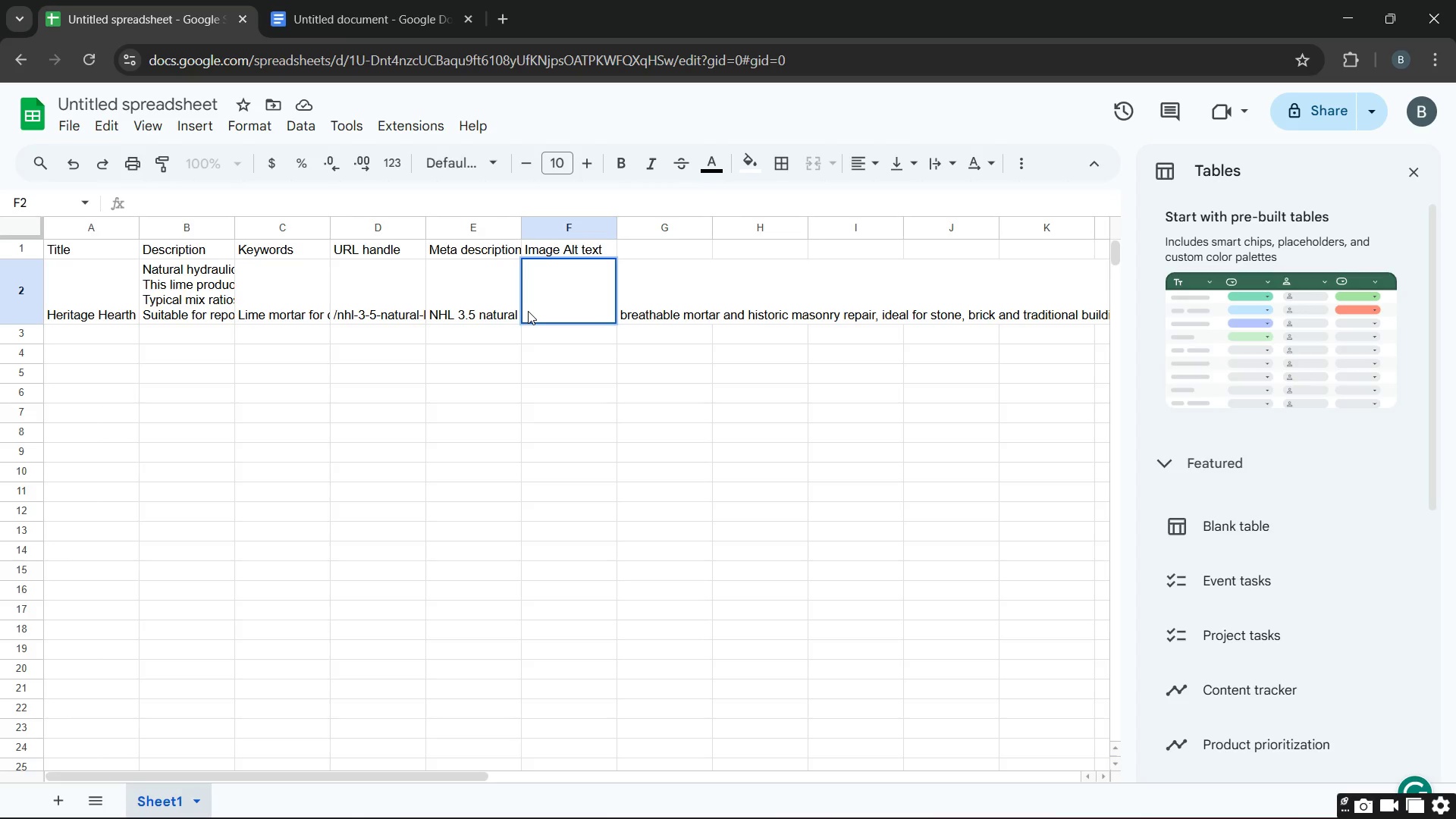 
type(Natural hydr)
 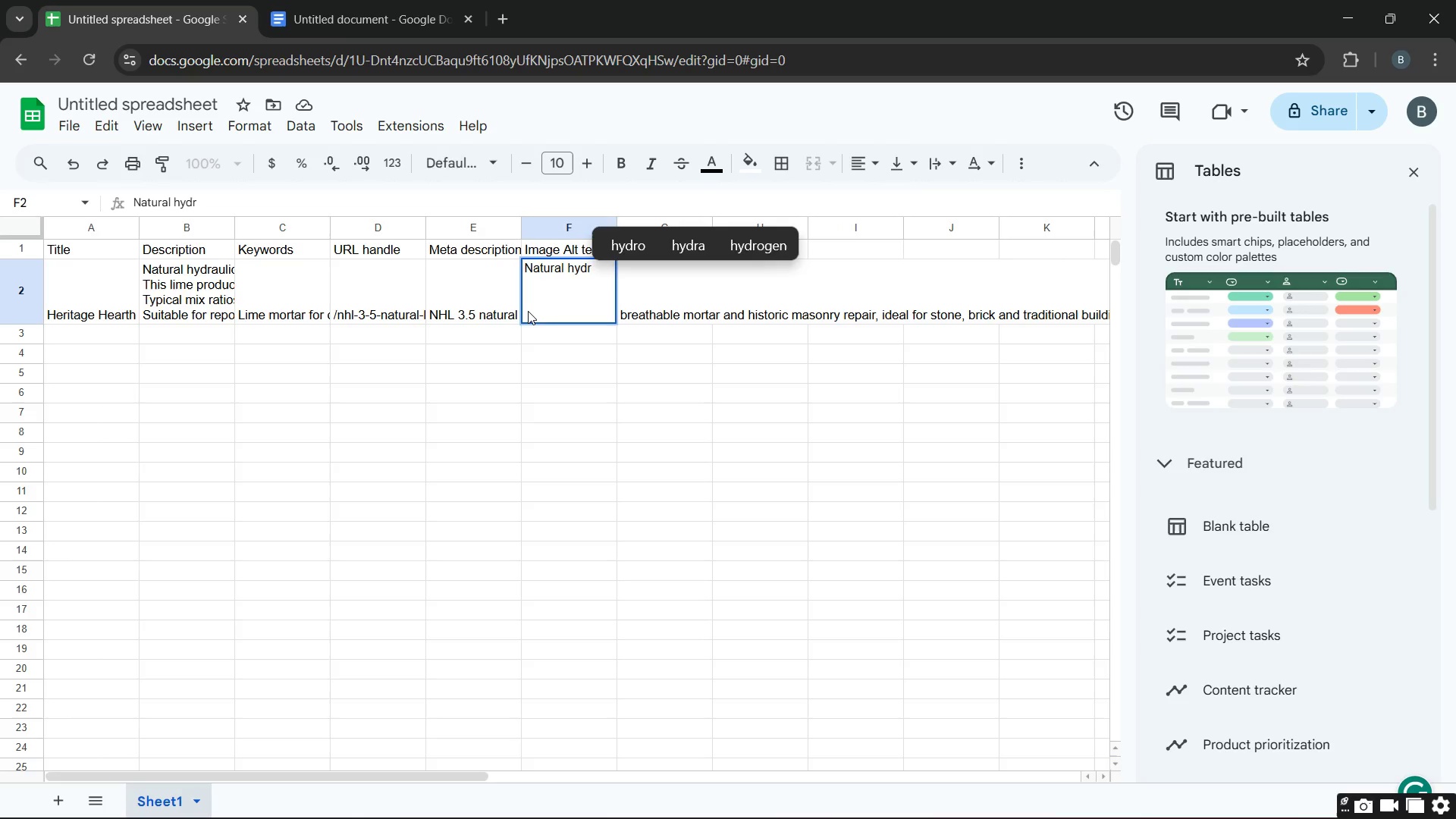 
wait(5.47)
 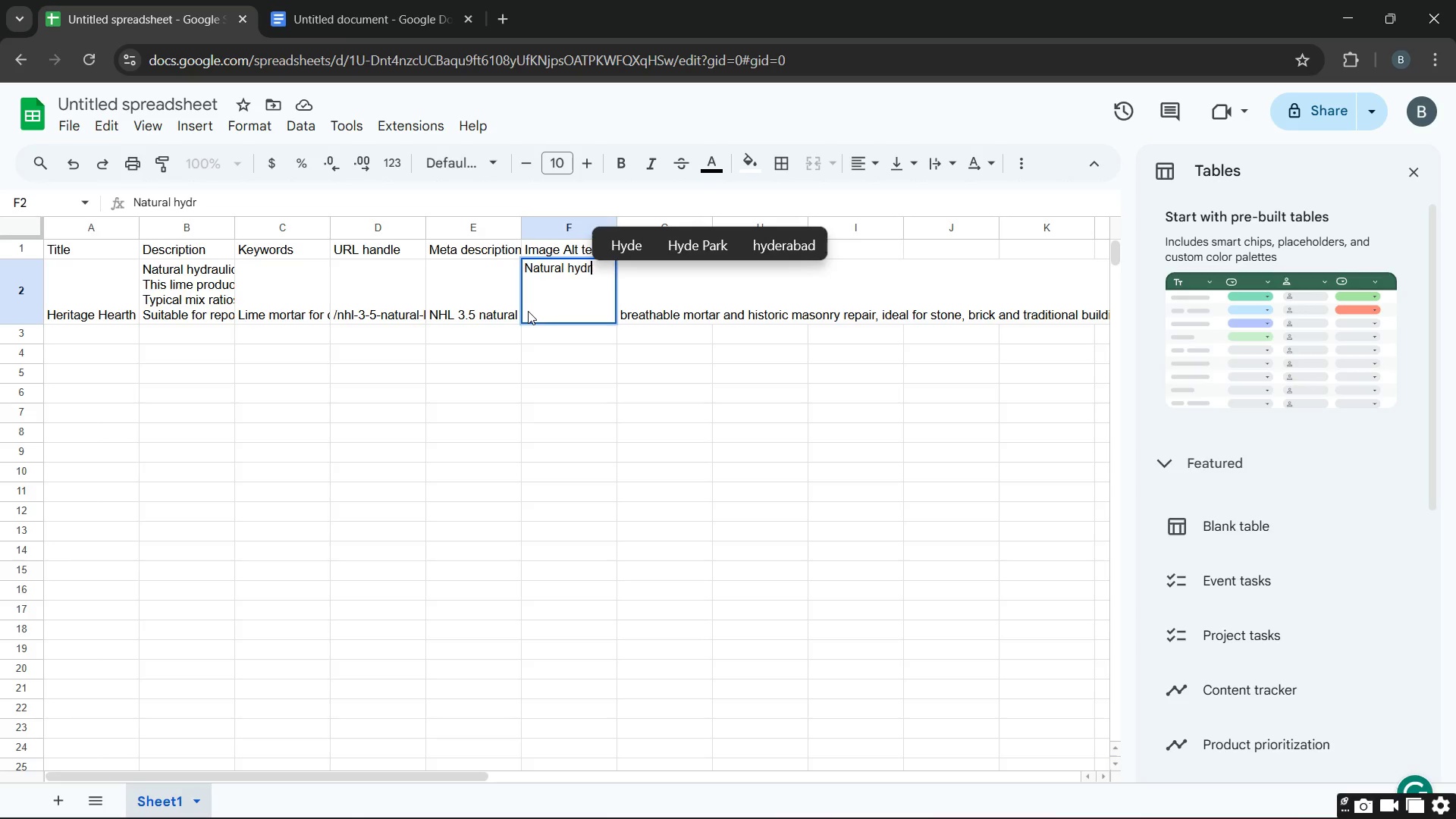 
type(aulic lime NHL 3.5powder)
 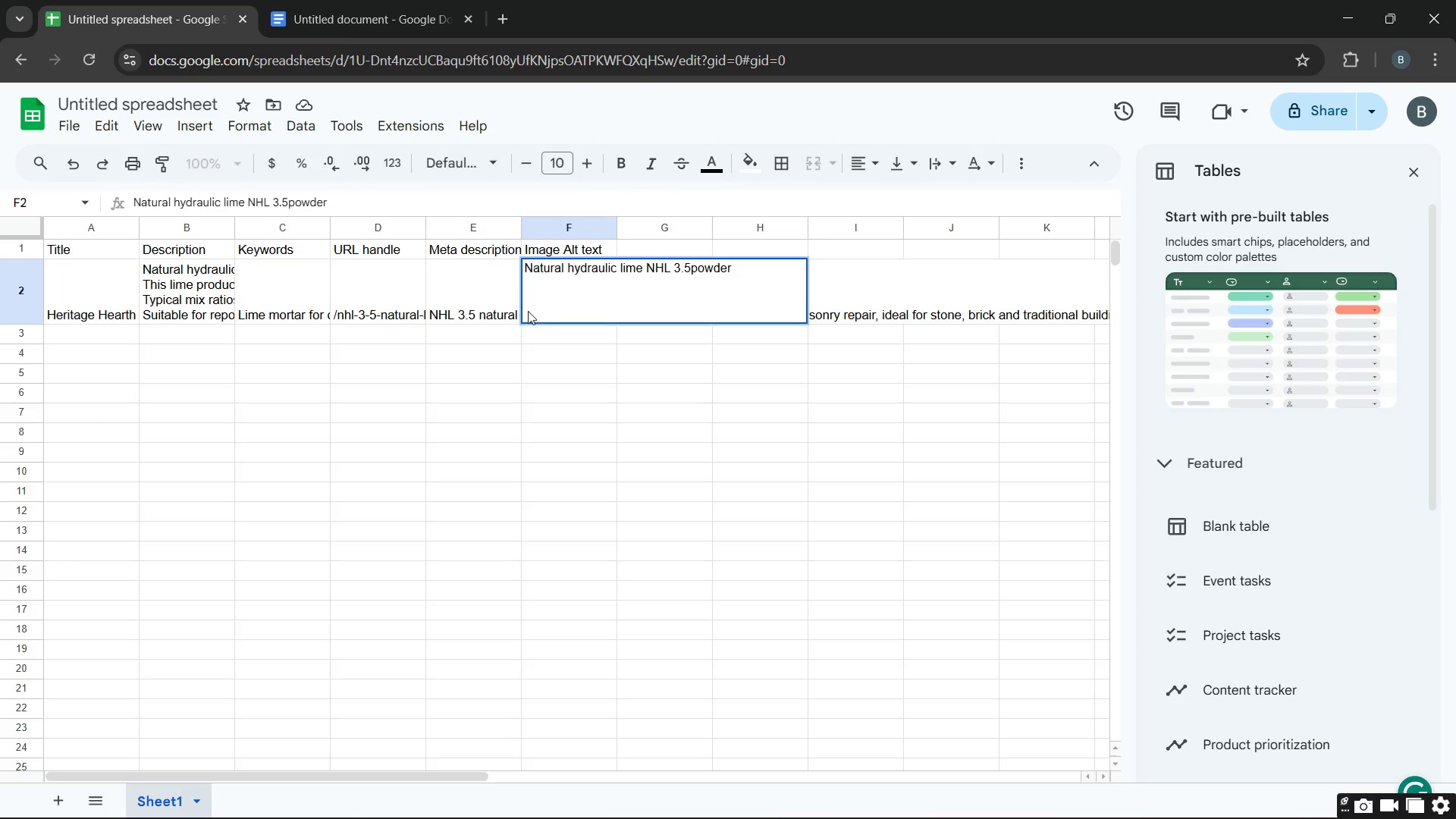 
key(ArrowLeft)
 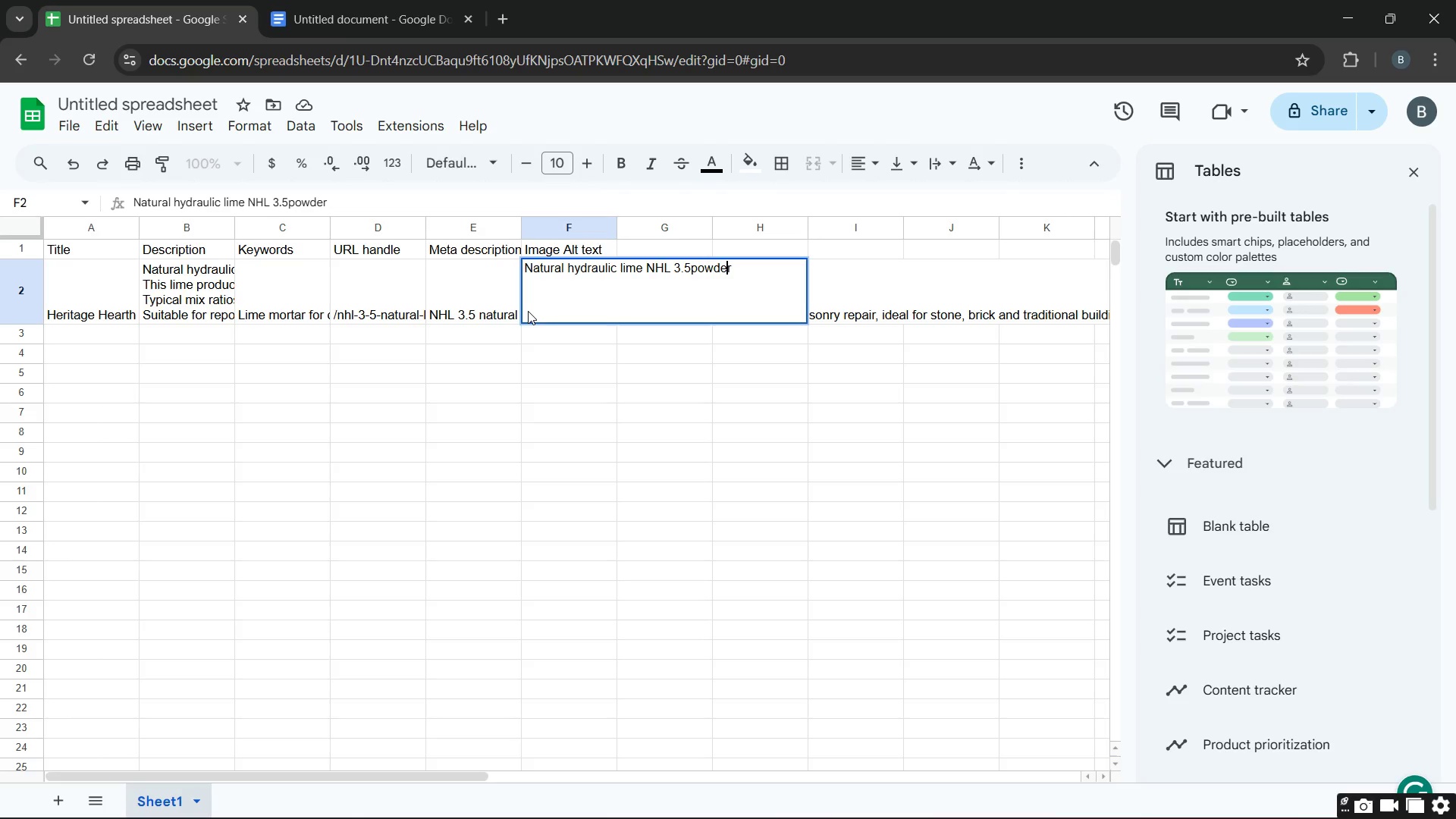 
key(ArrowLeft)
 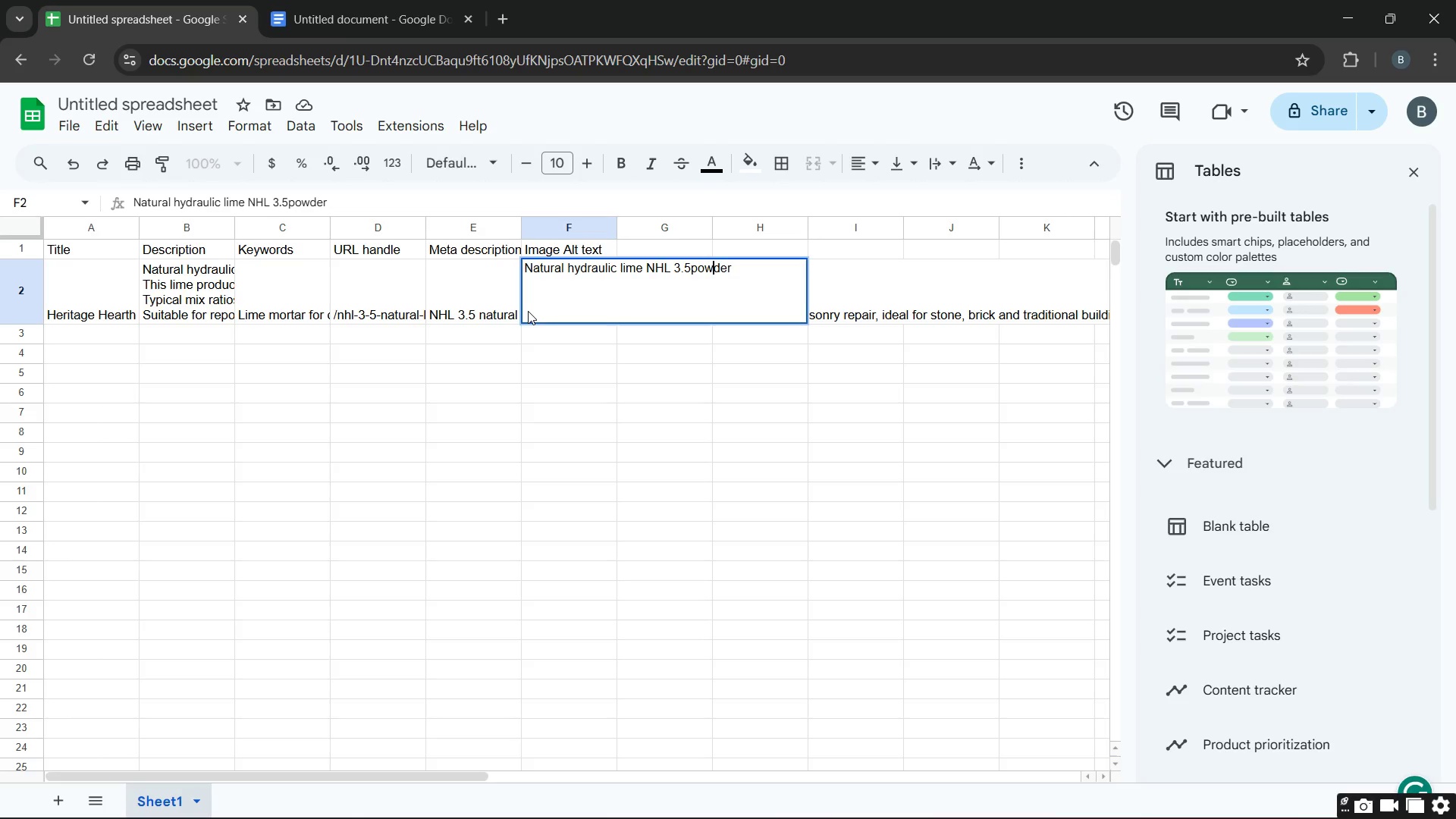 
key(ArrowLeft)
 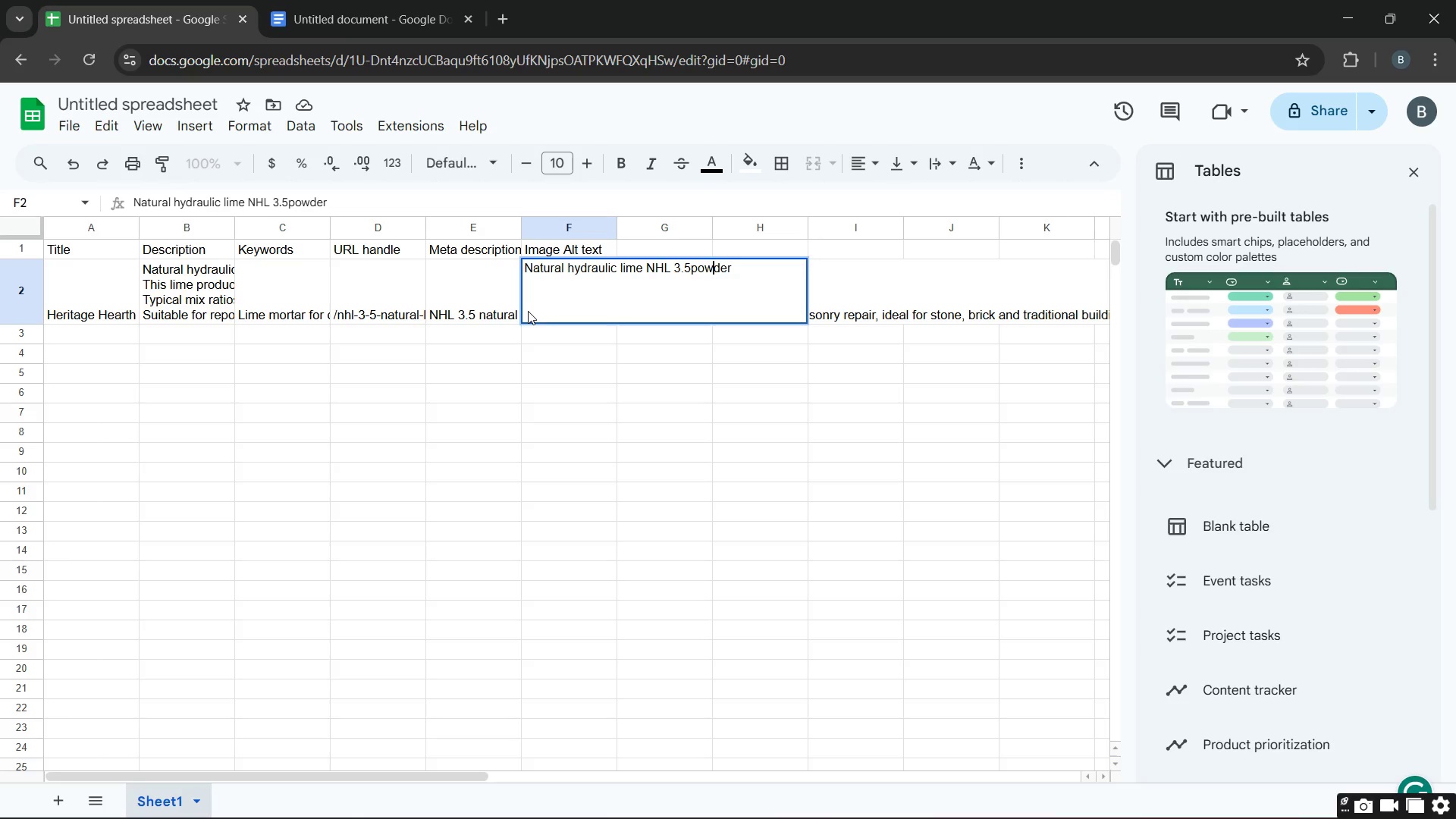 
key(ArrowLeft)
 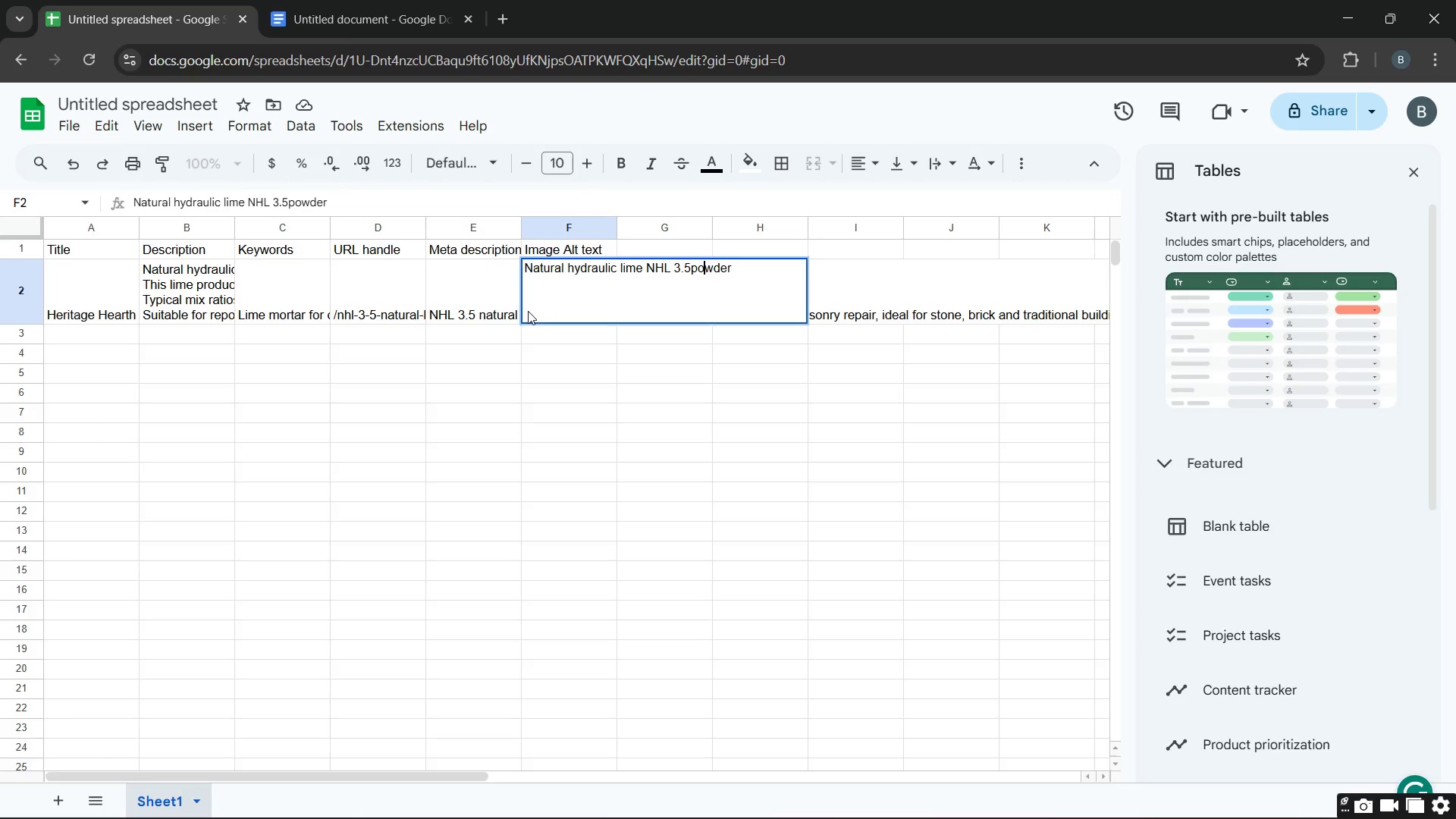 
key(ArrowLeft)
 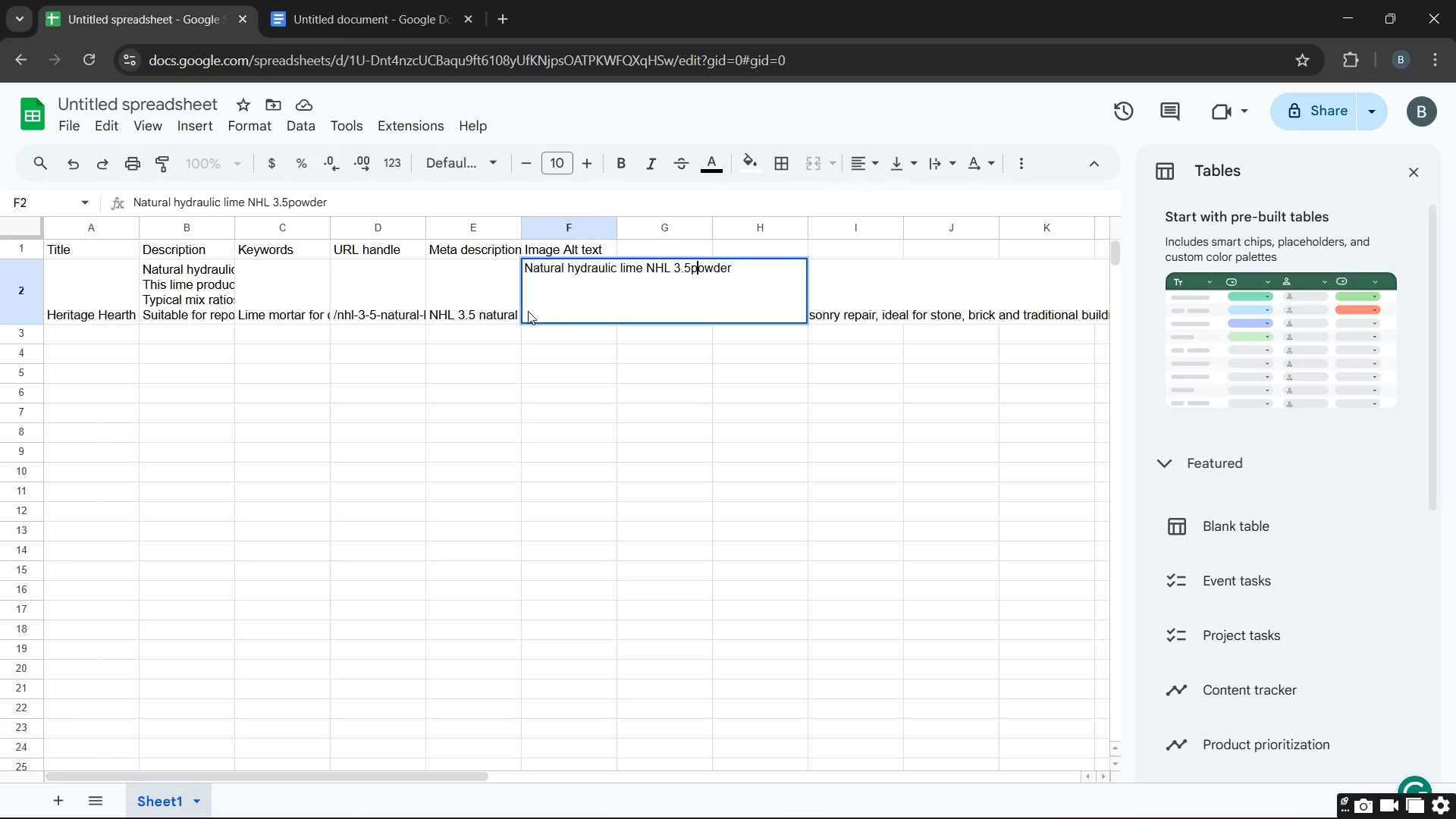 
key(ArrowLeft)
 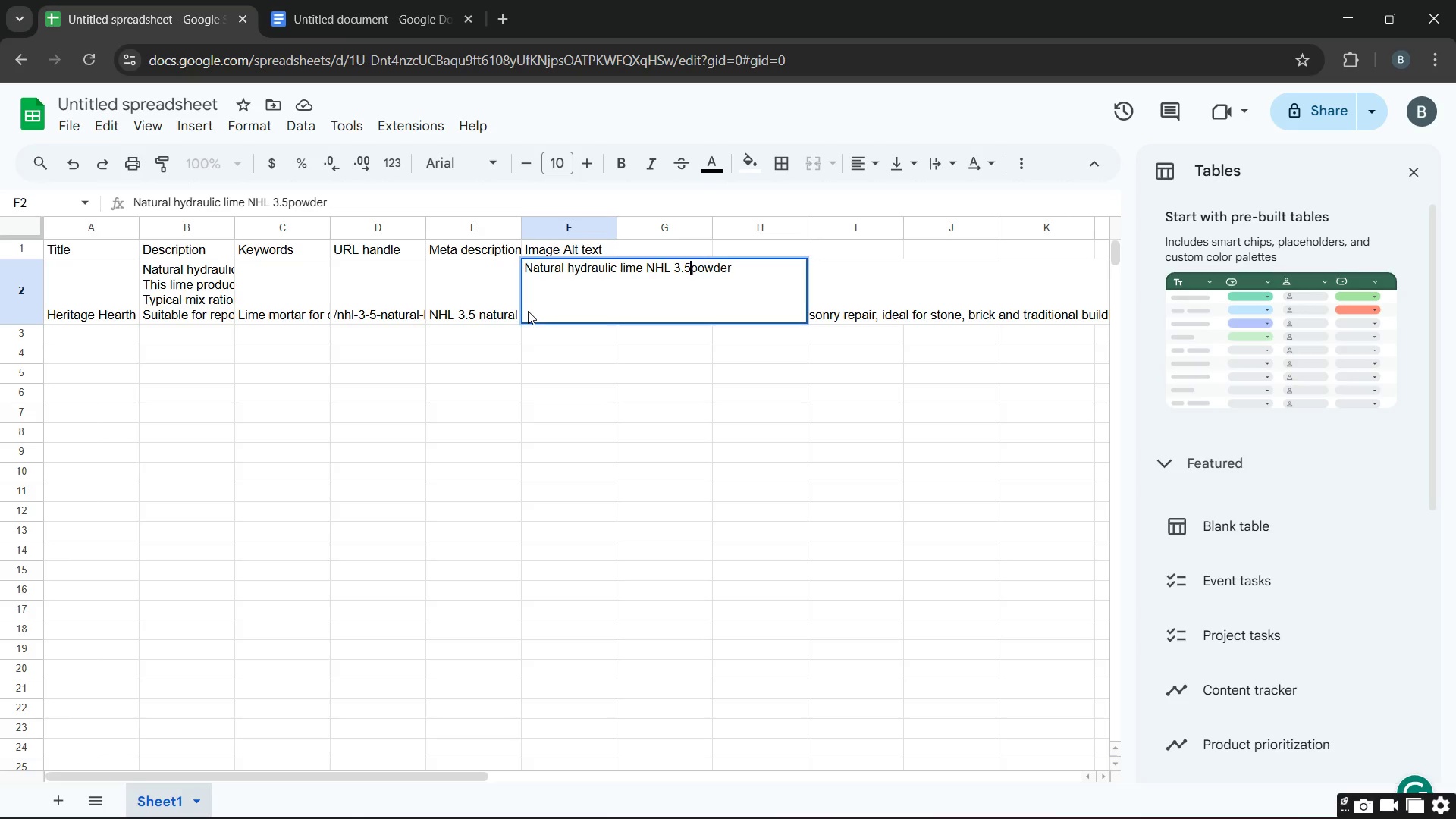 
key(Space)
 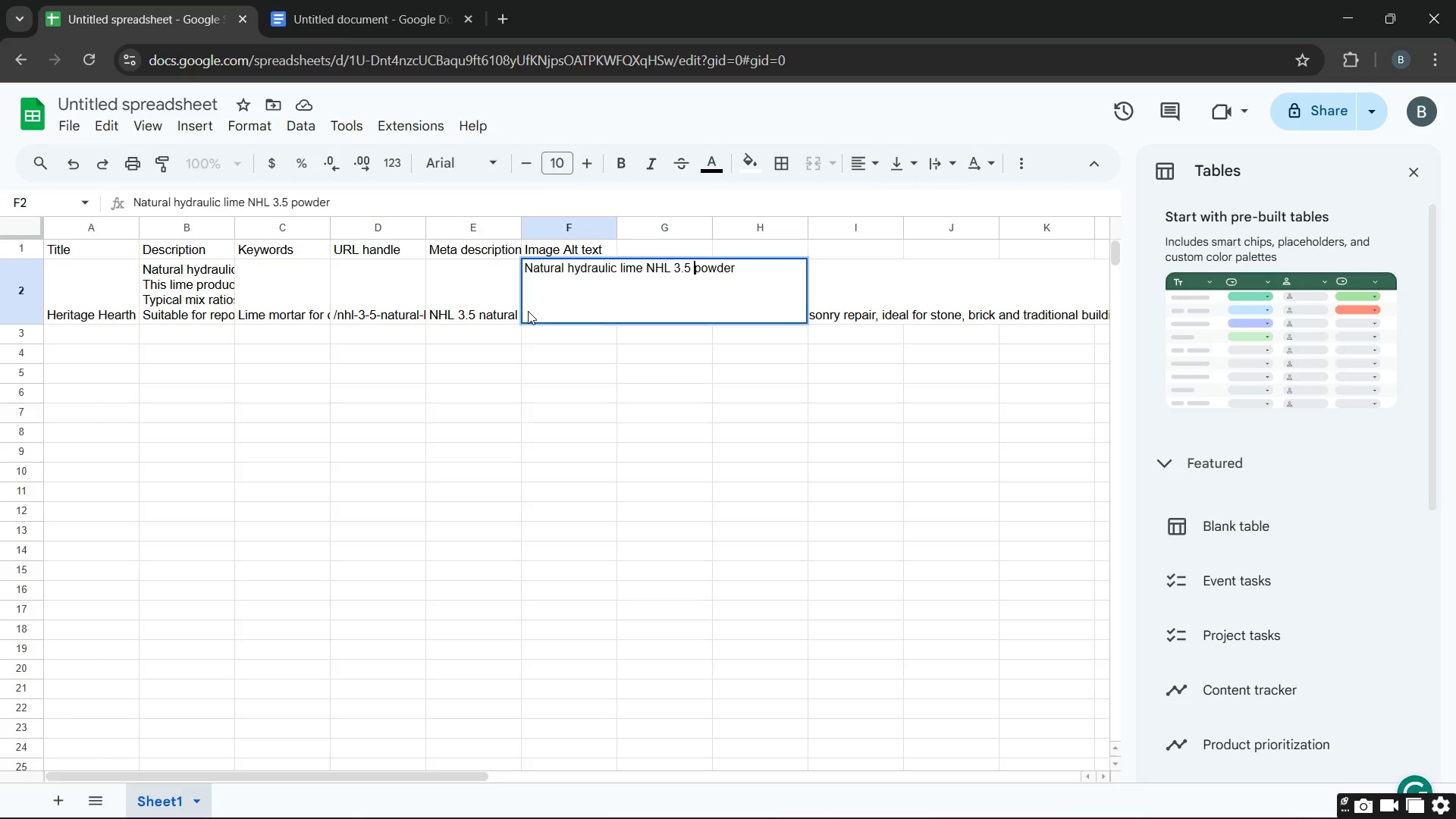 
key(ArrowRight)
 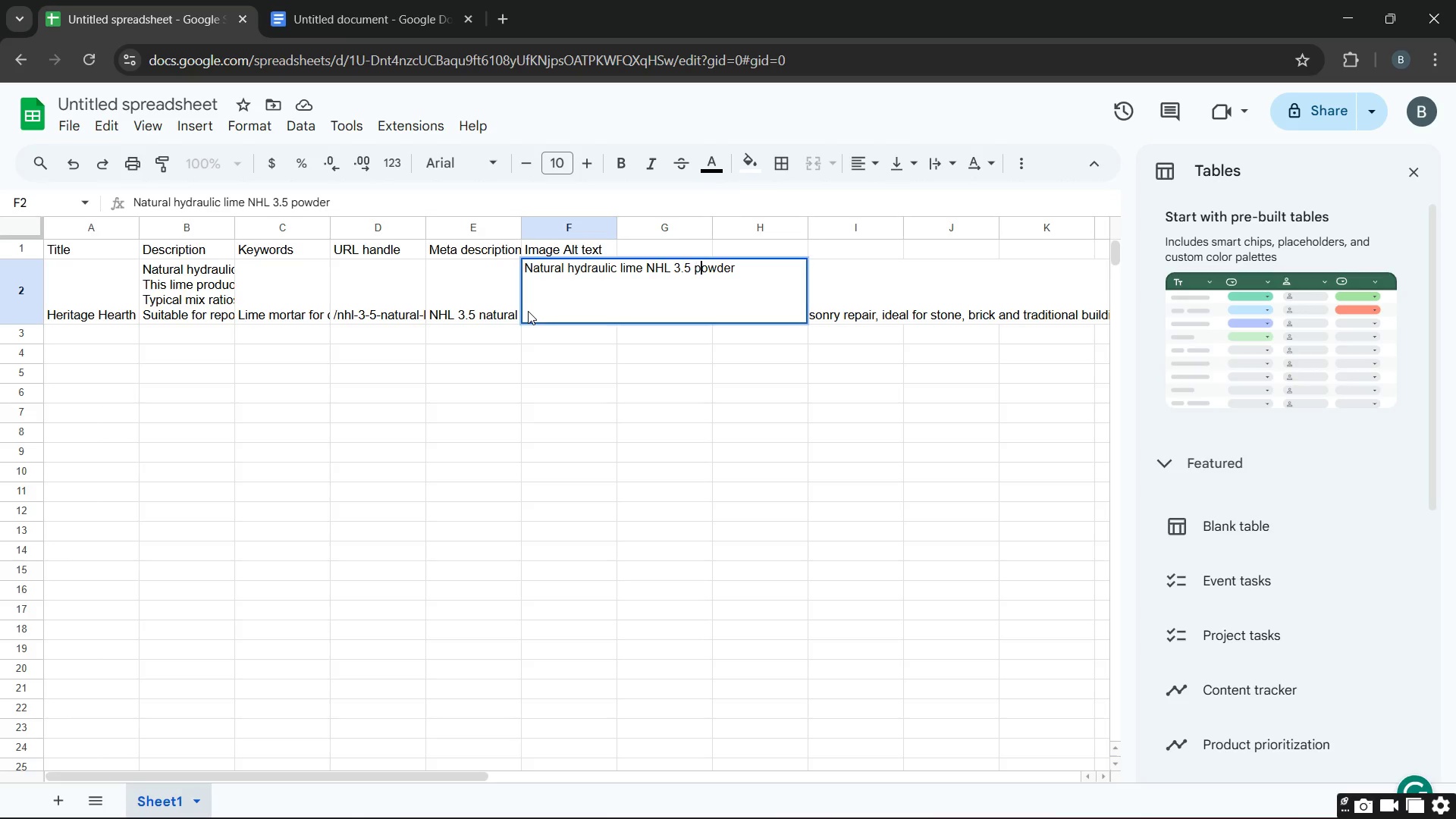 
key(ArrowRight)
 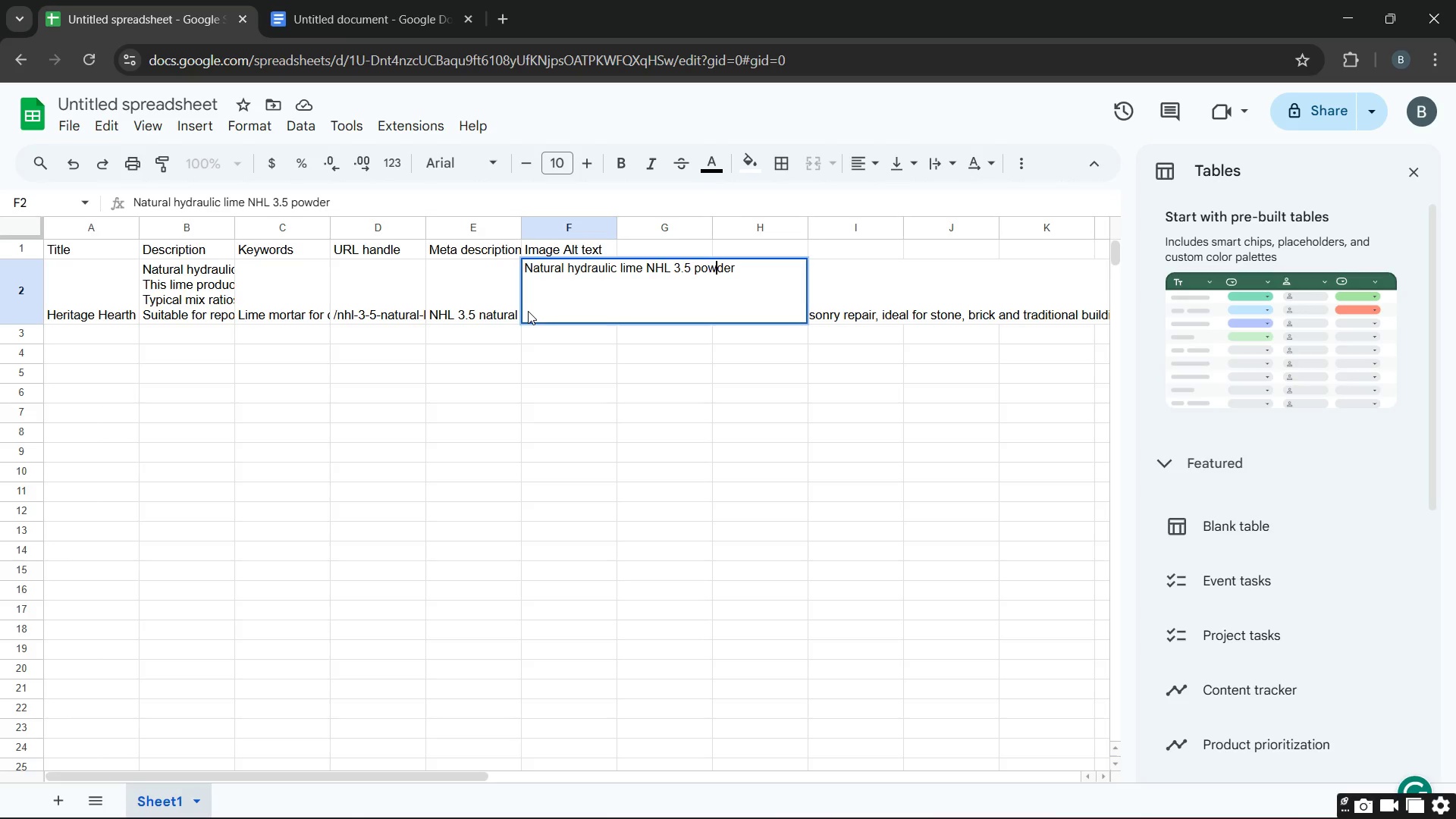 
hold_key(key=ArrowRight, duration=0.7)
 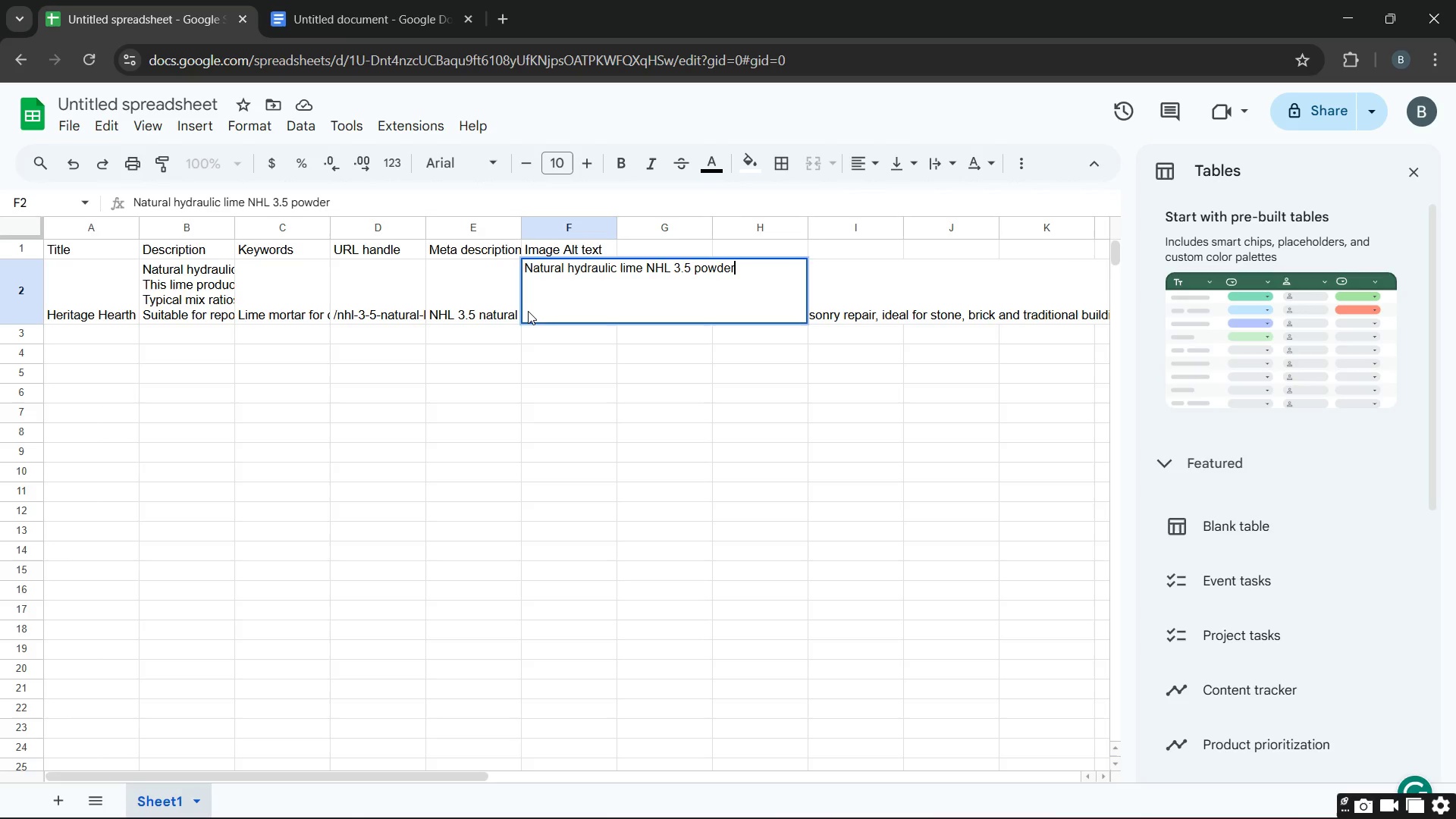 
type( for brear)
key(Backspace)
type(thable ,ortar)
 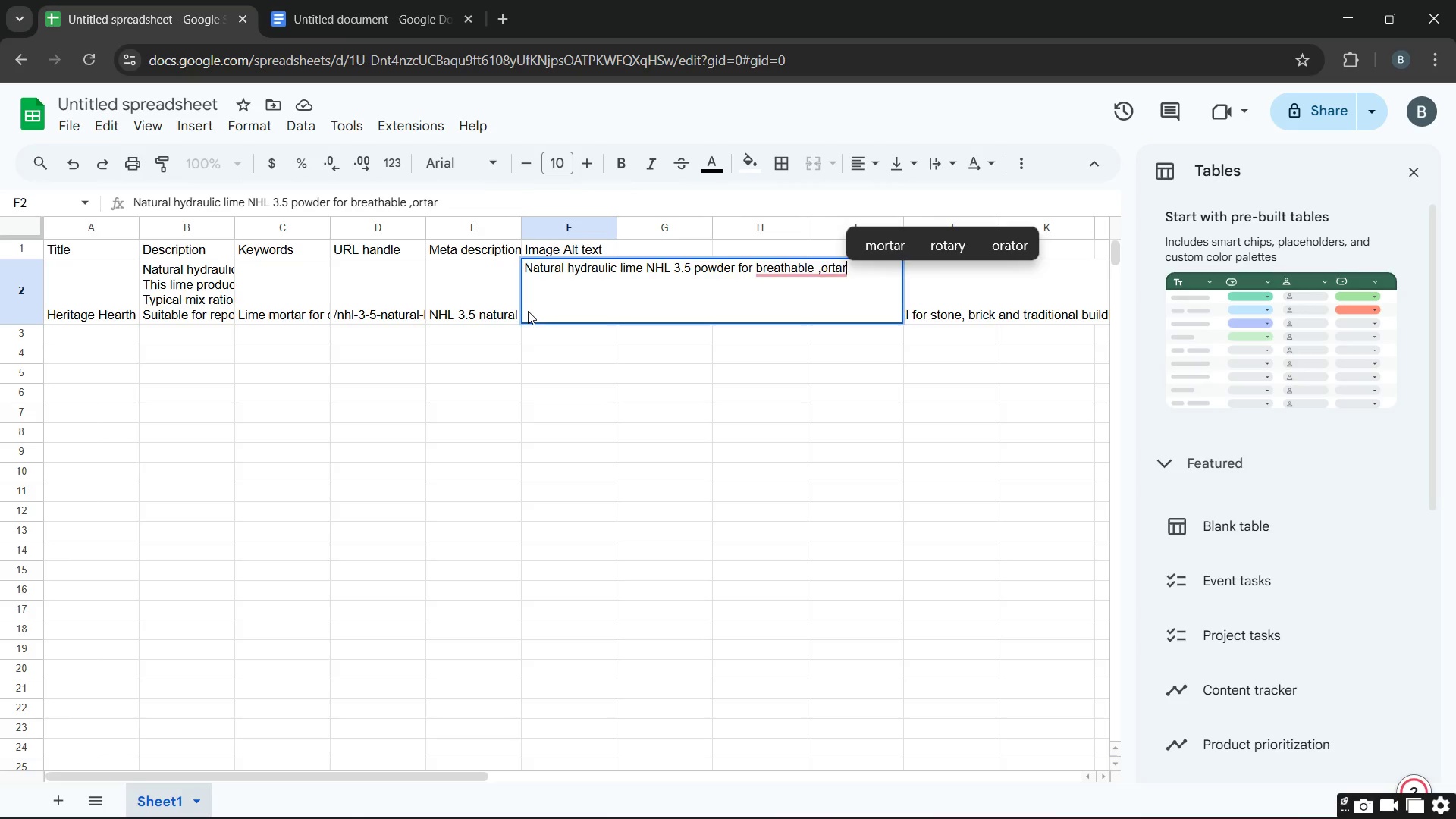 
wait(5.22)
 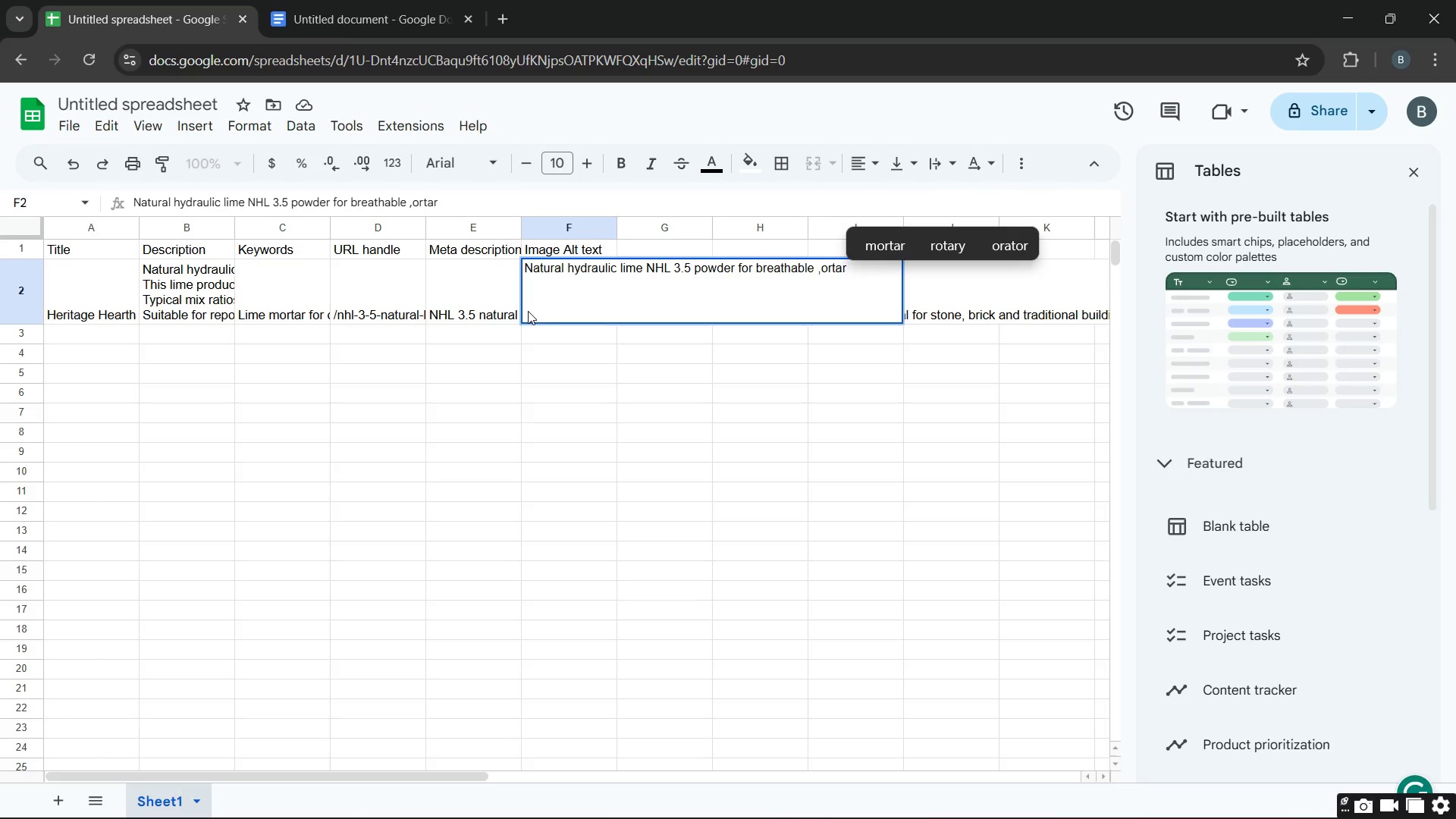 
key(ArrowLeft)
 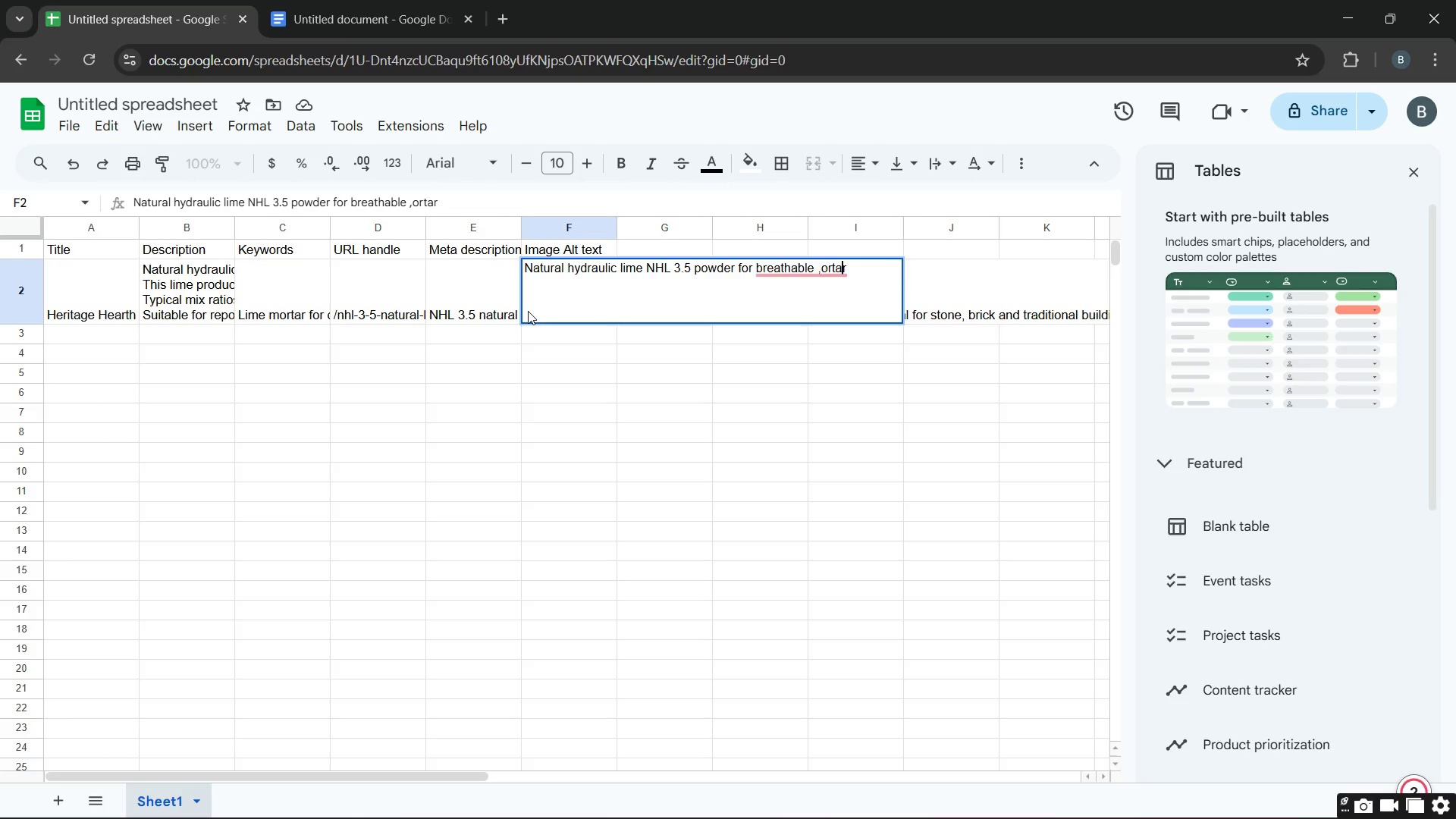 
hold_key(key=ArrowLeft, duration=0.31)
 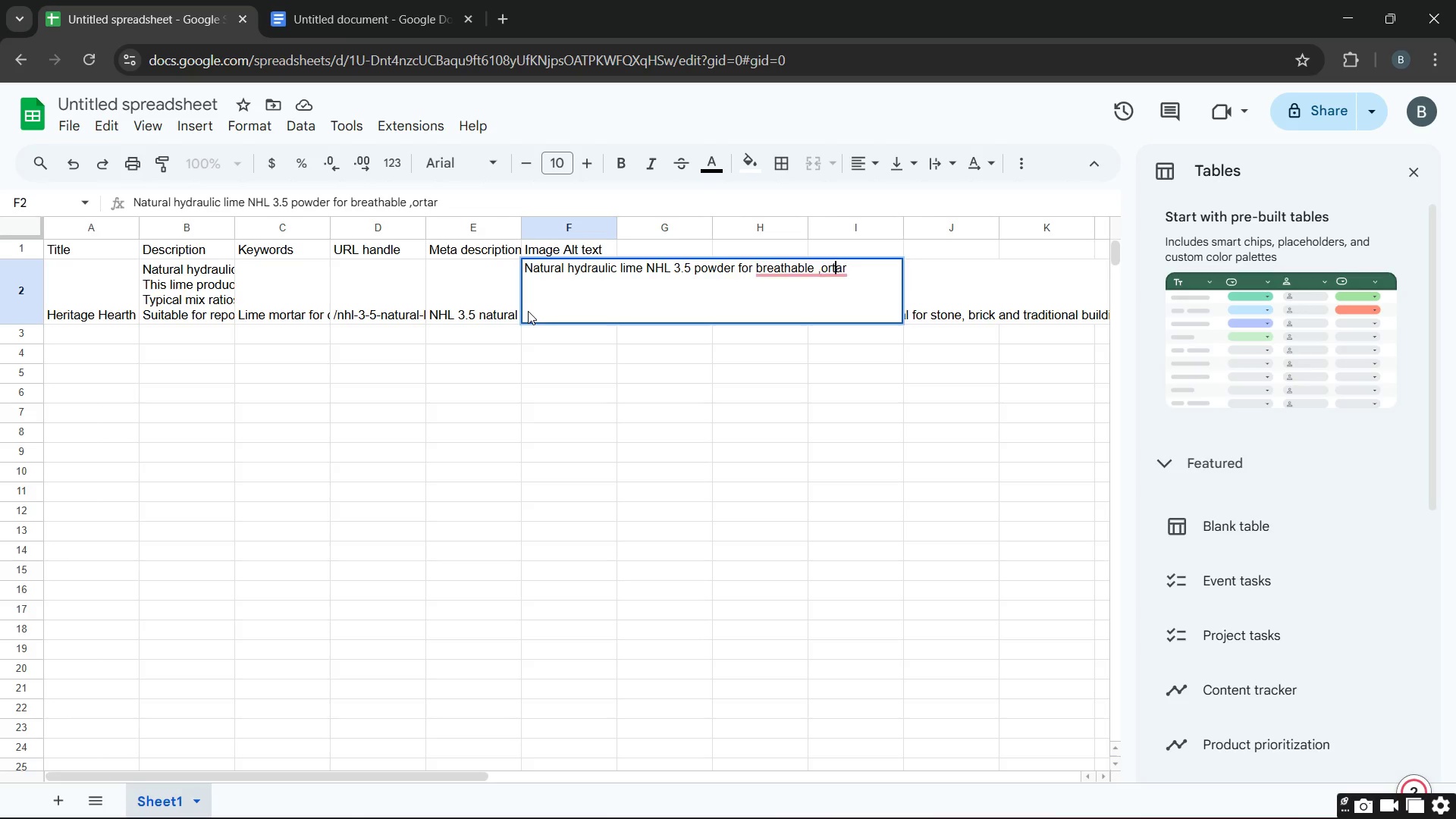 
key(ArrowLeft)
 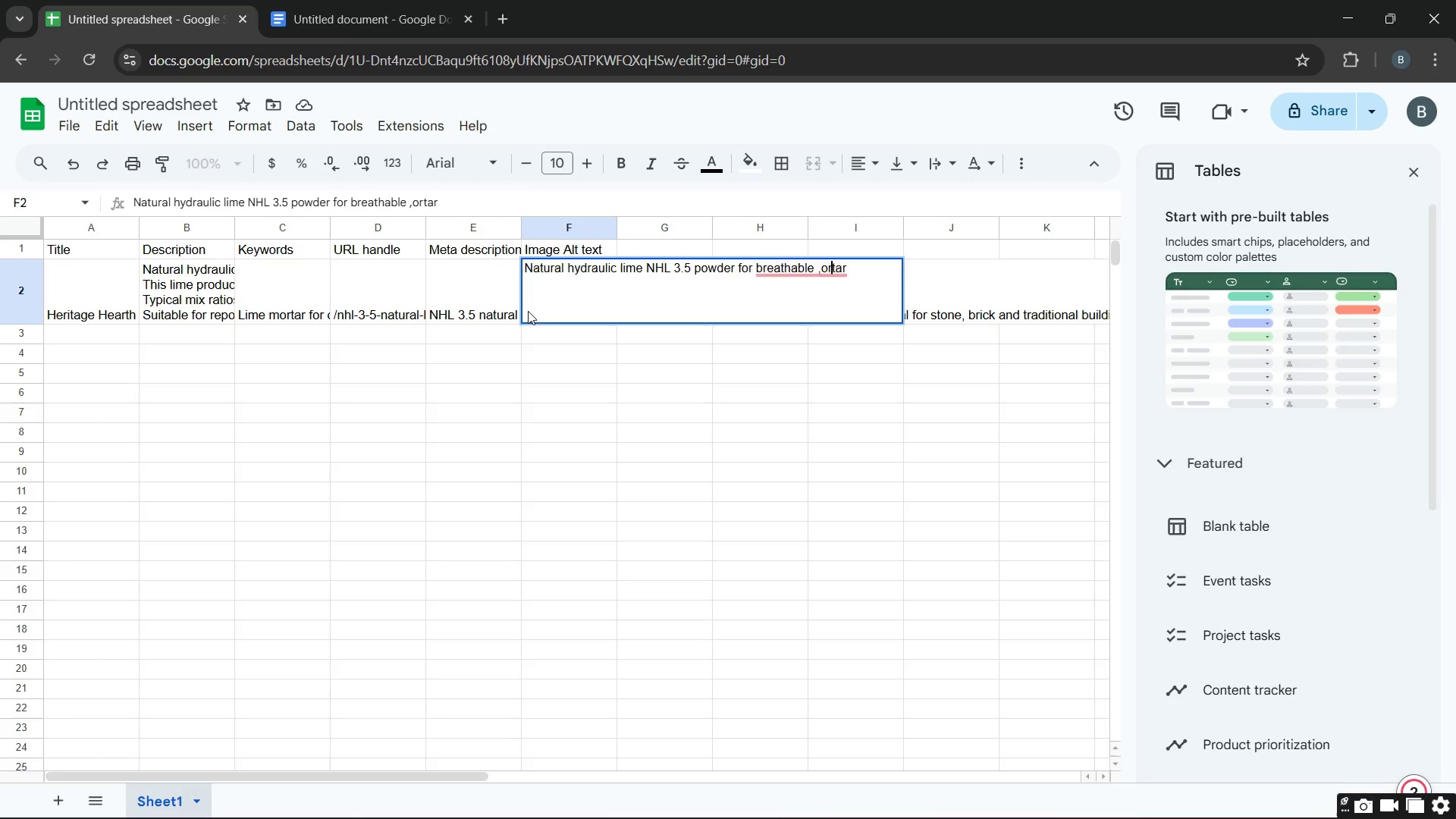 
hold_key(key=ArrowLeft, duration=0.31)
 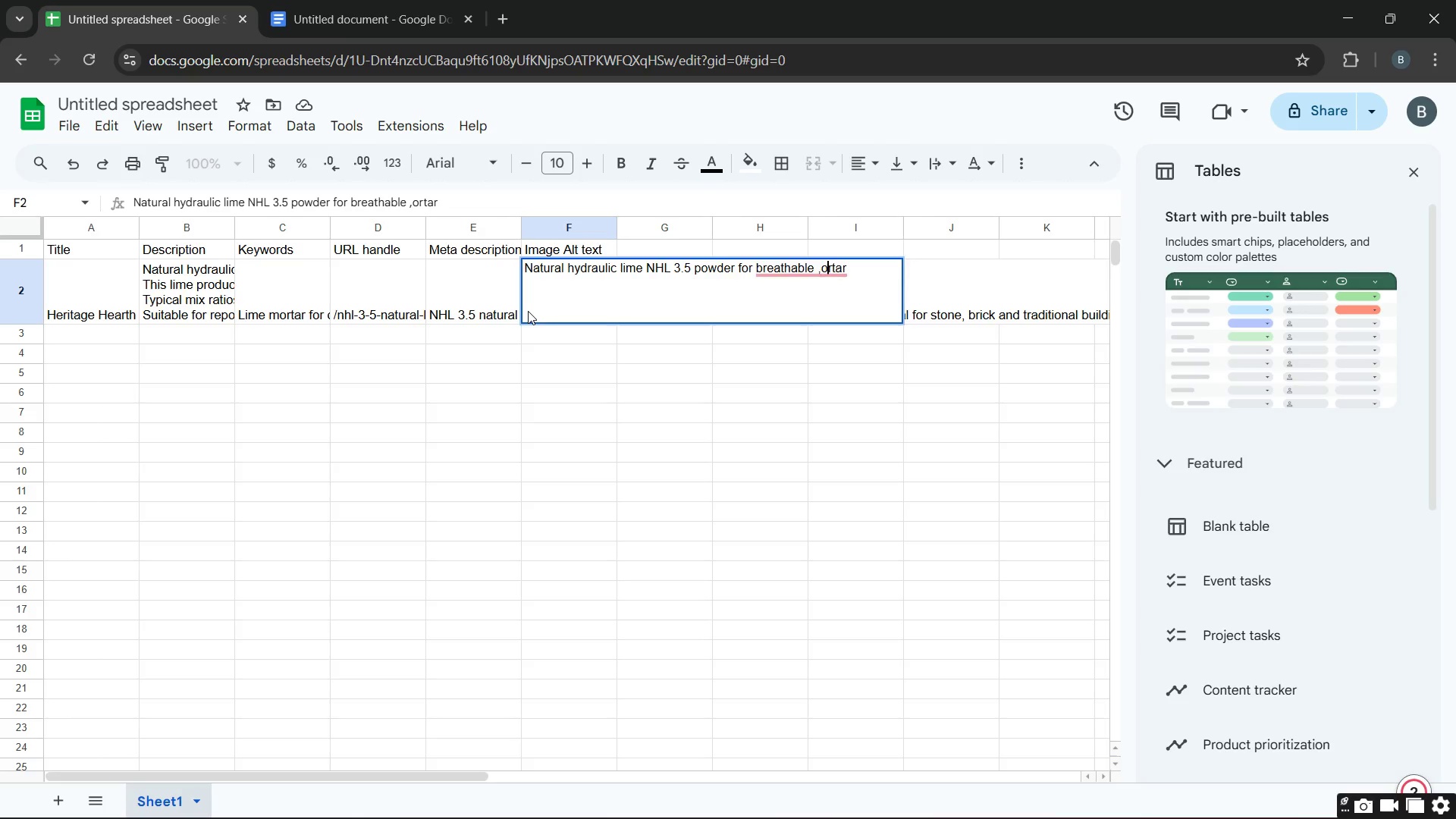 
hold_key(key=ArrowLeft, duration=0.31)
 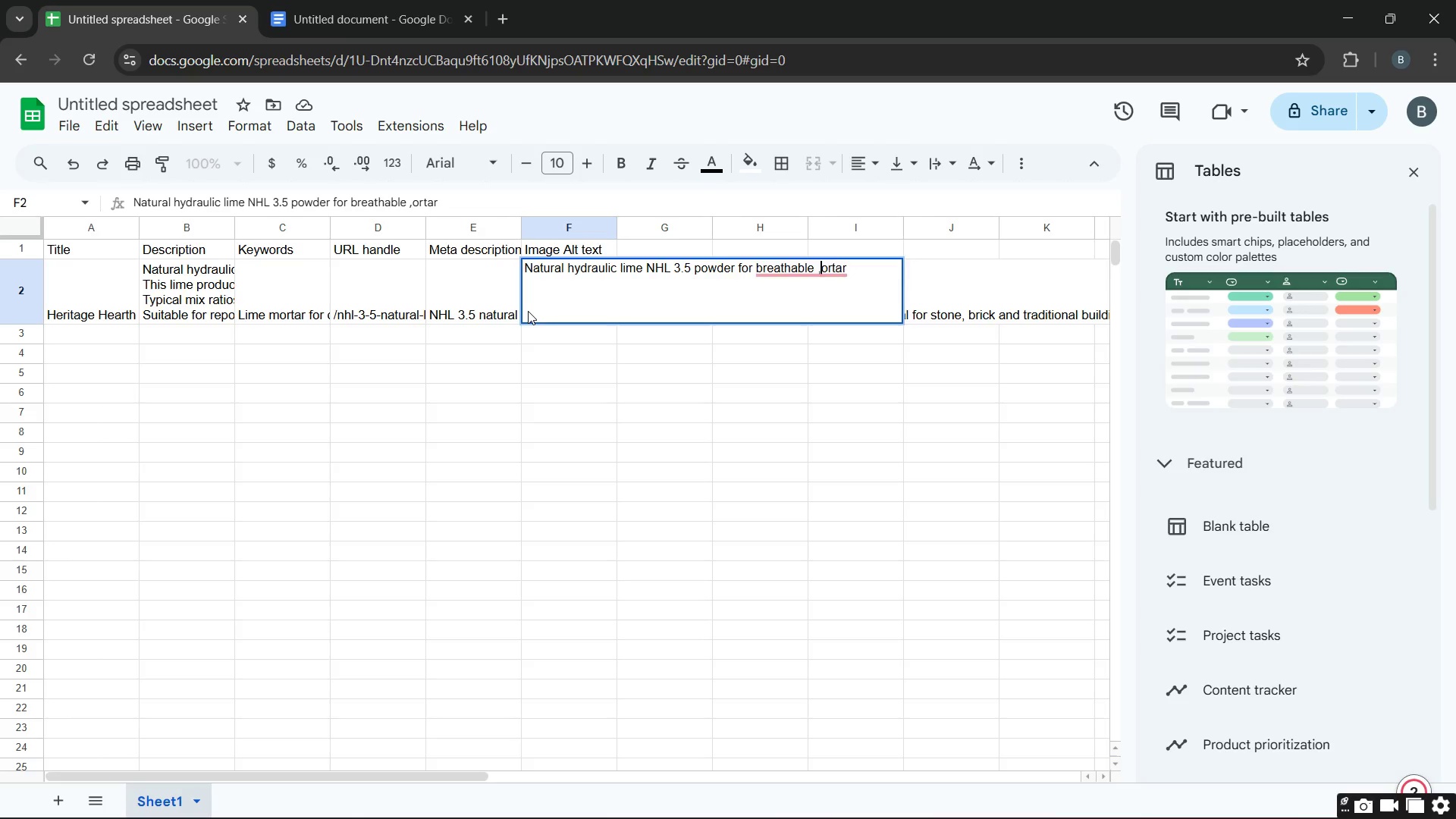 
hold_key(key=ArrowLeft, duration=0.31)
 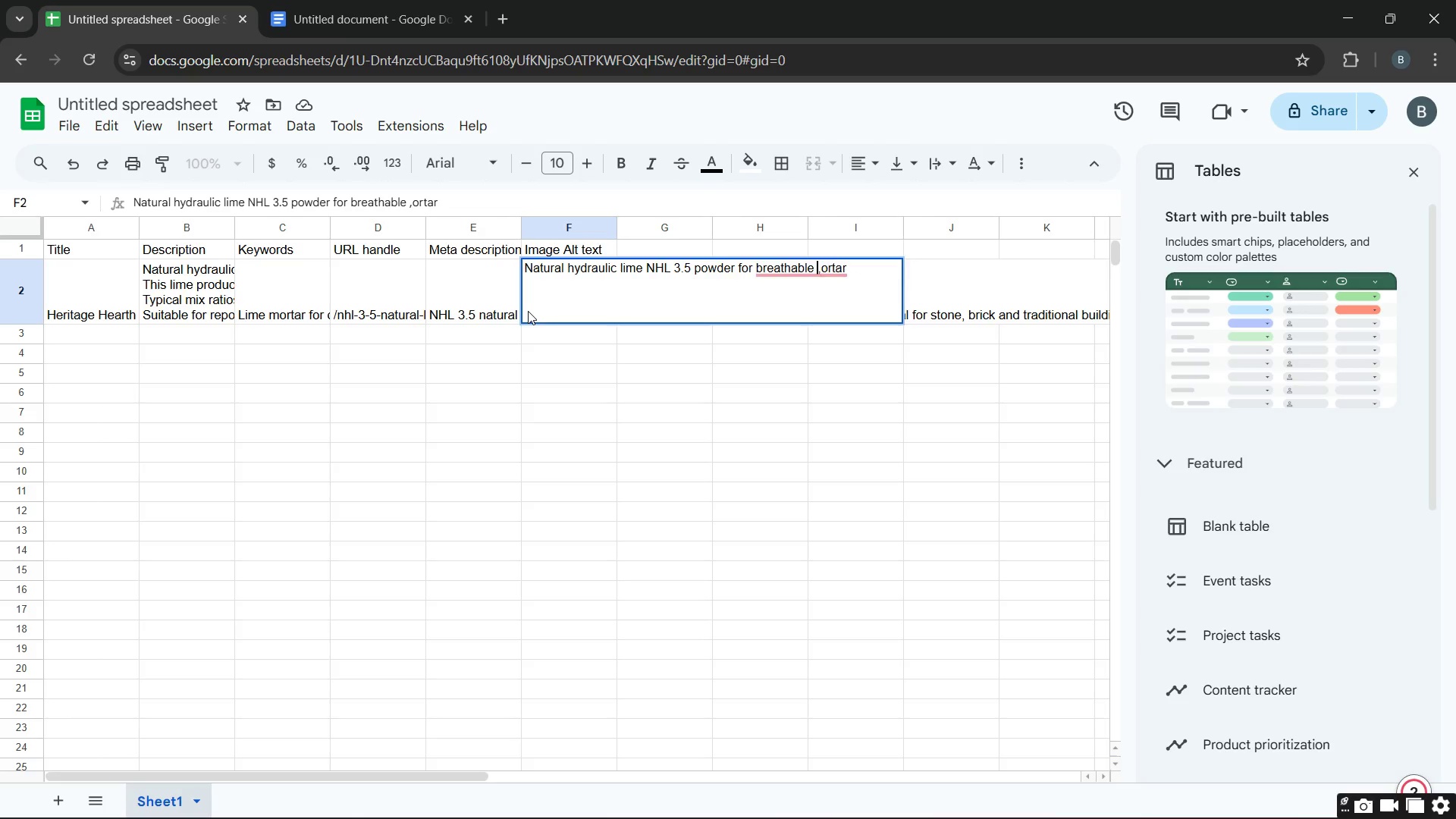 
hold_key(key=ArrowLeft, duration=0.31)
 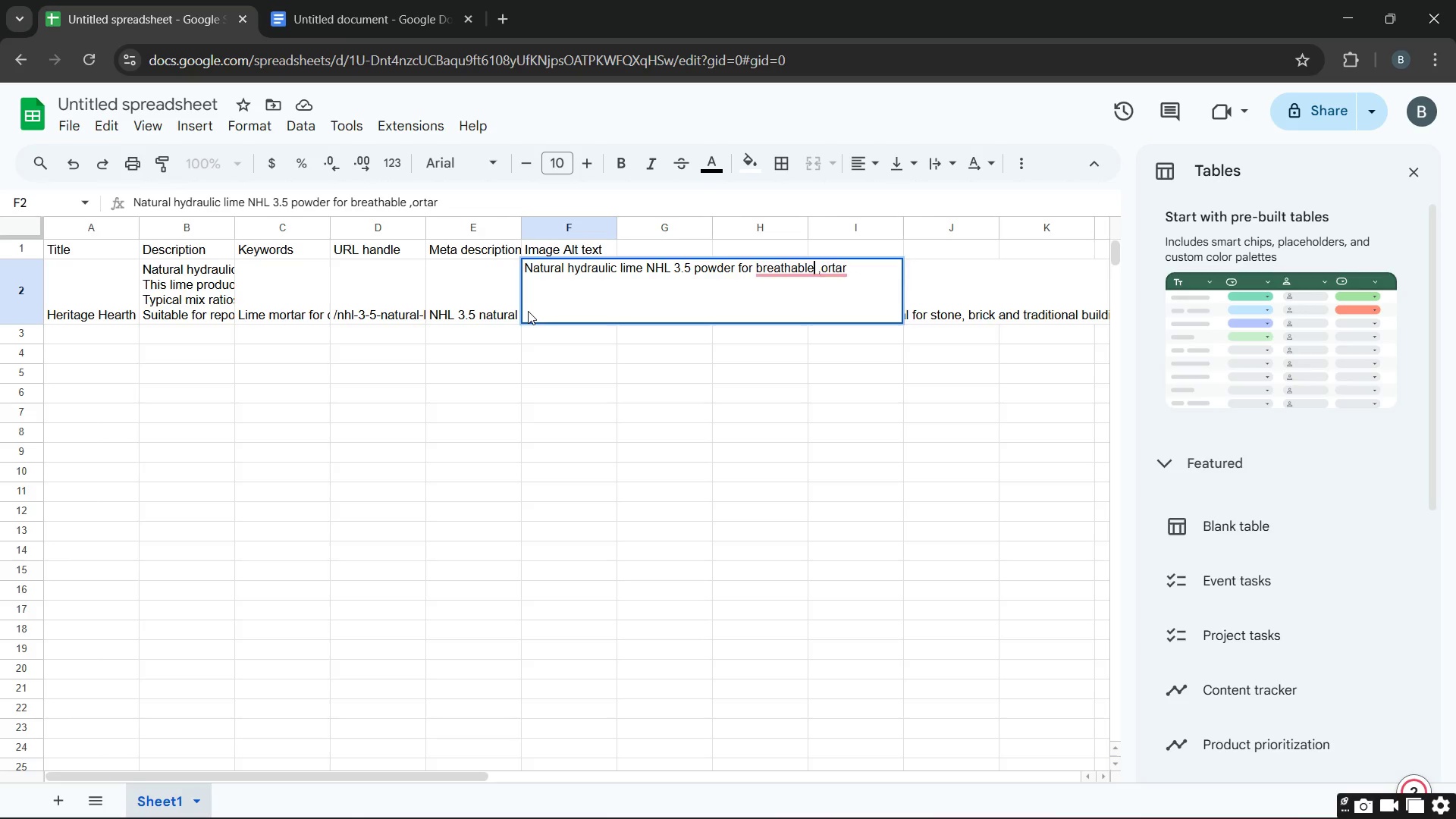 
hold_key(key=ArrowLeft, duration=0.31)
 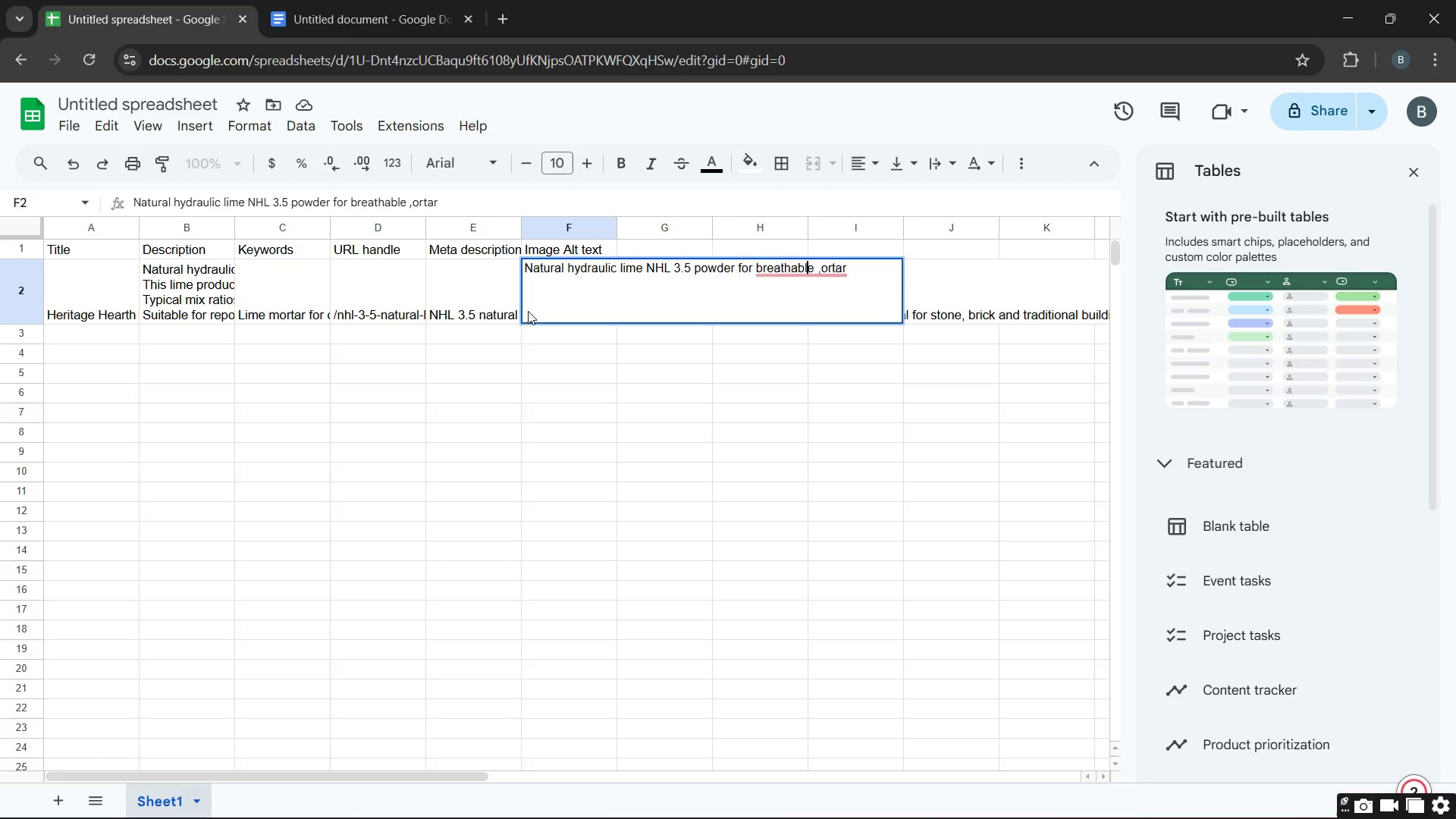 
hold_key(key=ArrowRight, duration=0.31)
 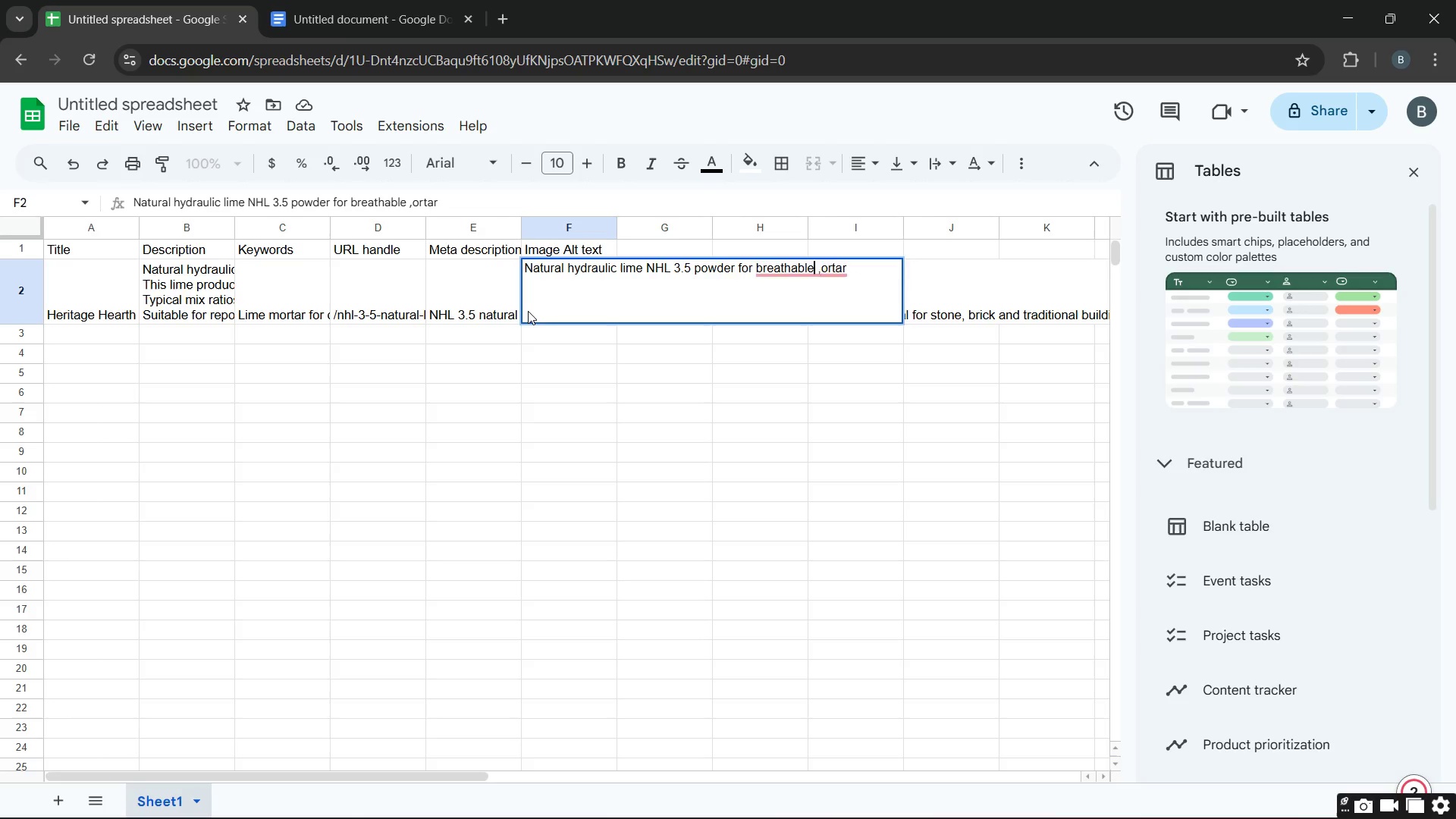 
hold_key(key=Backspace, duration=0.31)
 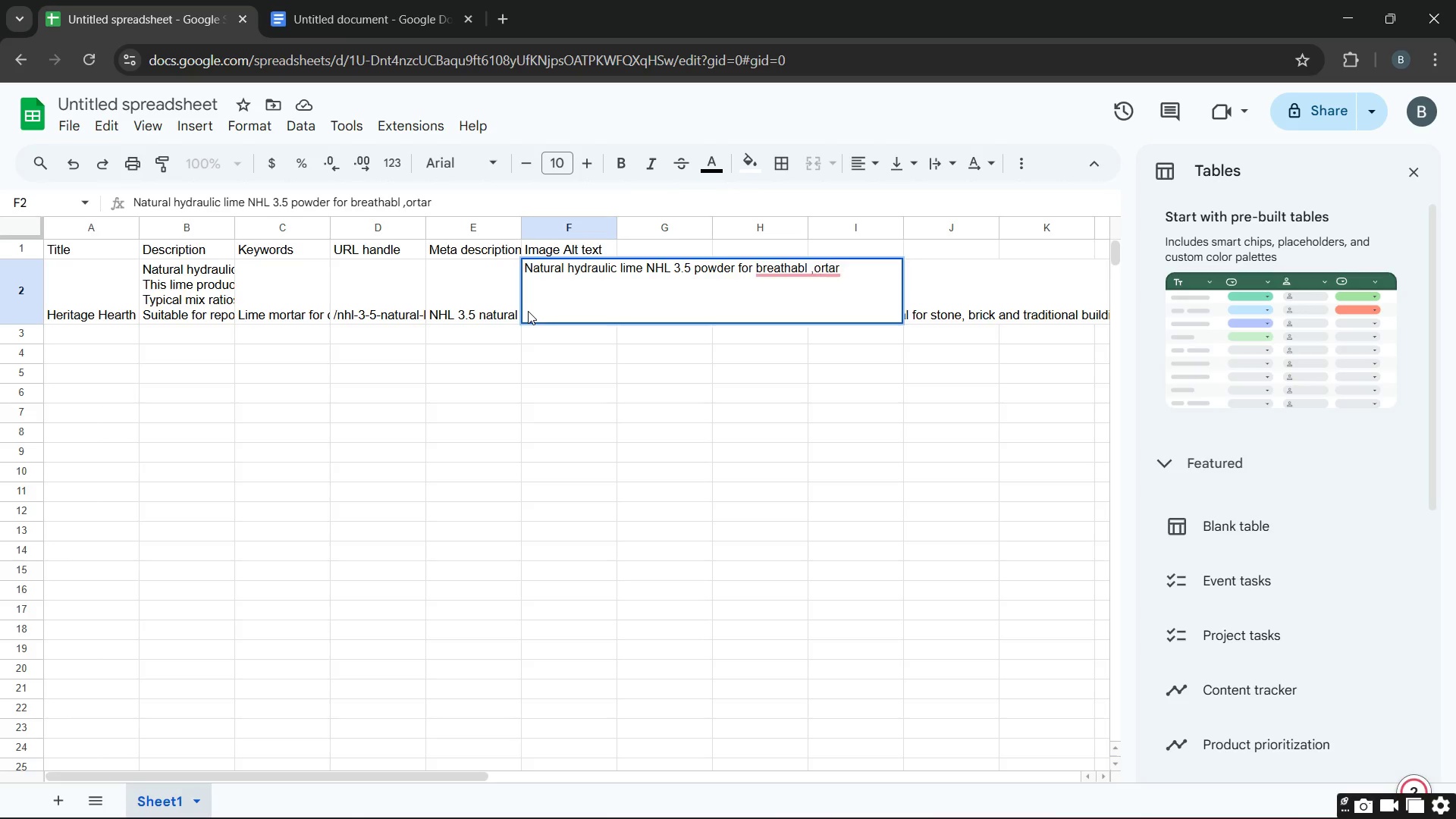 
key(ArrowRight)
 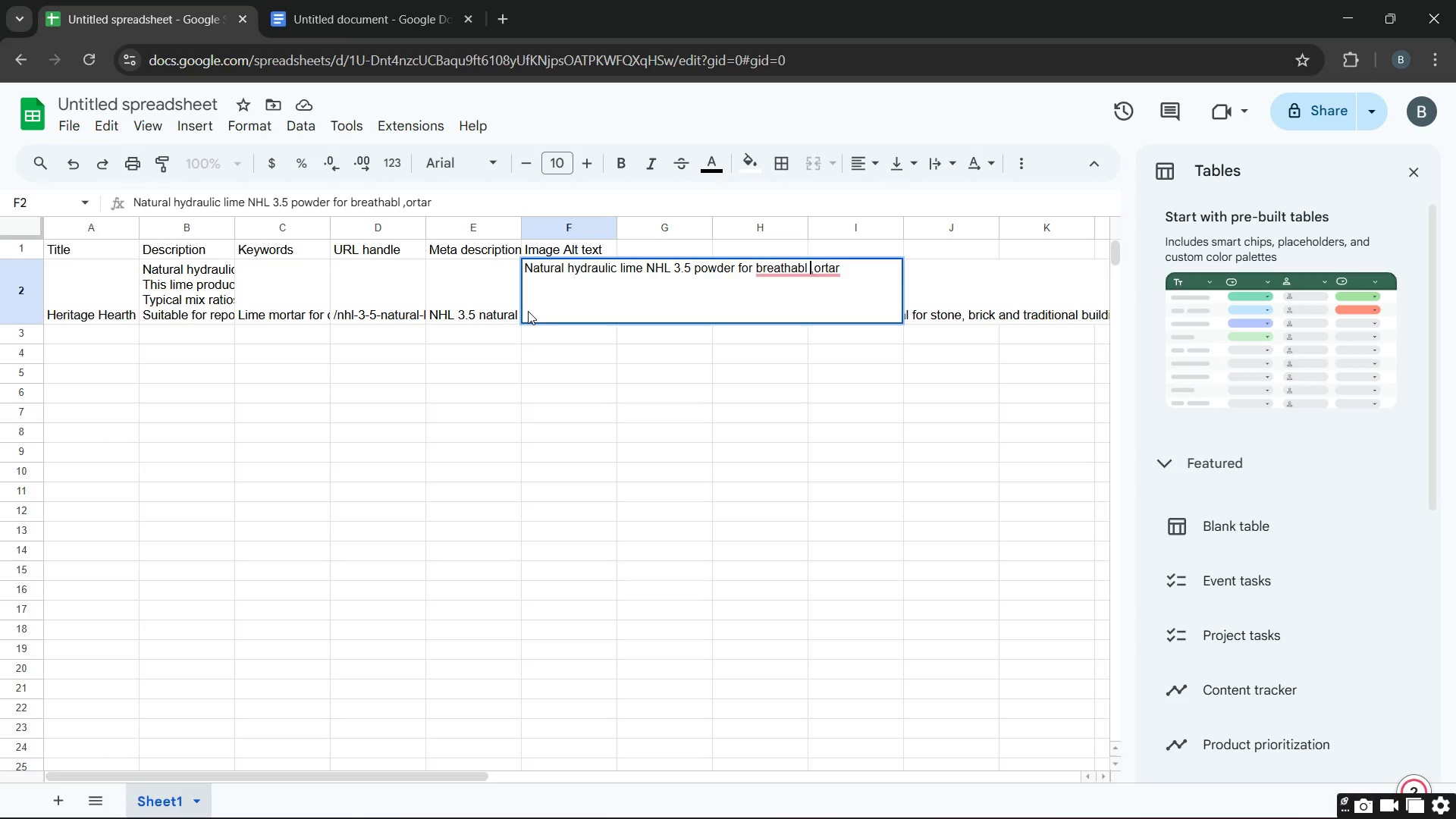 
key(ArrowRight)
 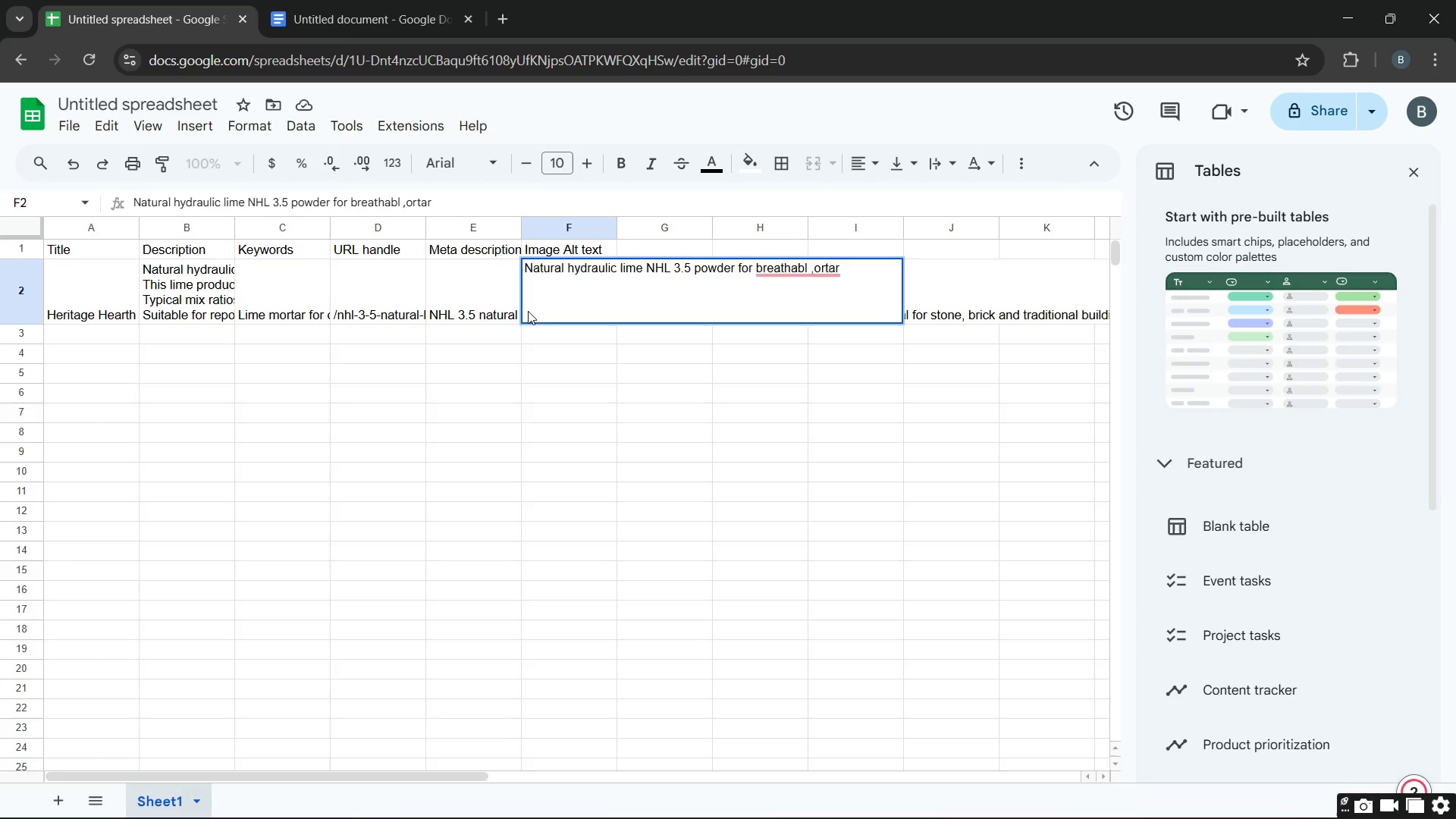 
key(Backspace)
 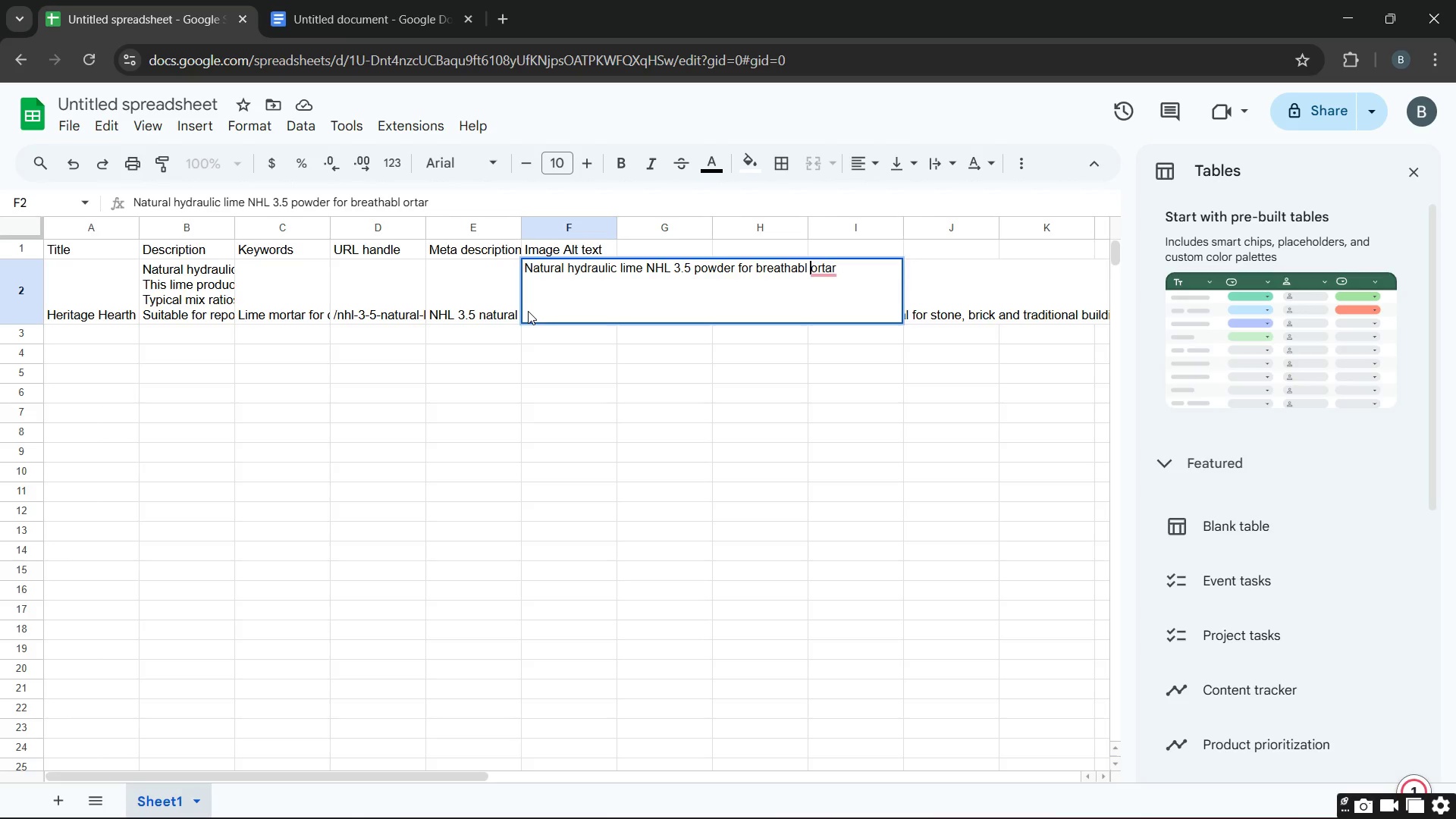 
key(M)
 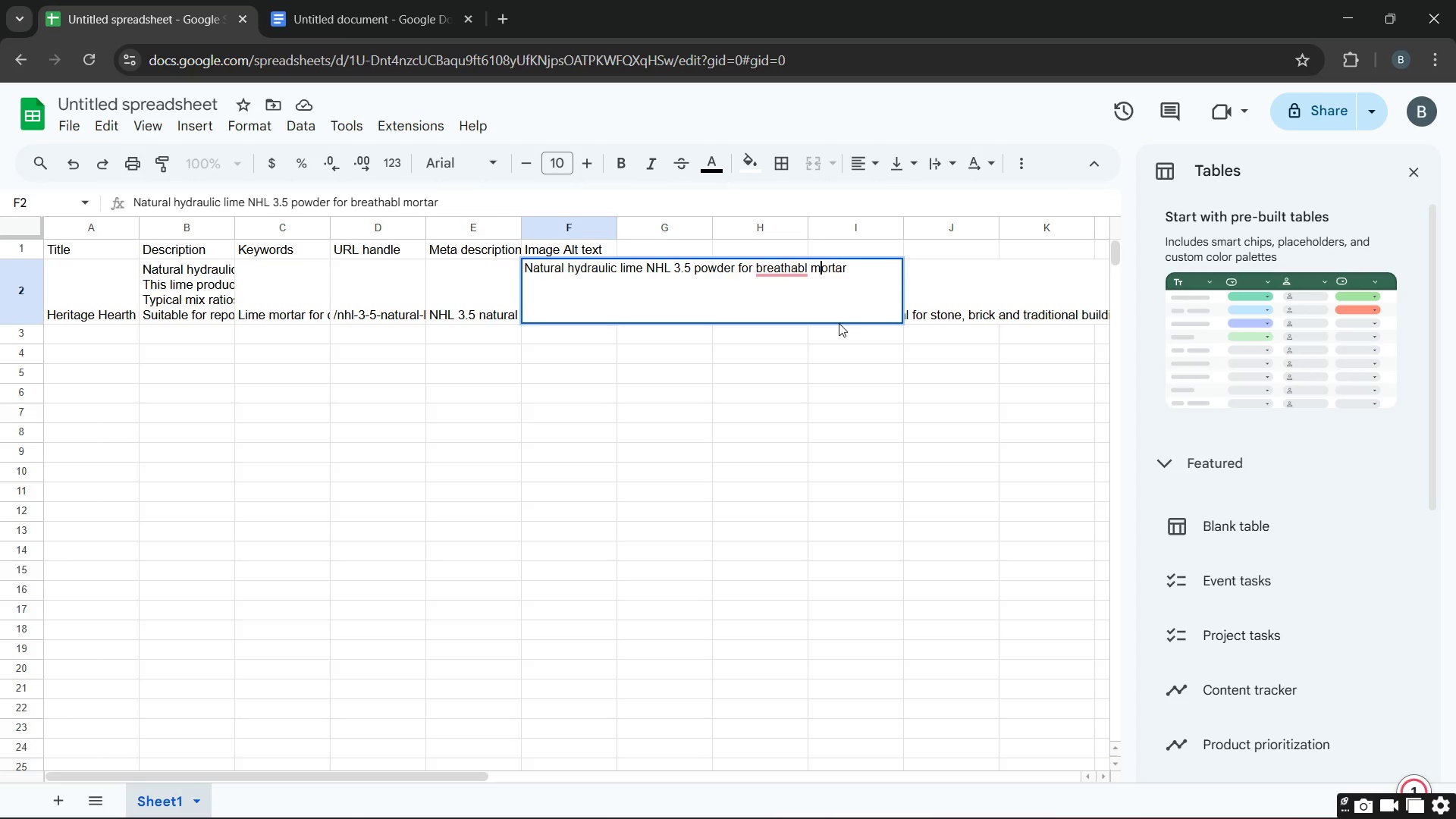 
left_click([854, 273])
 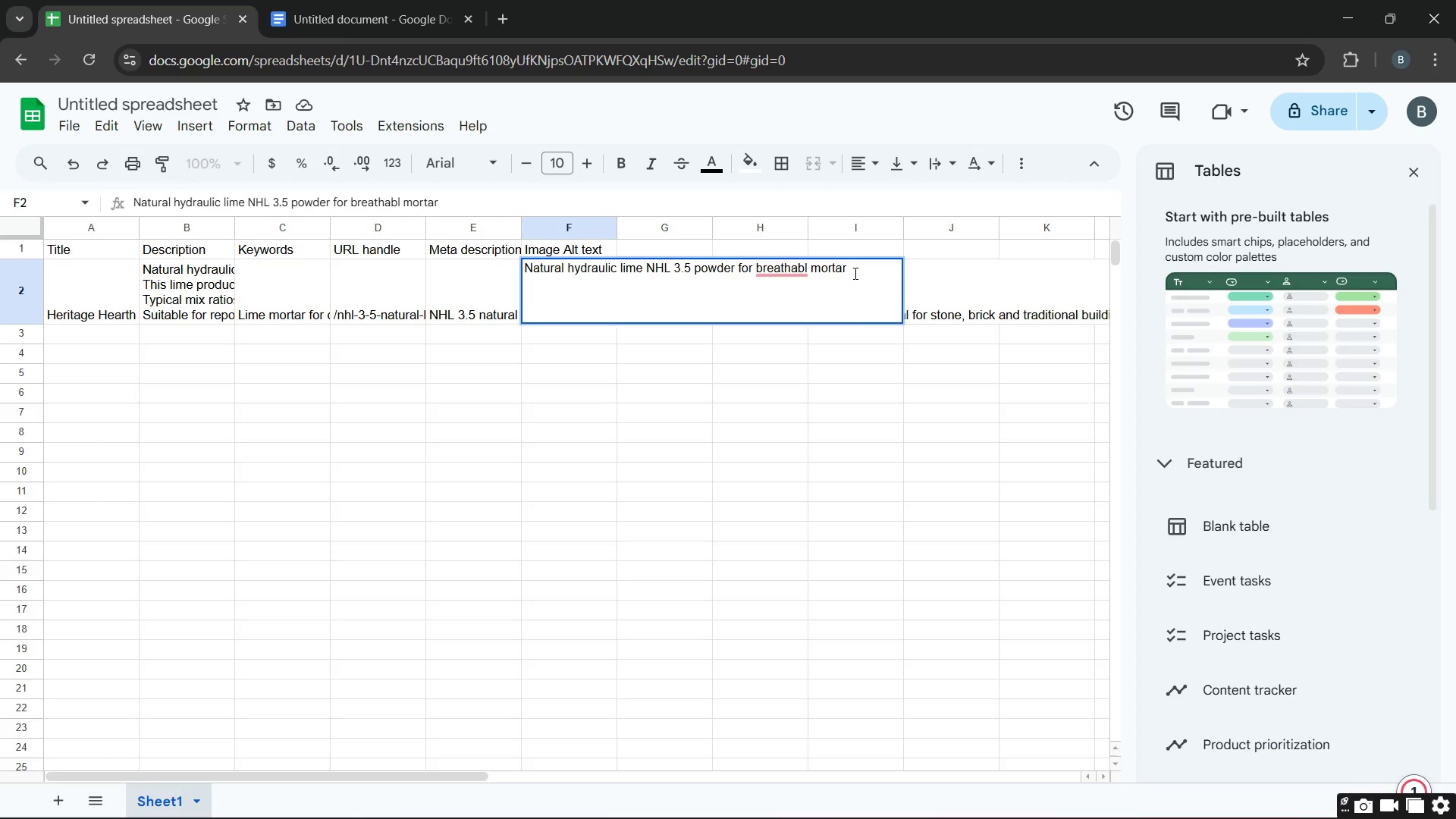 
key(ArrowLeft)
 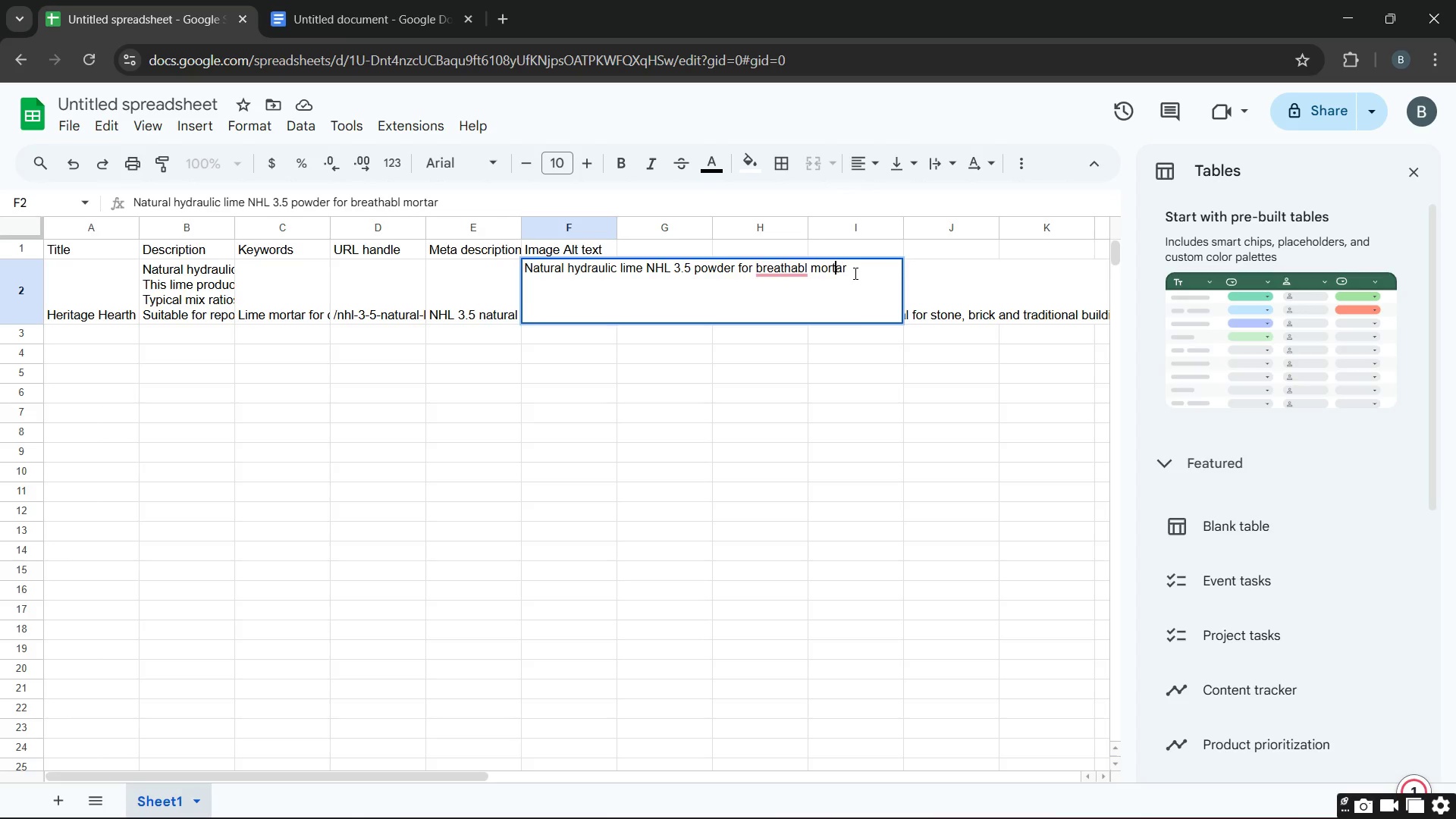 
key(ArrowLeft)
 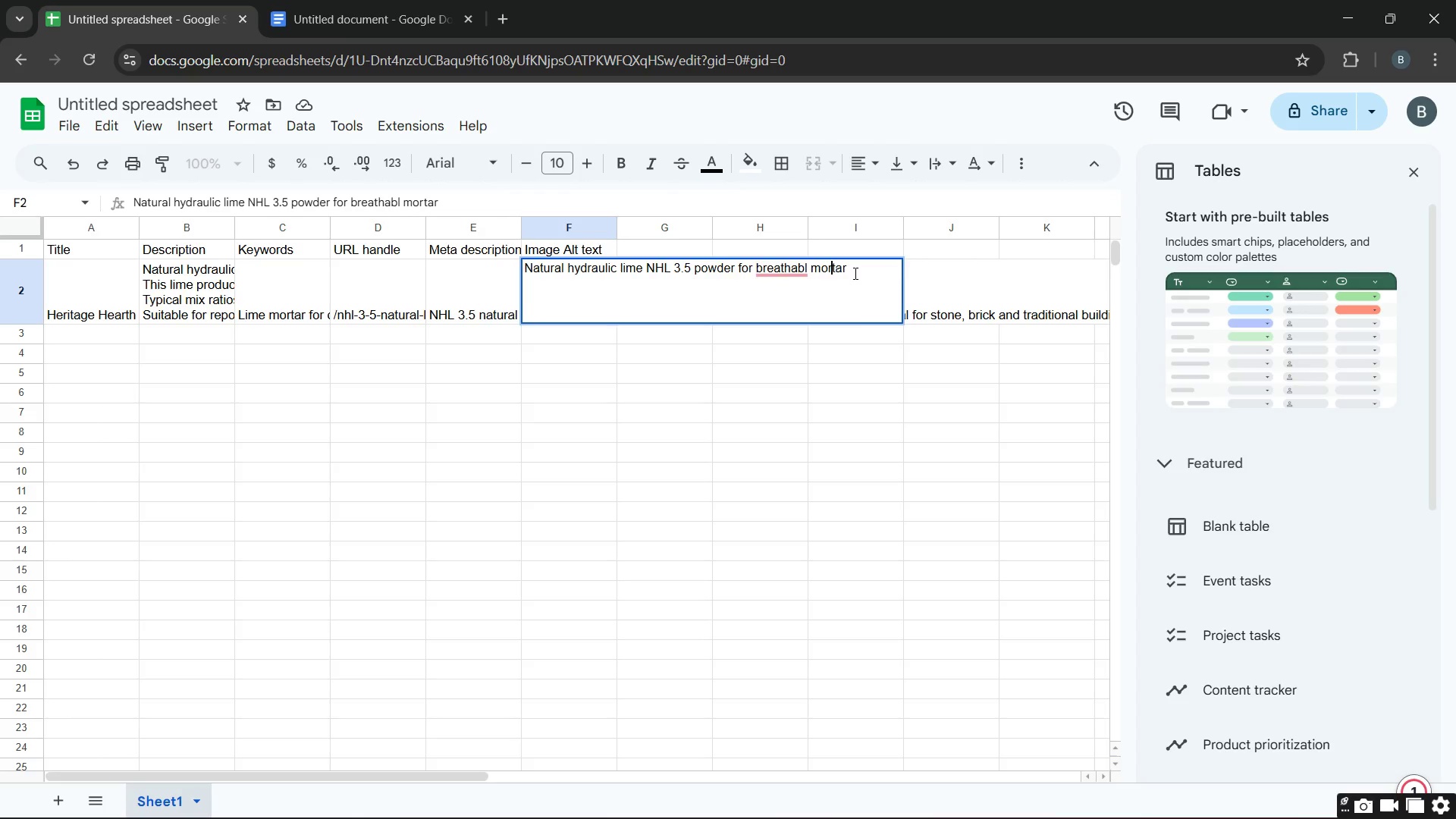 
key(ArrowLeft)
 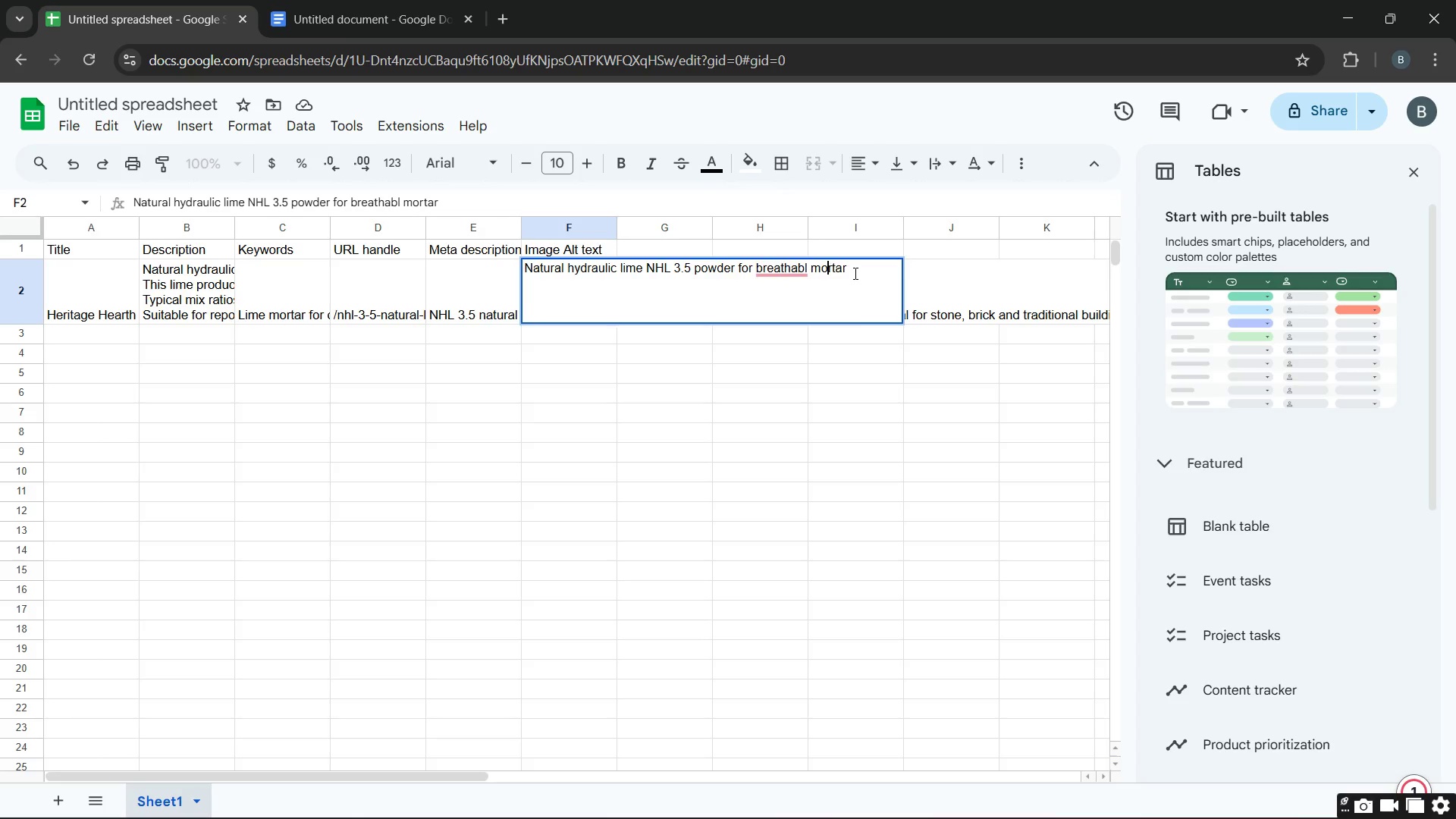 
key(ArrowLeft)
 